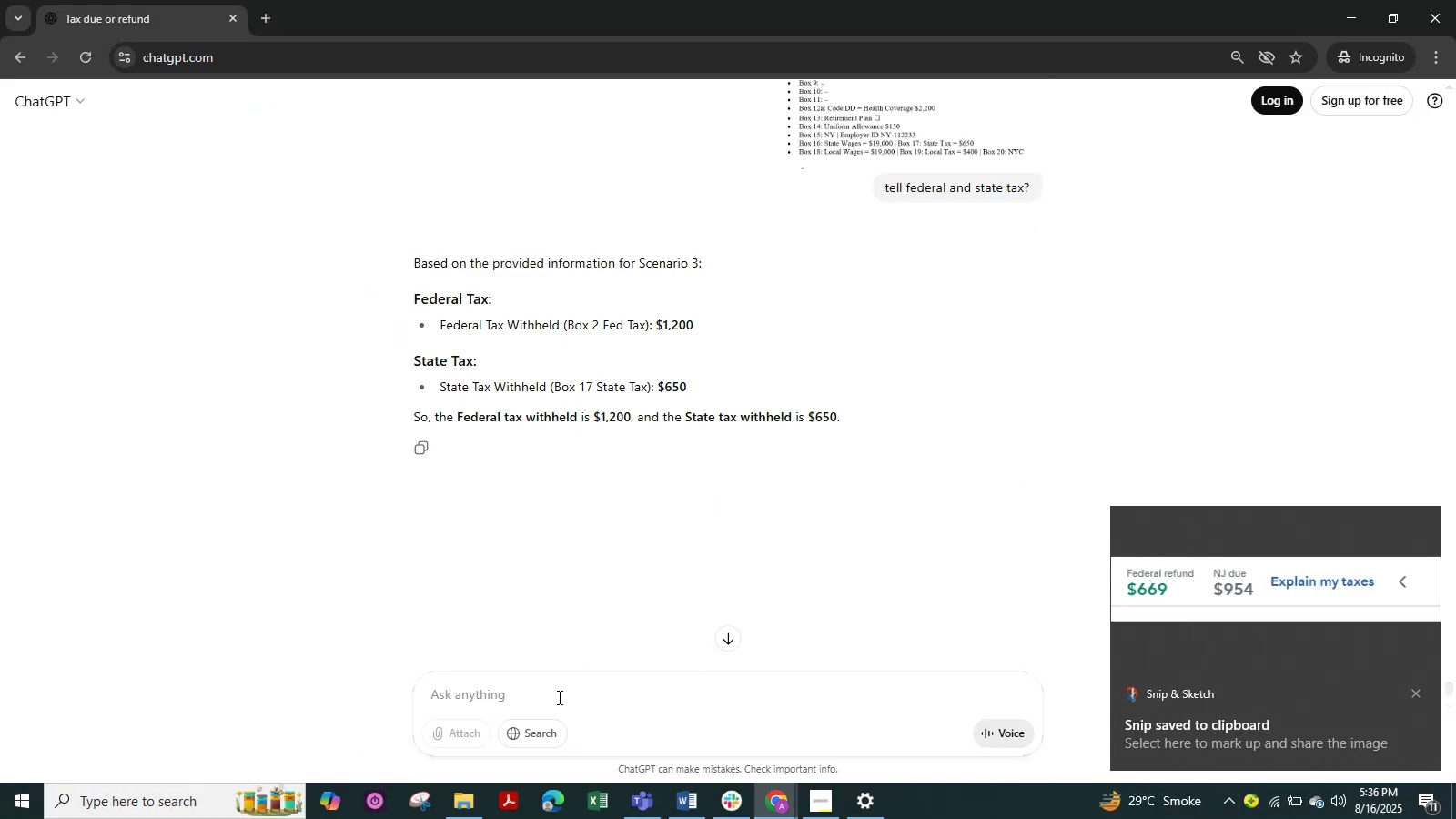 
left_click([558, 697])
 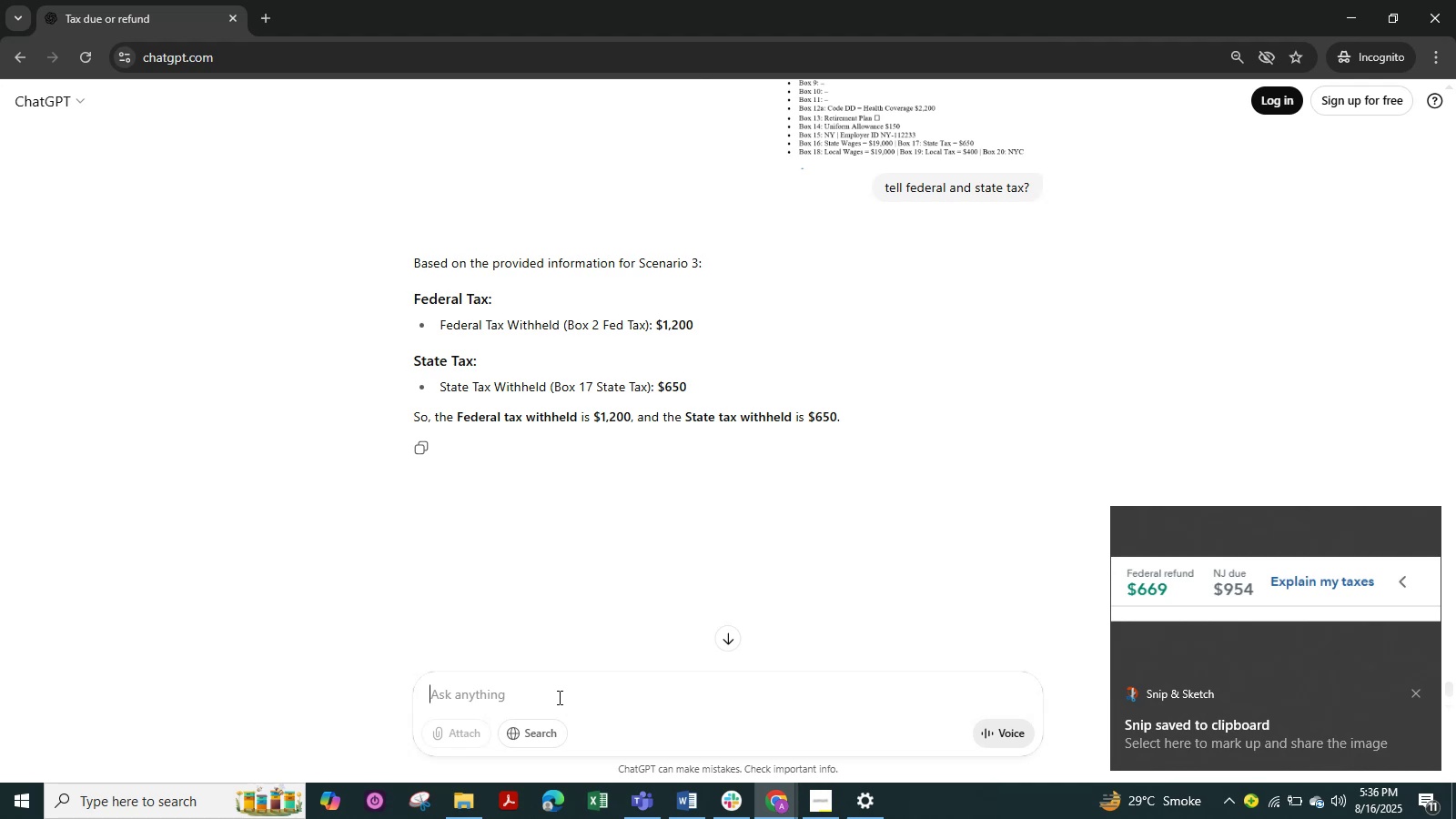 
key(Control+V)
 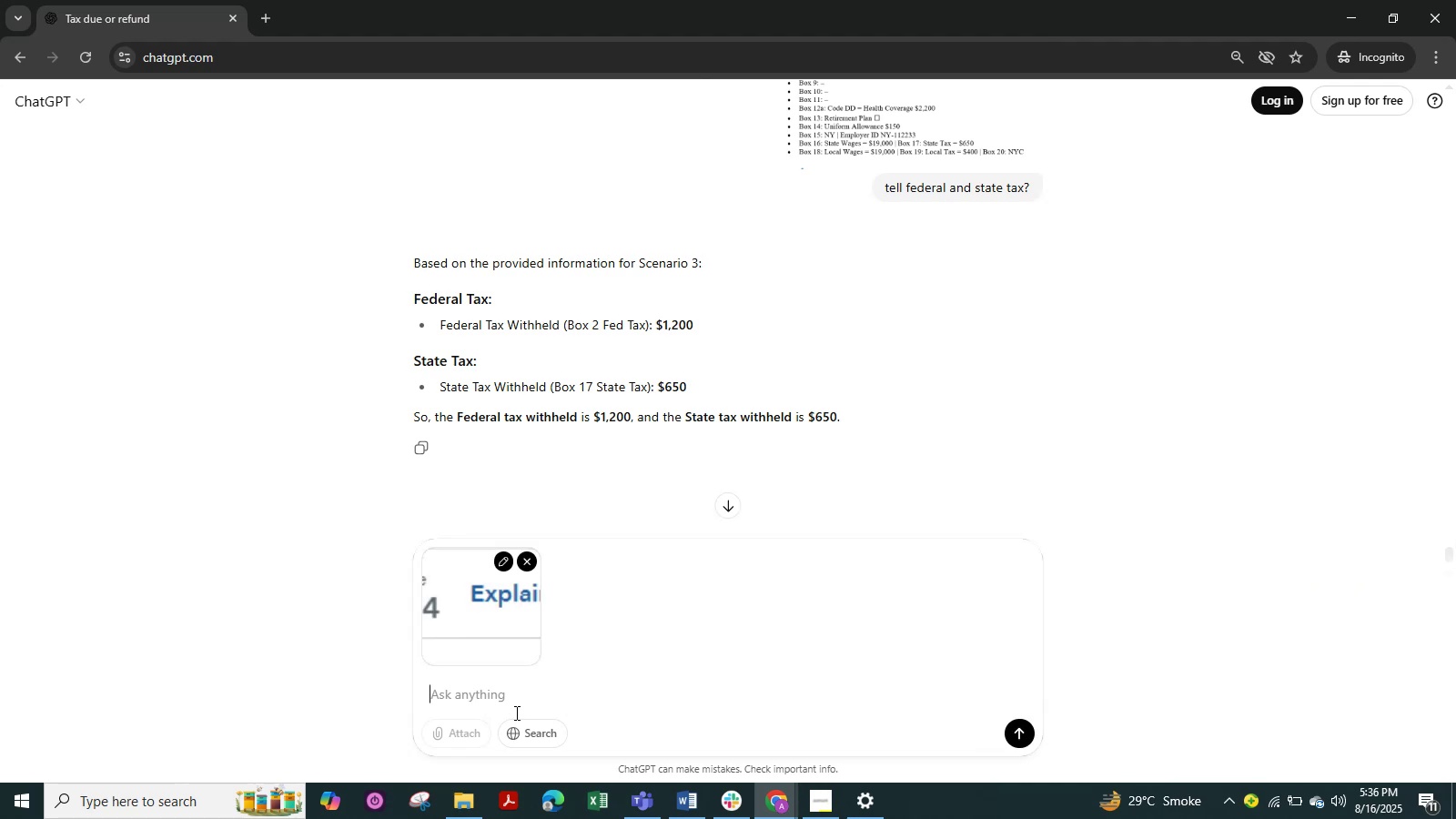 
wait(5.04)
 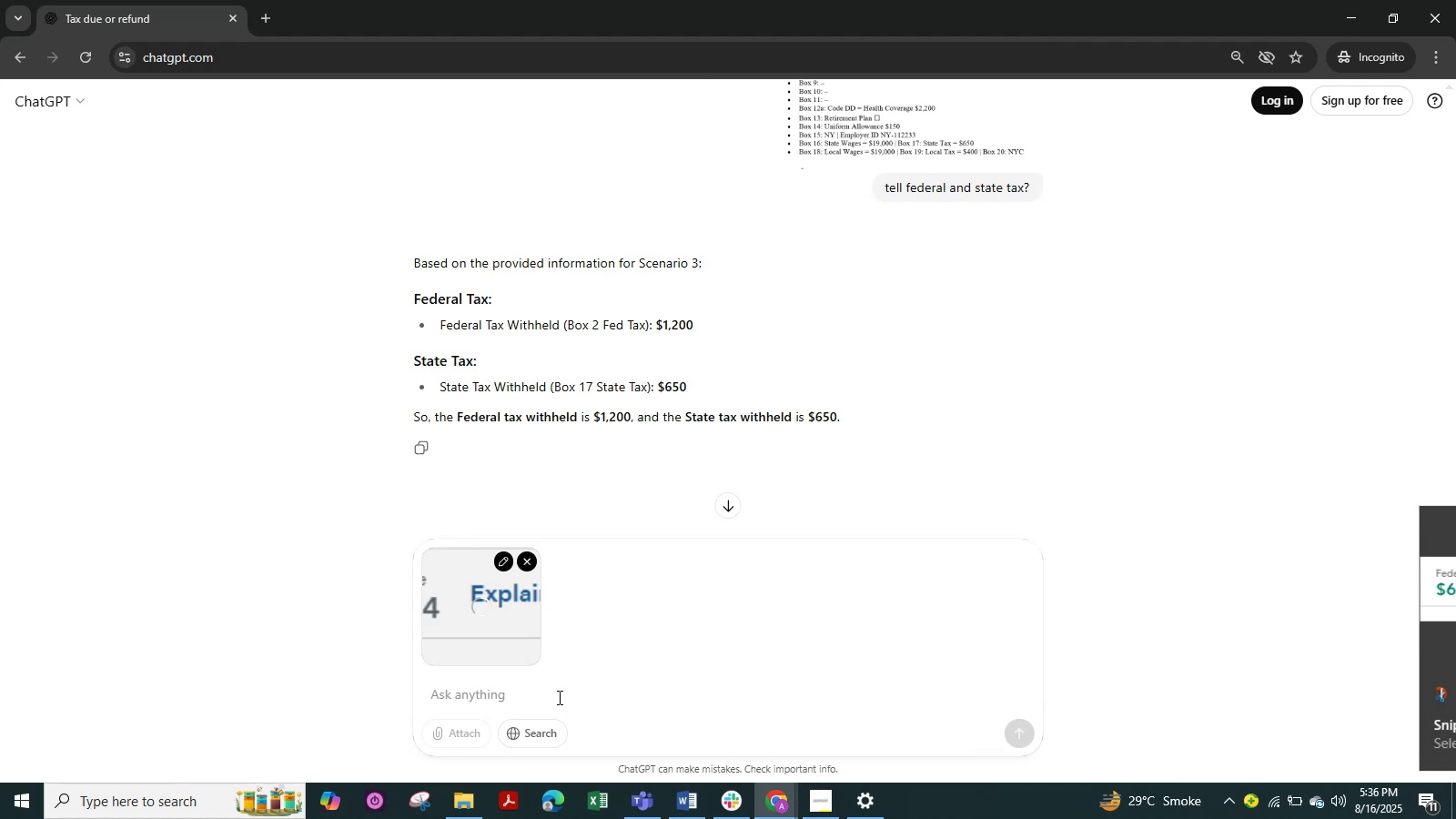 
scroll: coordinate [842, 327], scroll_direction: up, amount: 46.0
 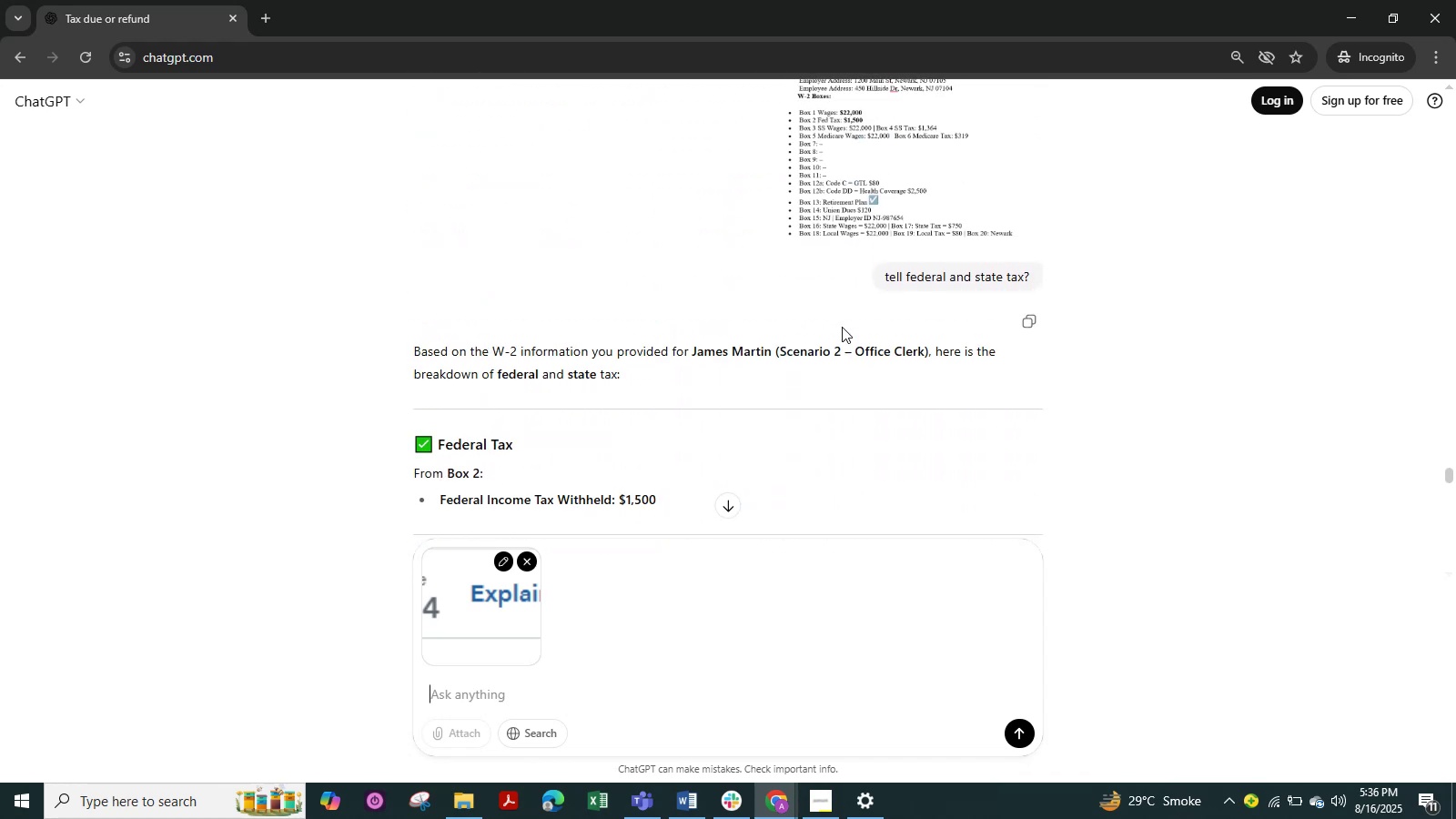 
scroll: coordinate [842, 327], scroll_direction: down, amount: 1.0
 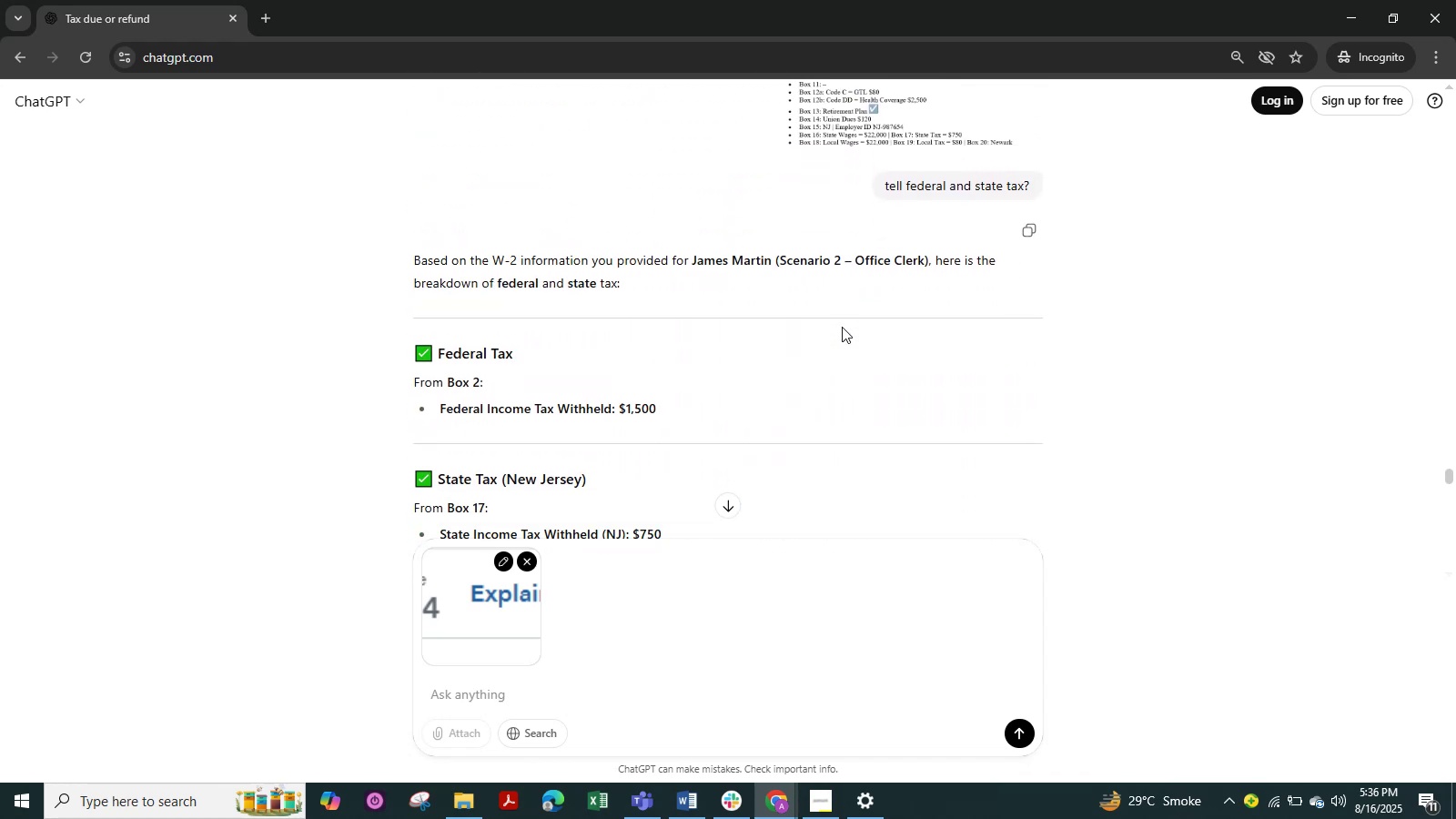 
scroll: coordinate [842, 327], scroll_direction: up, amount: 12.0
 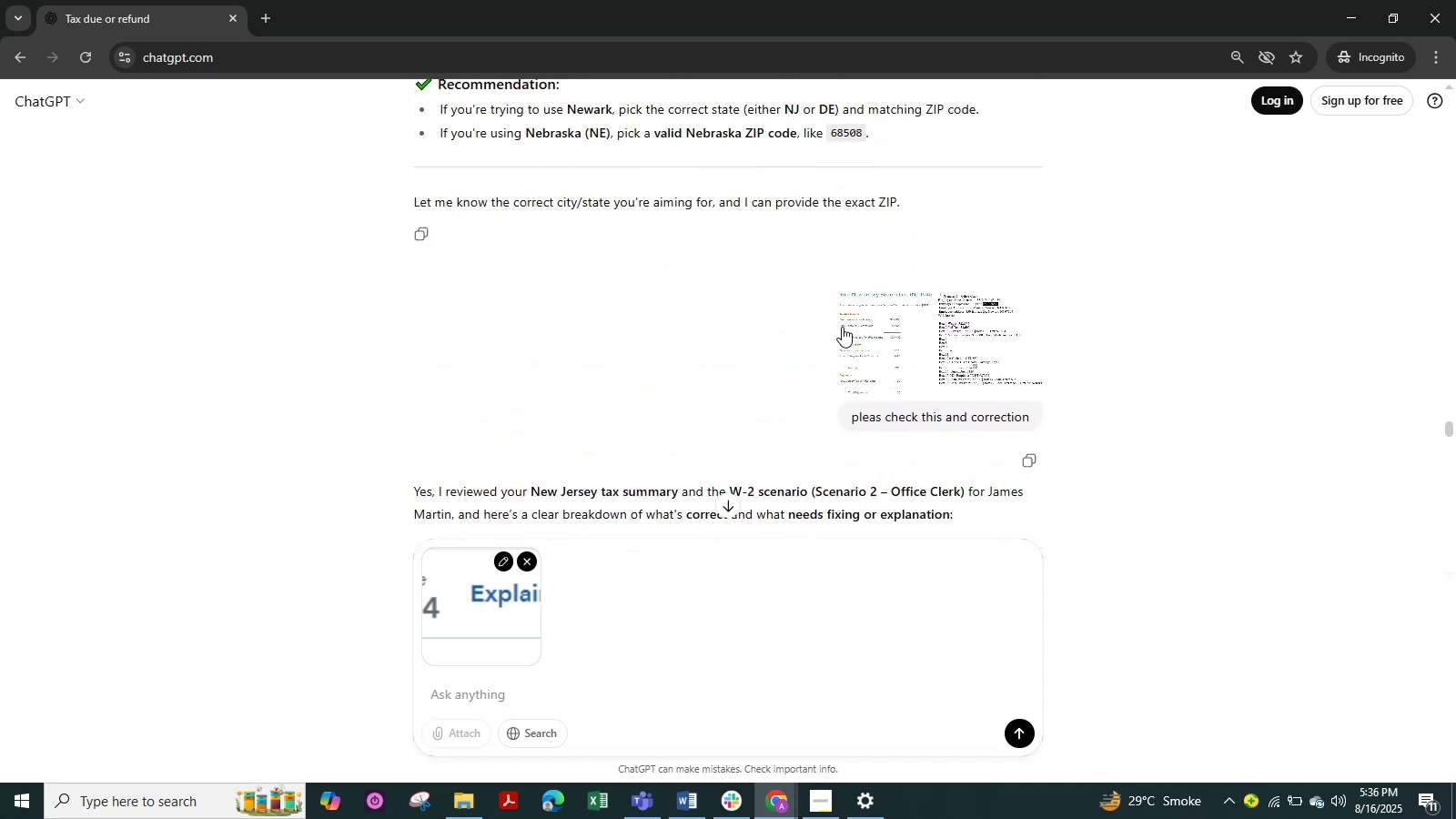 
scroll: coordinate [865, 356], scroll_direction: down, amount: 1.0
 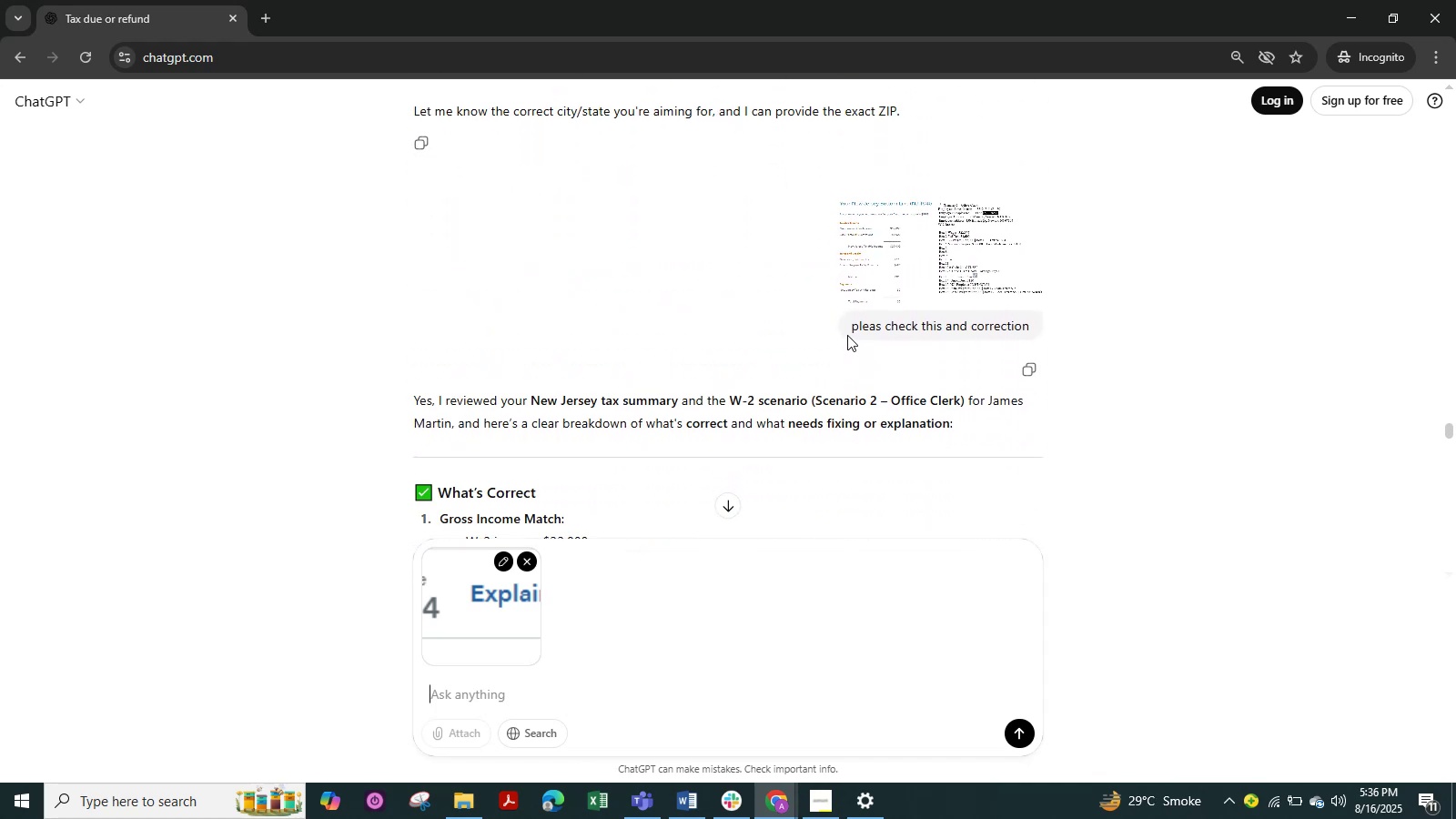 
left_click_drag(start_coordinate=[847, 324], to_coordinate=[1034, 334])
 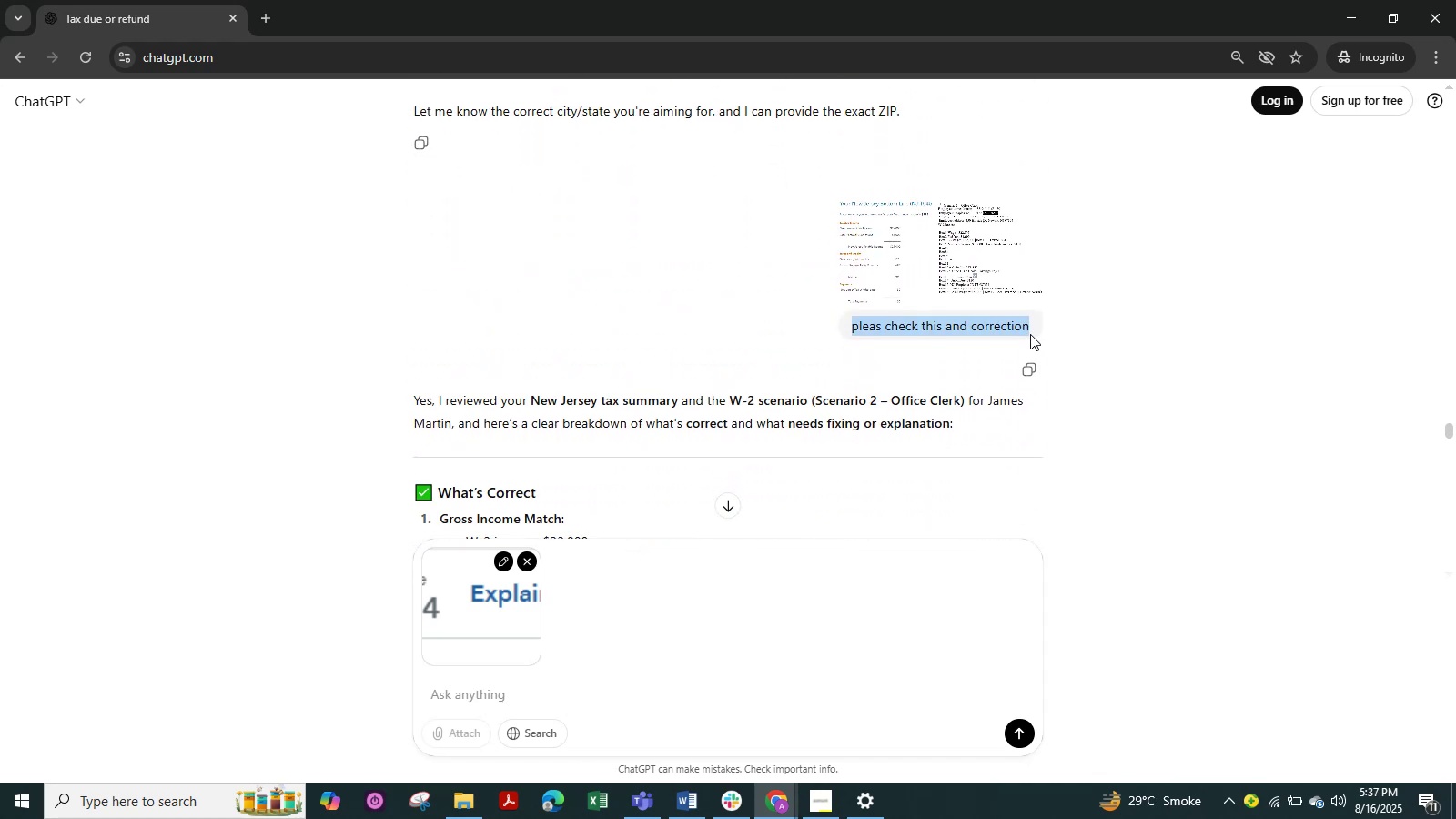 
key(Control+C)
 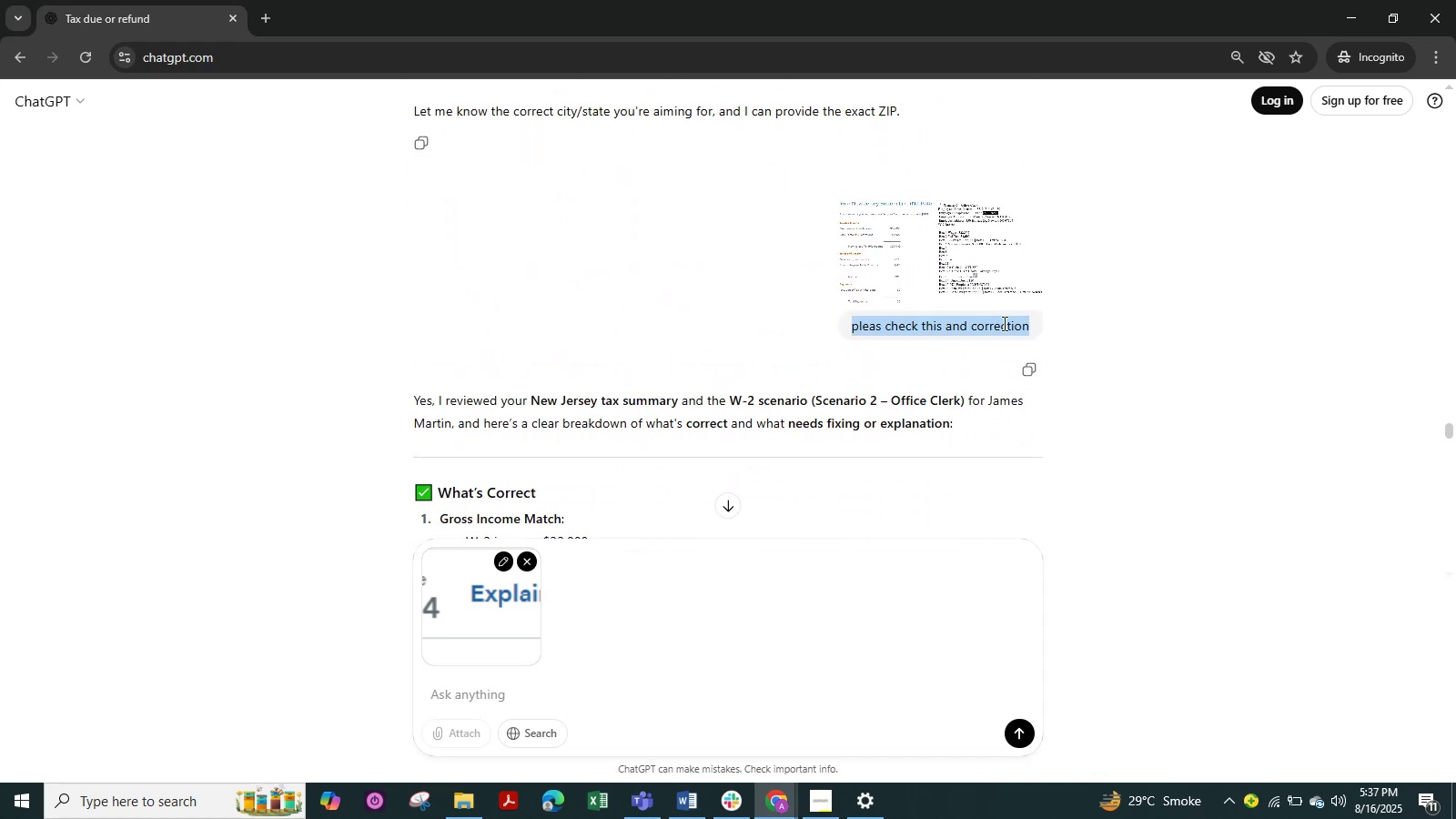 
scroll: coordinate [976, 332], scroll_direction: down, amount: 1.0
 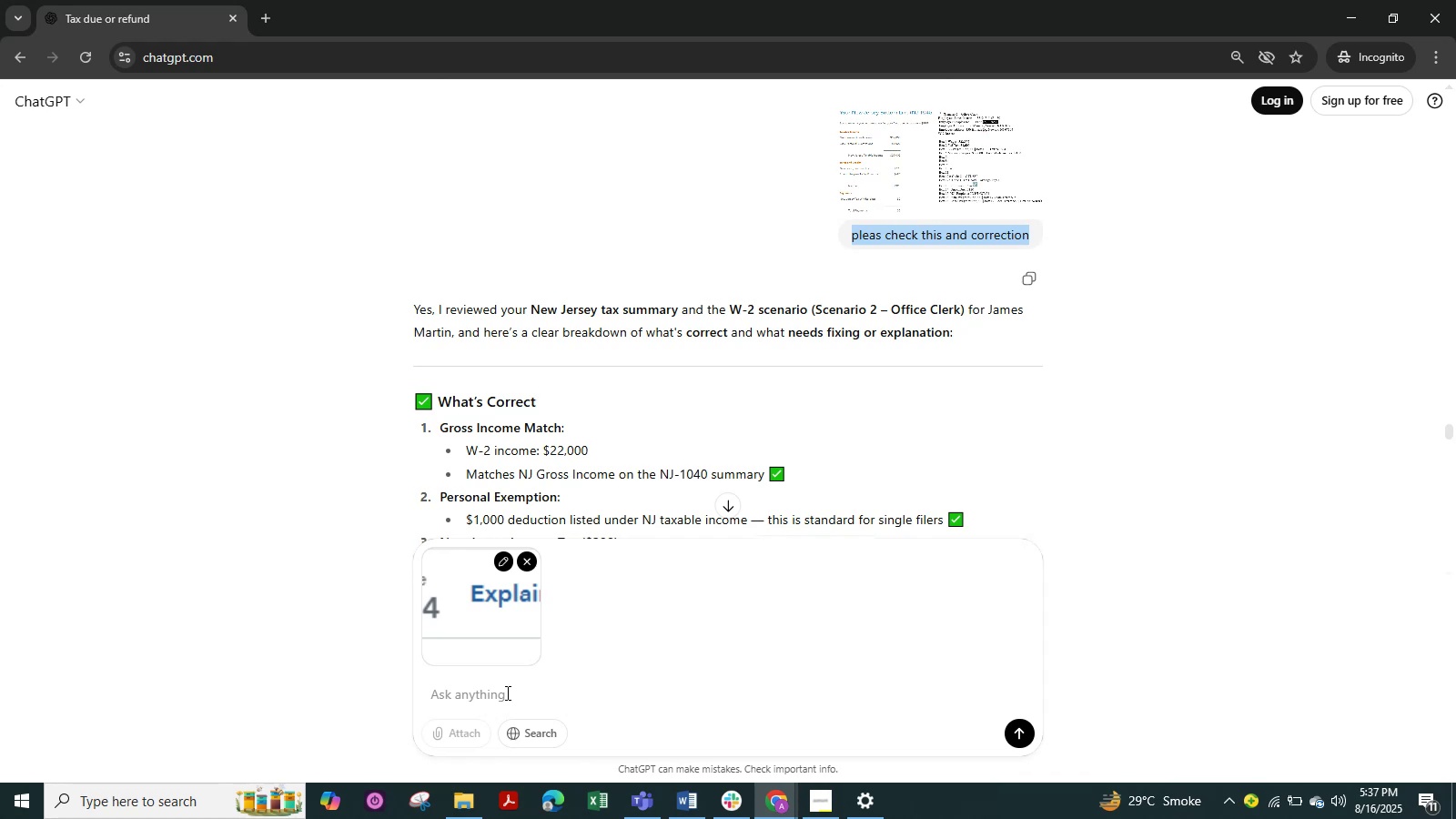 
left_click([506, 693])
 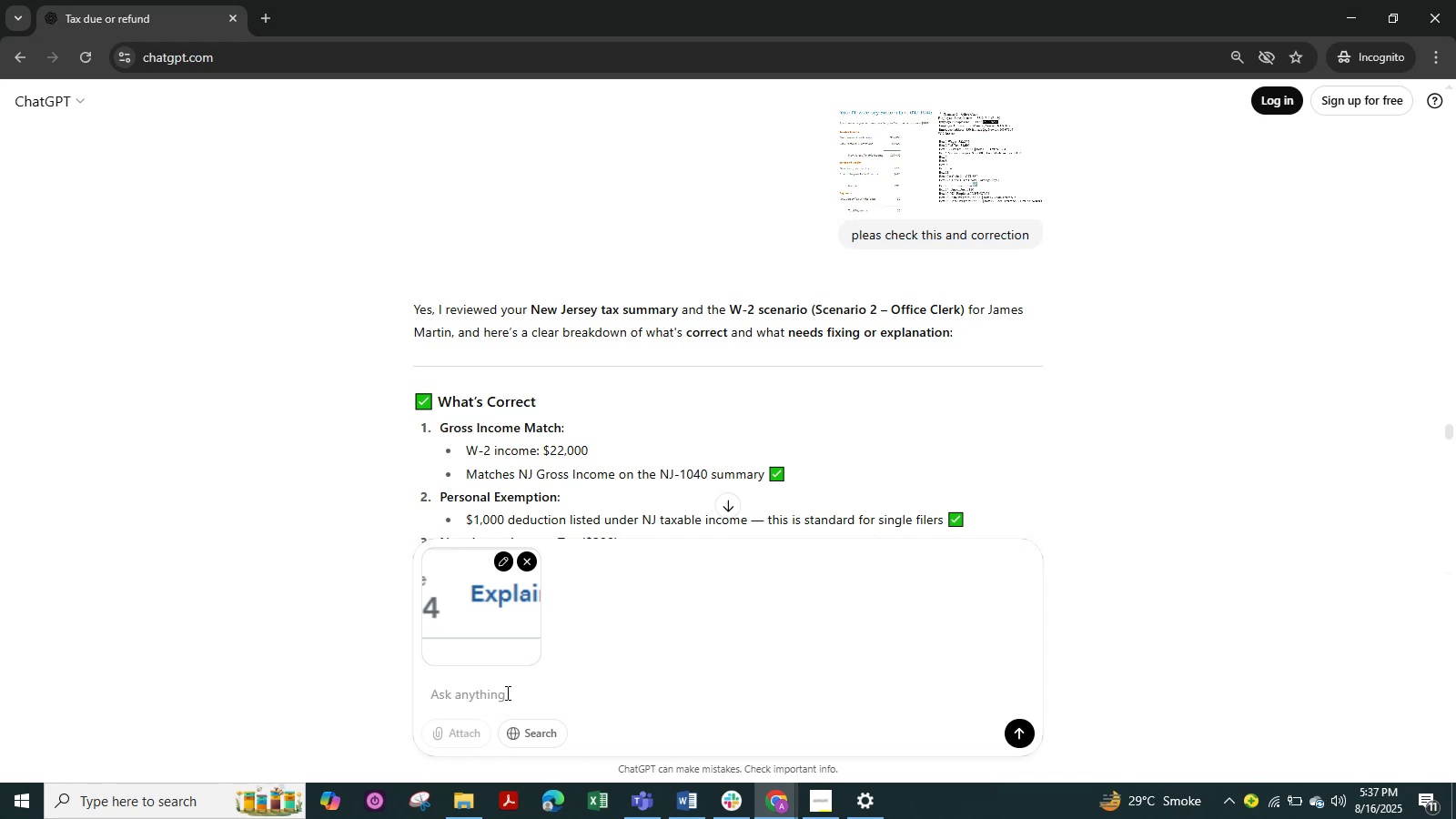 
key(Alt+Tab)
 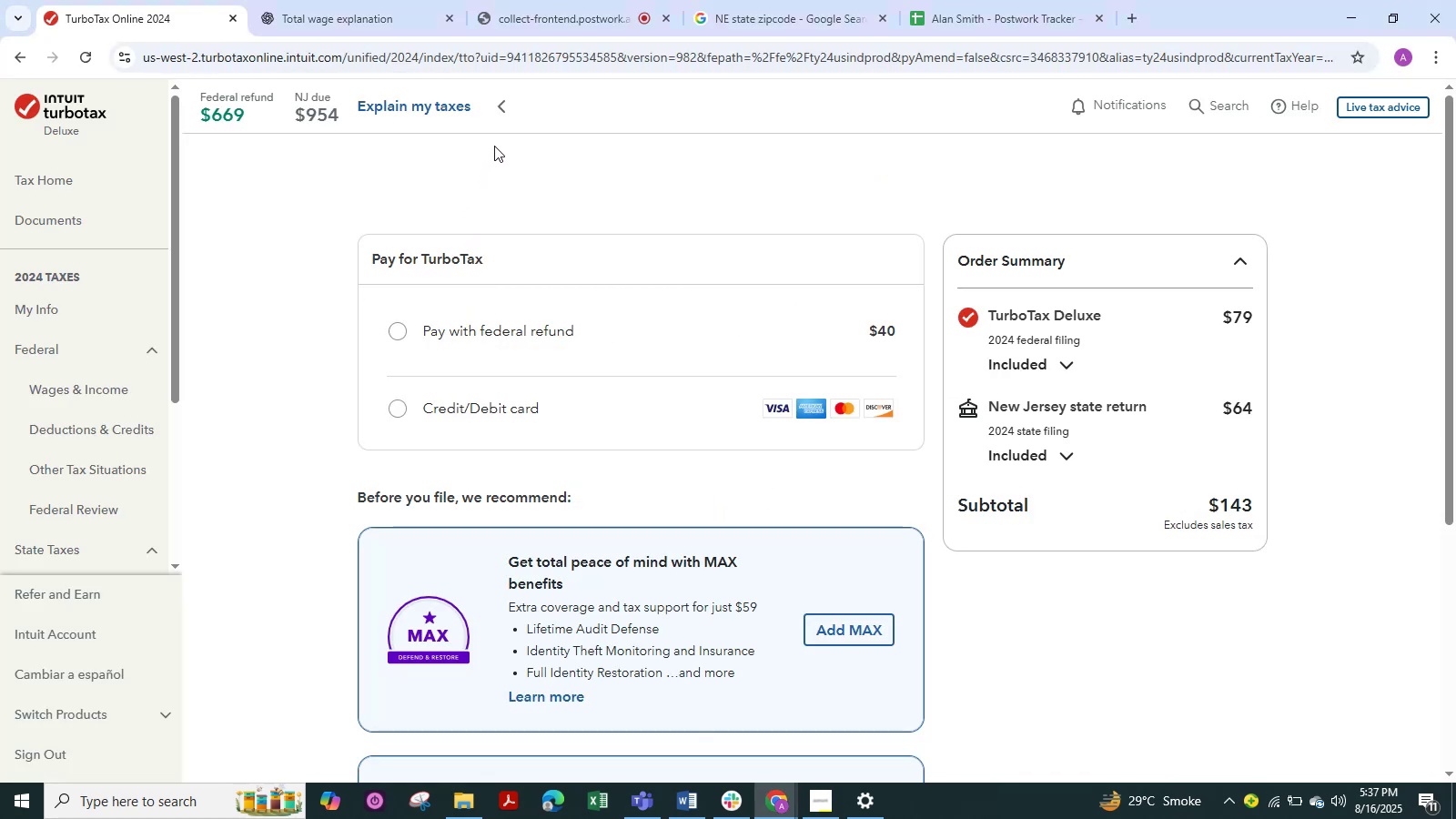 
wait(5.11)
 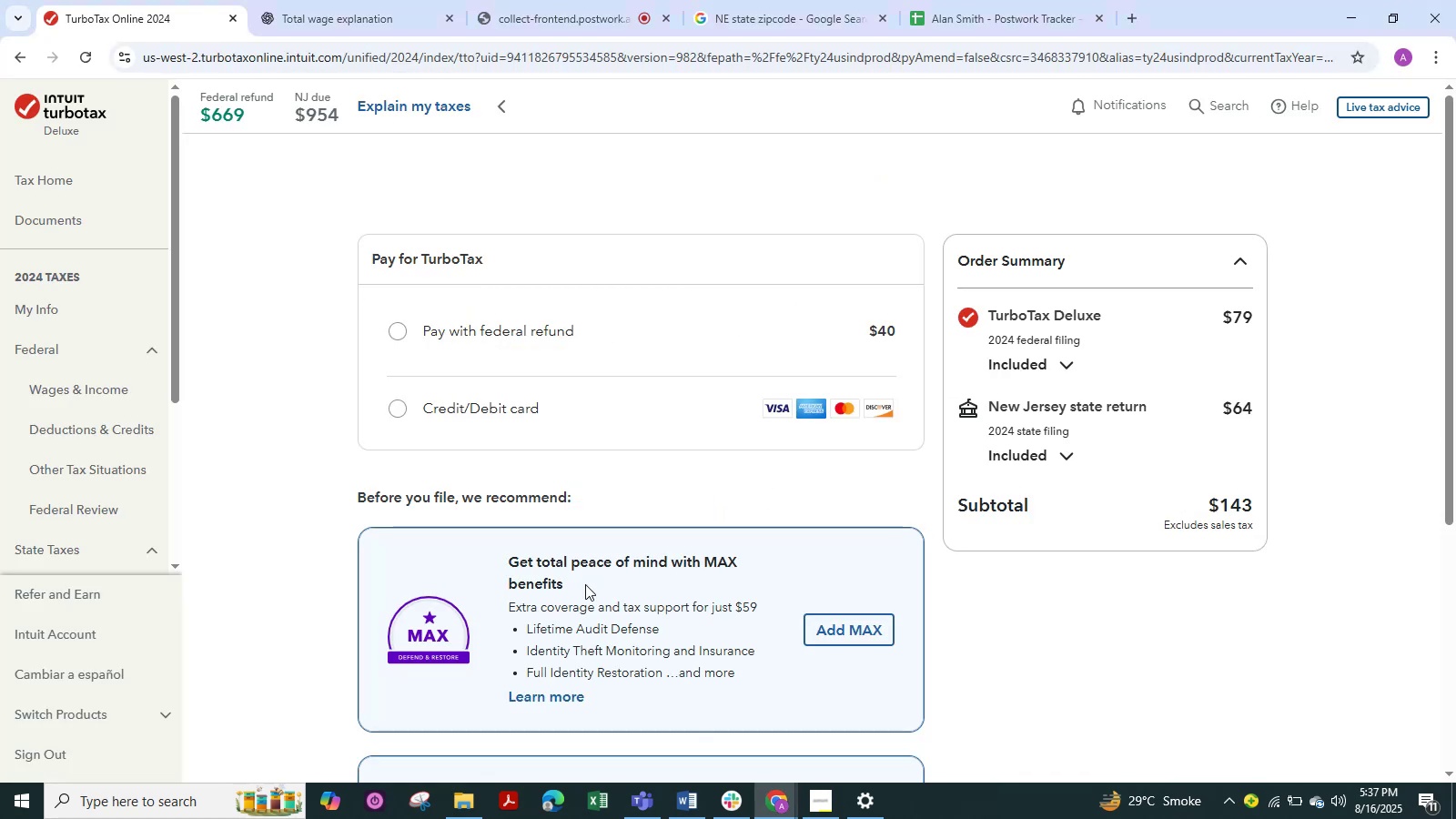 
scroll: coordinate [512, 466], scroll_direction: down, amount: 1.0
 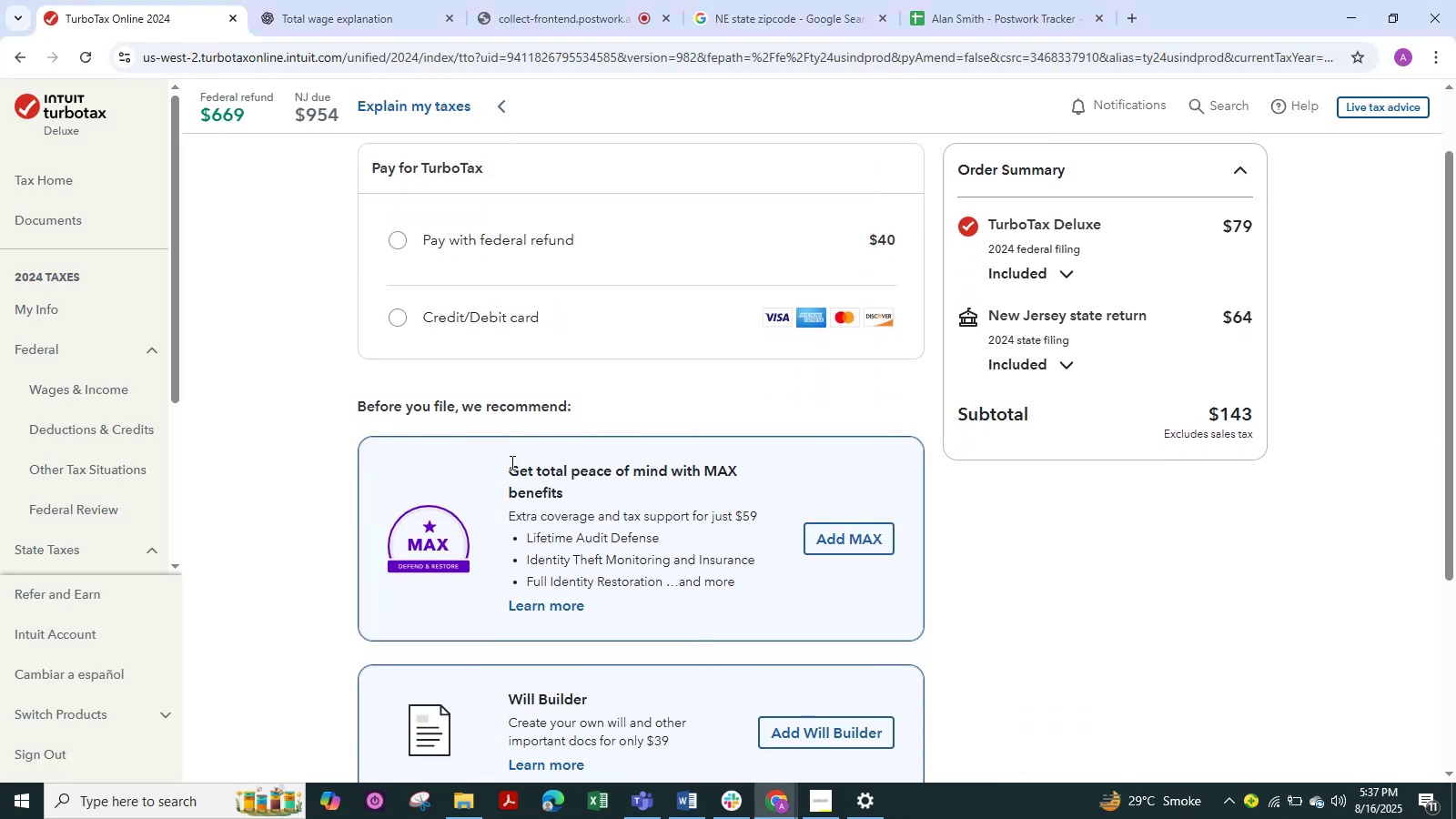 
scroll: coordinate [511, 462], scroll_direction: up, amount: 2.0
 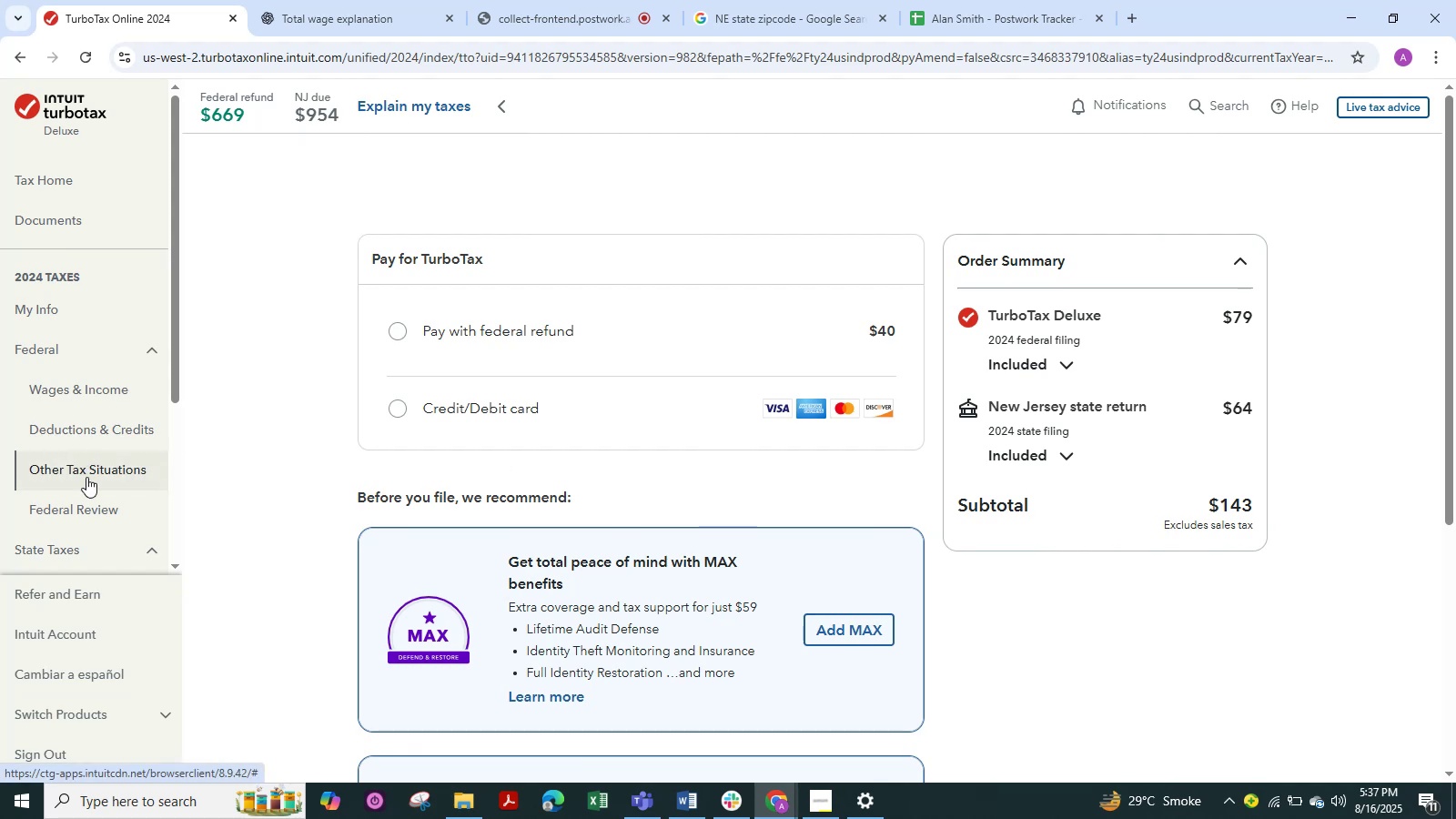 
wait(9.99)
 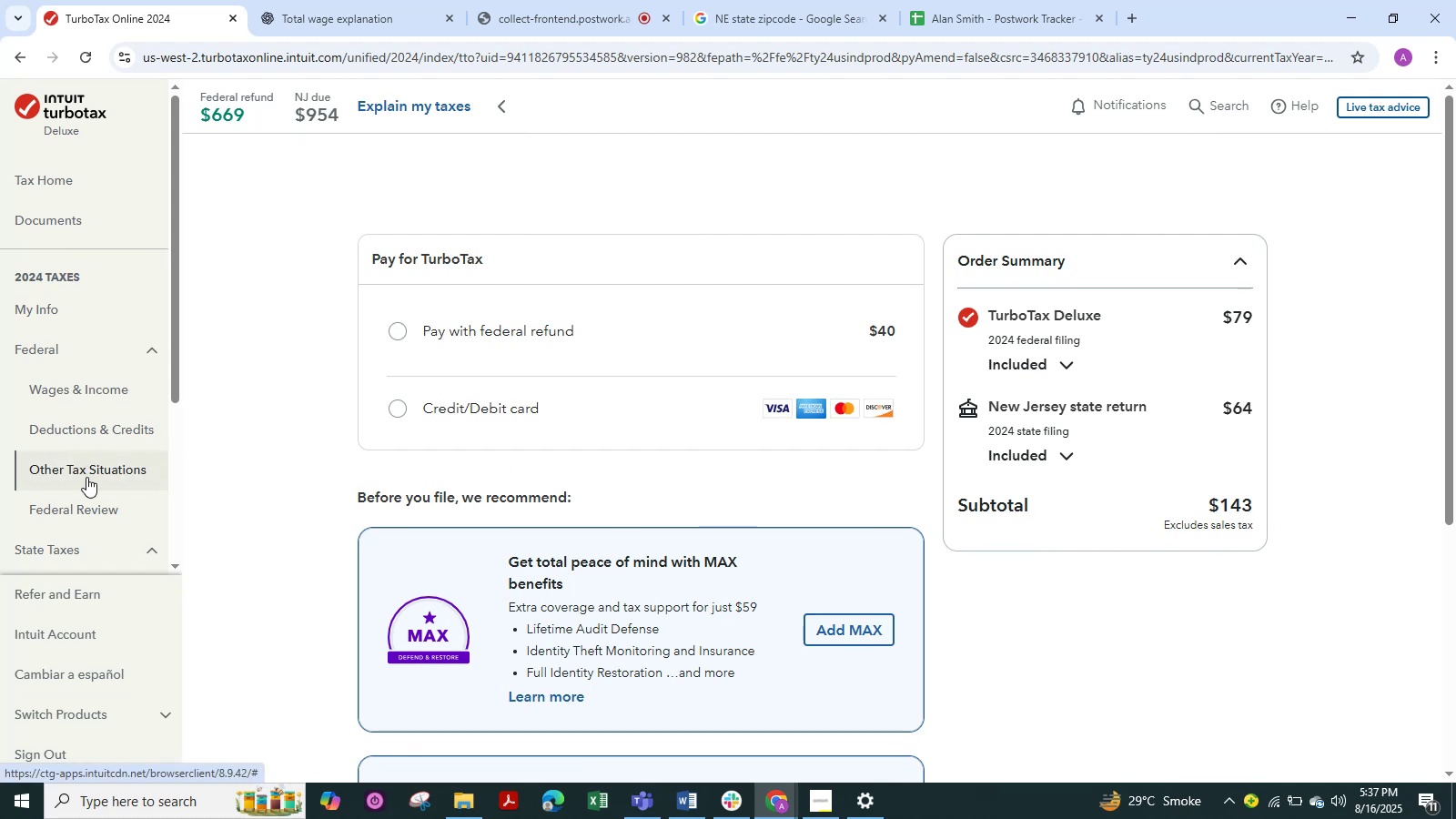 
left_click([147, 544])
 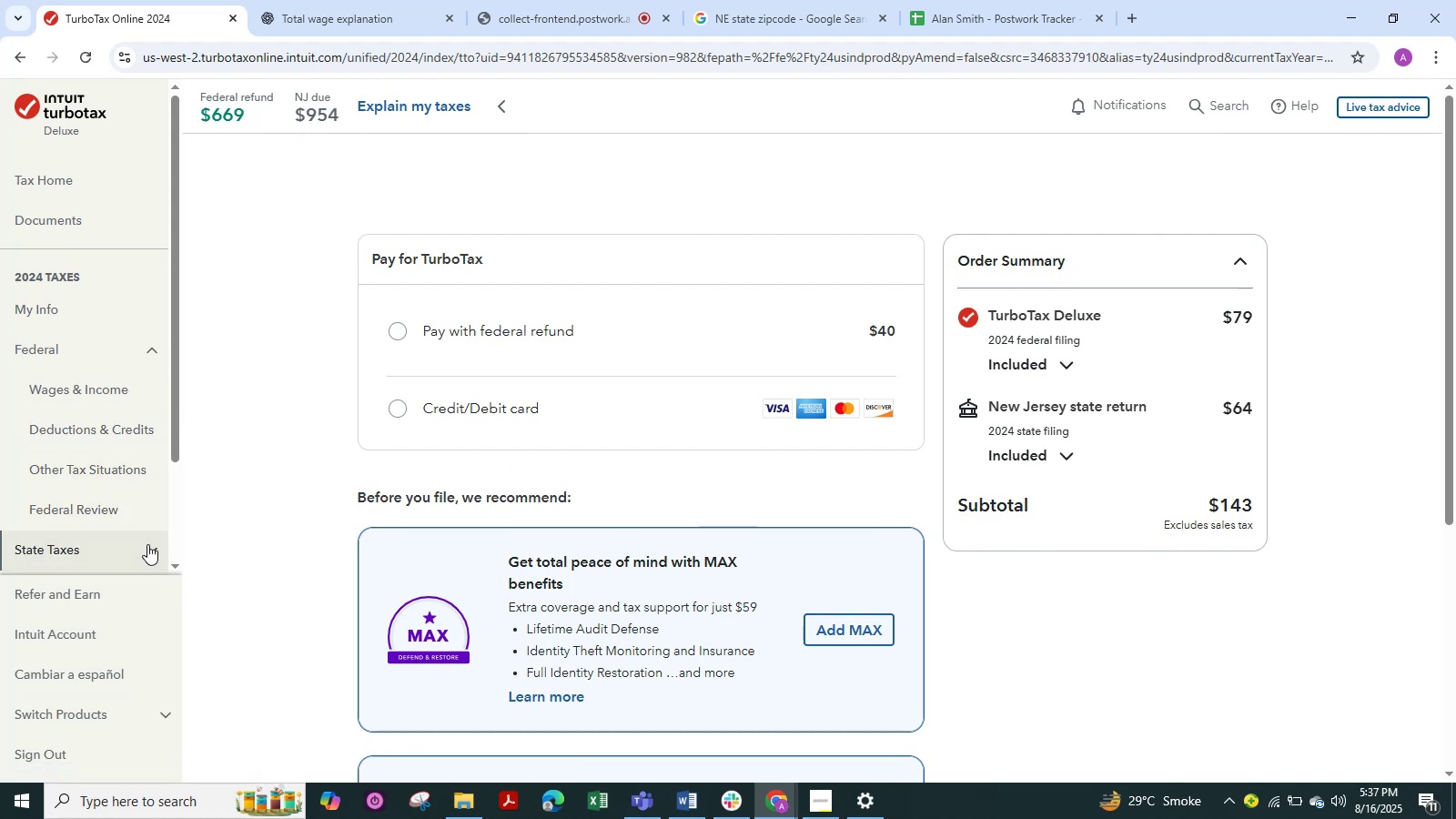 
left_click([147, 544])
 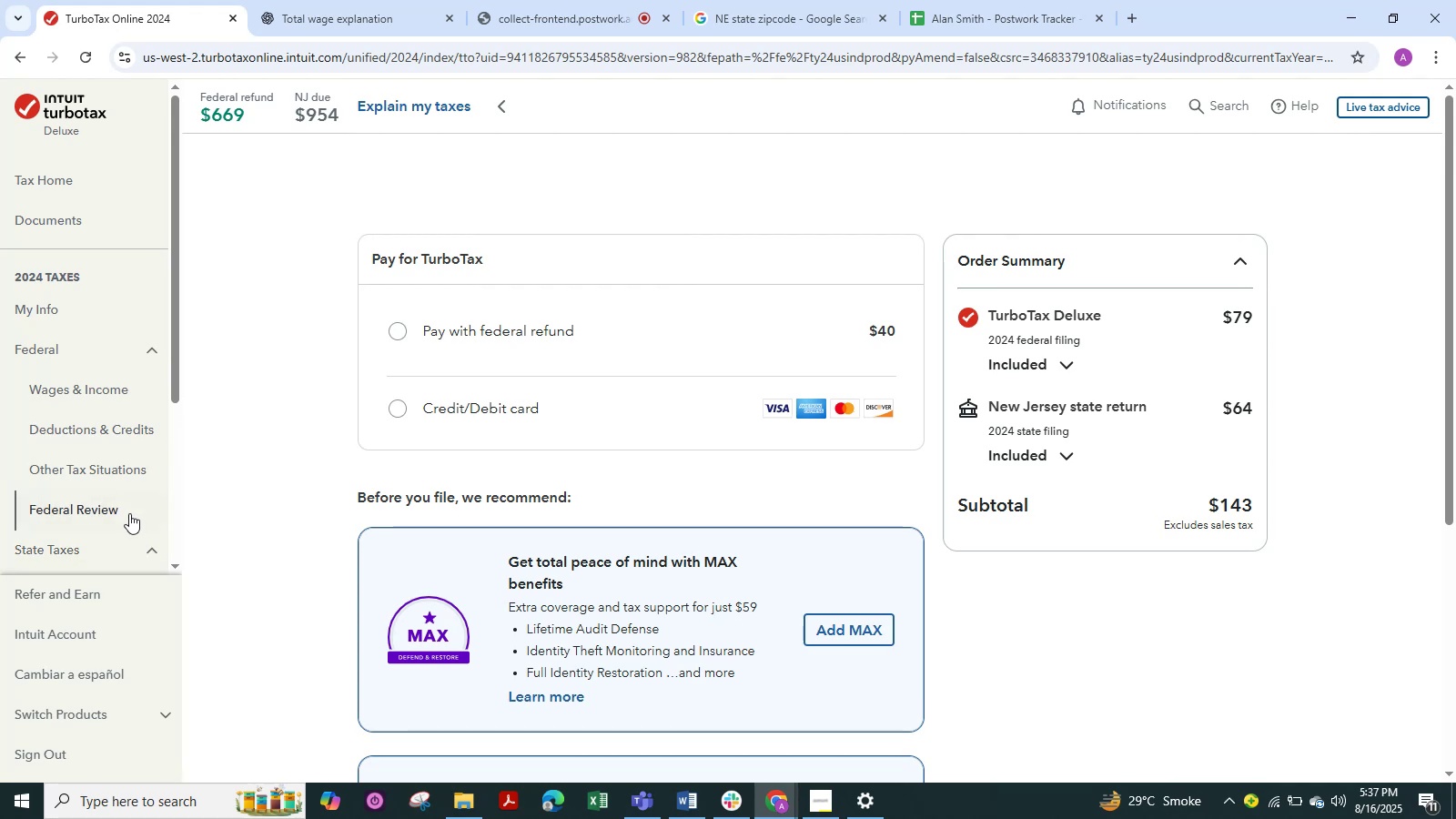 
left_click([129, 513])
 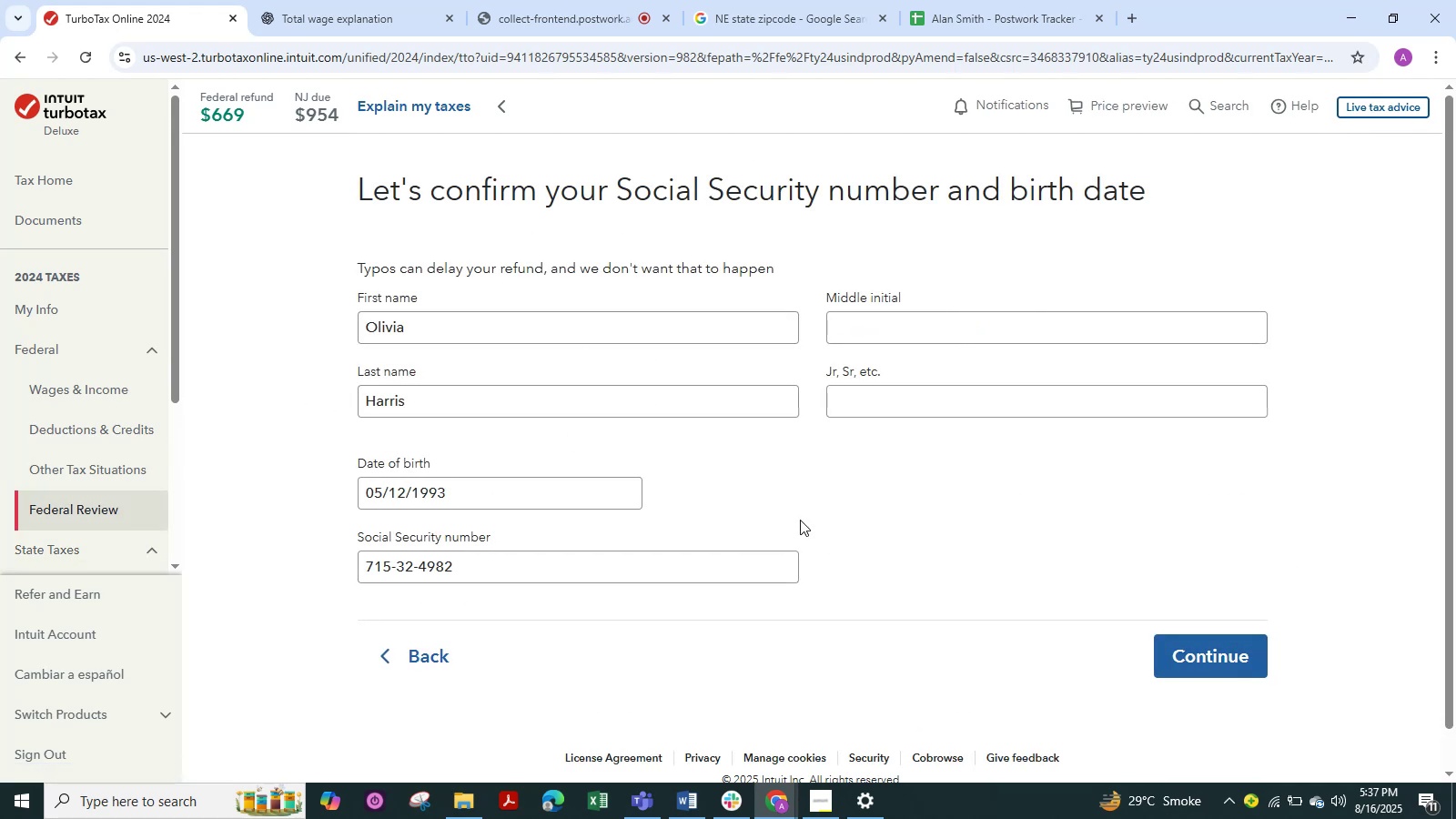 
left_click([80, 470])
 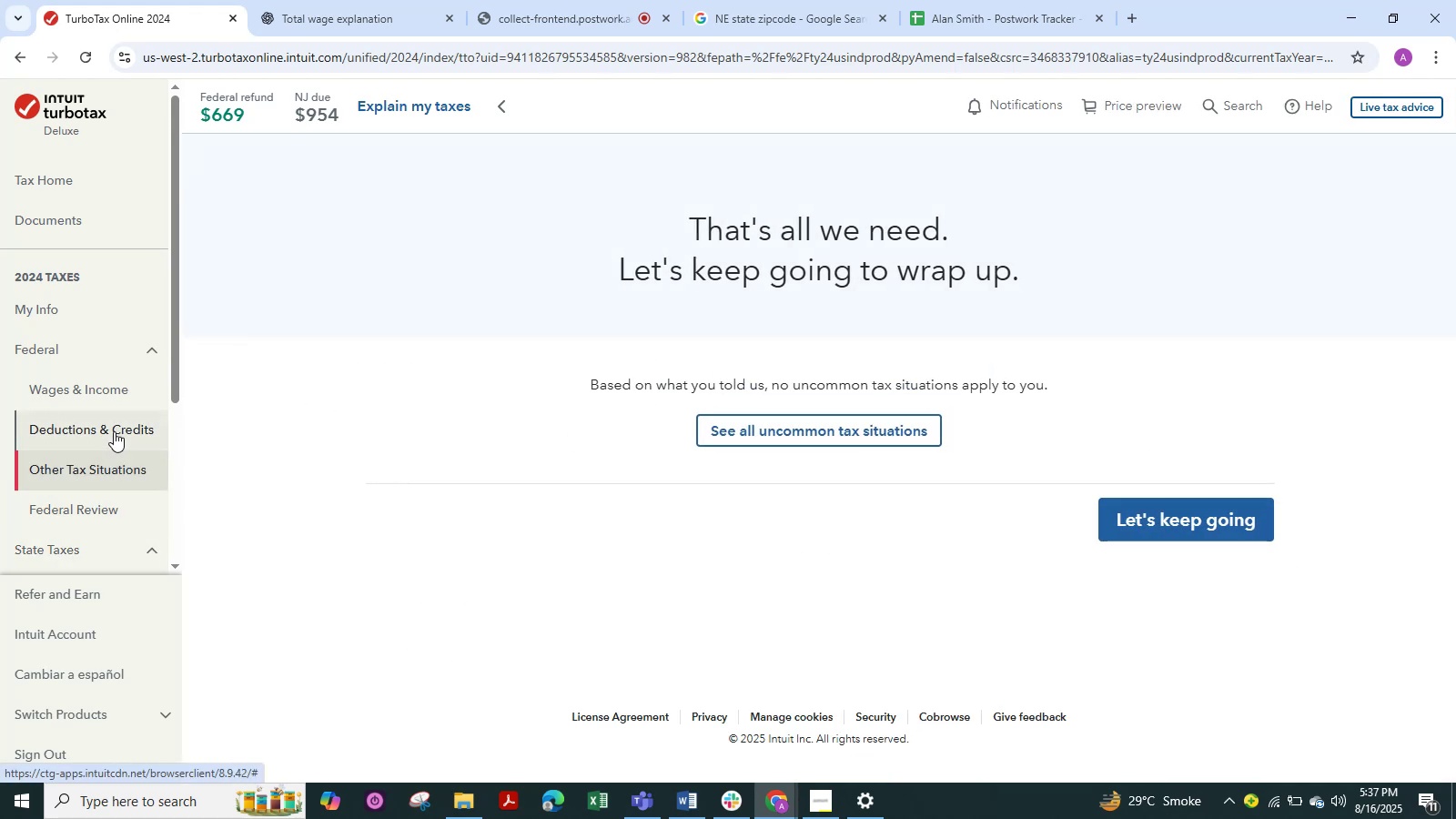 
left_click([114, 431])
 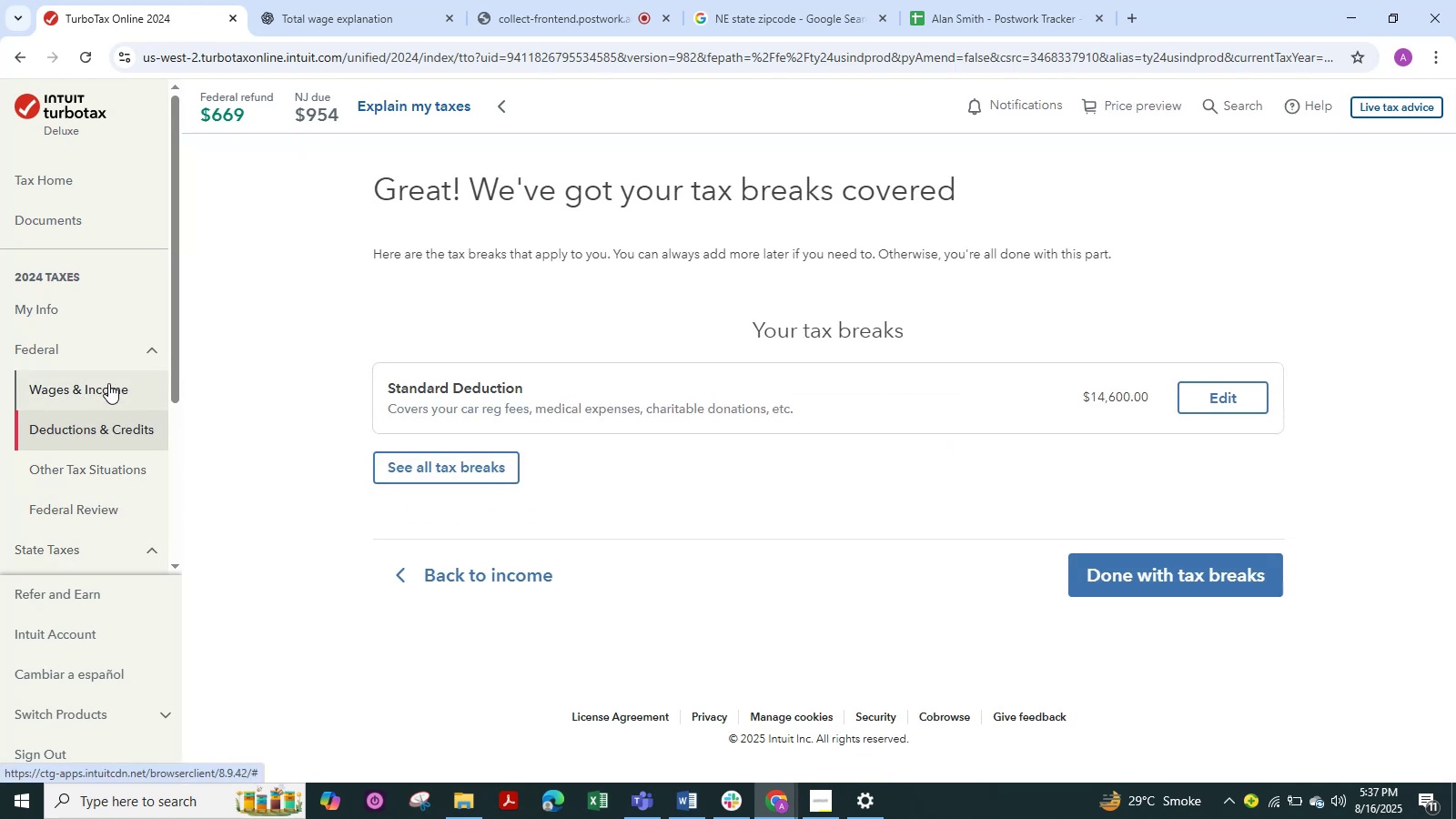 
left_click([108, 383])
 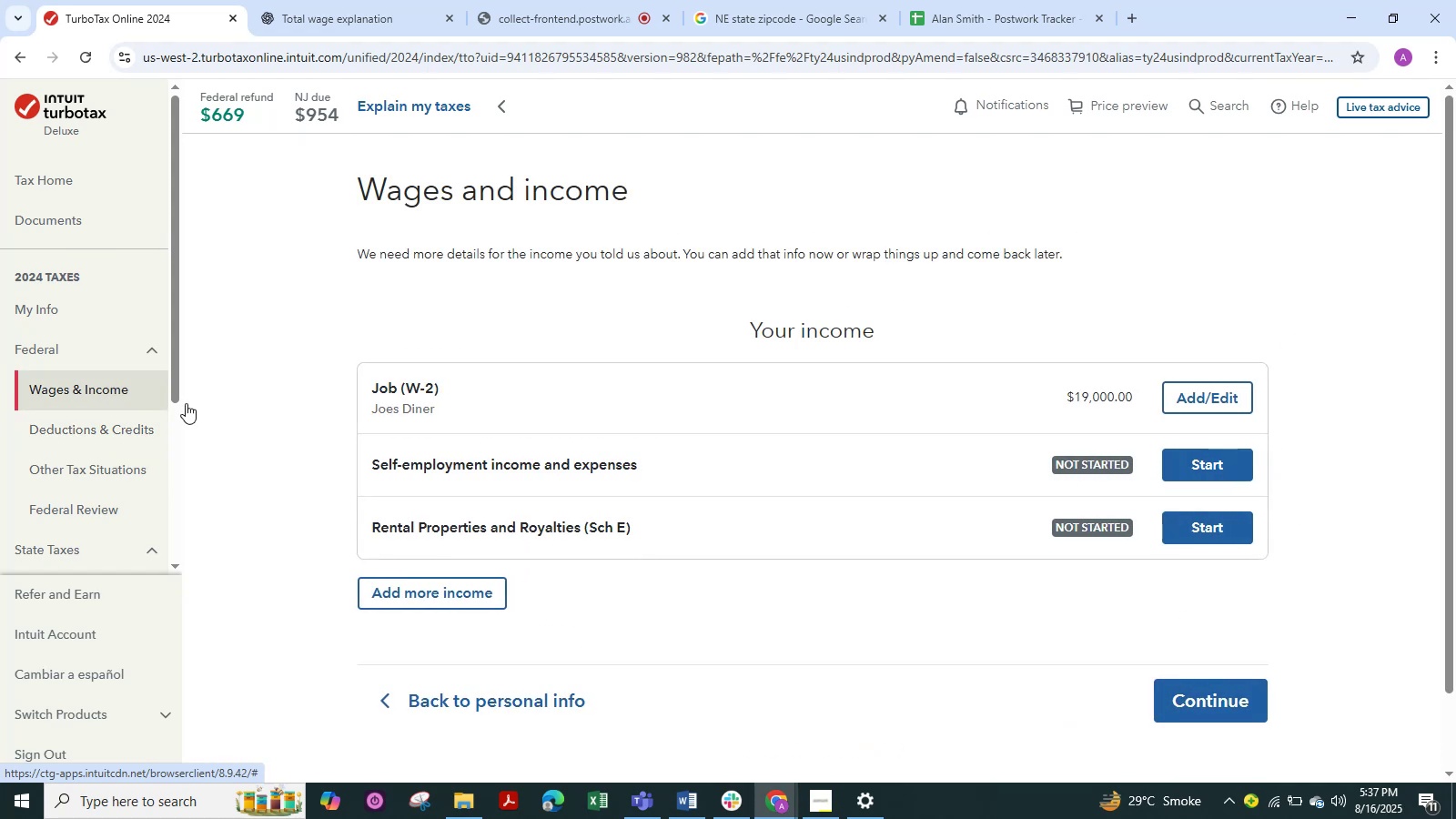 
scroll: coordinate [818, 650], scroll_direction: down, amount: 1.0
 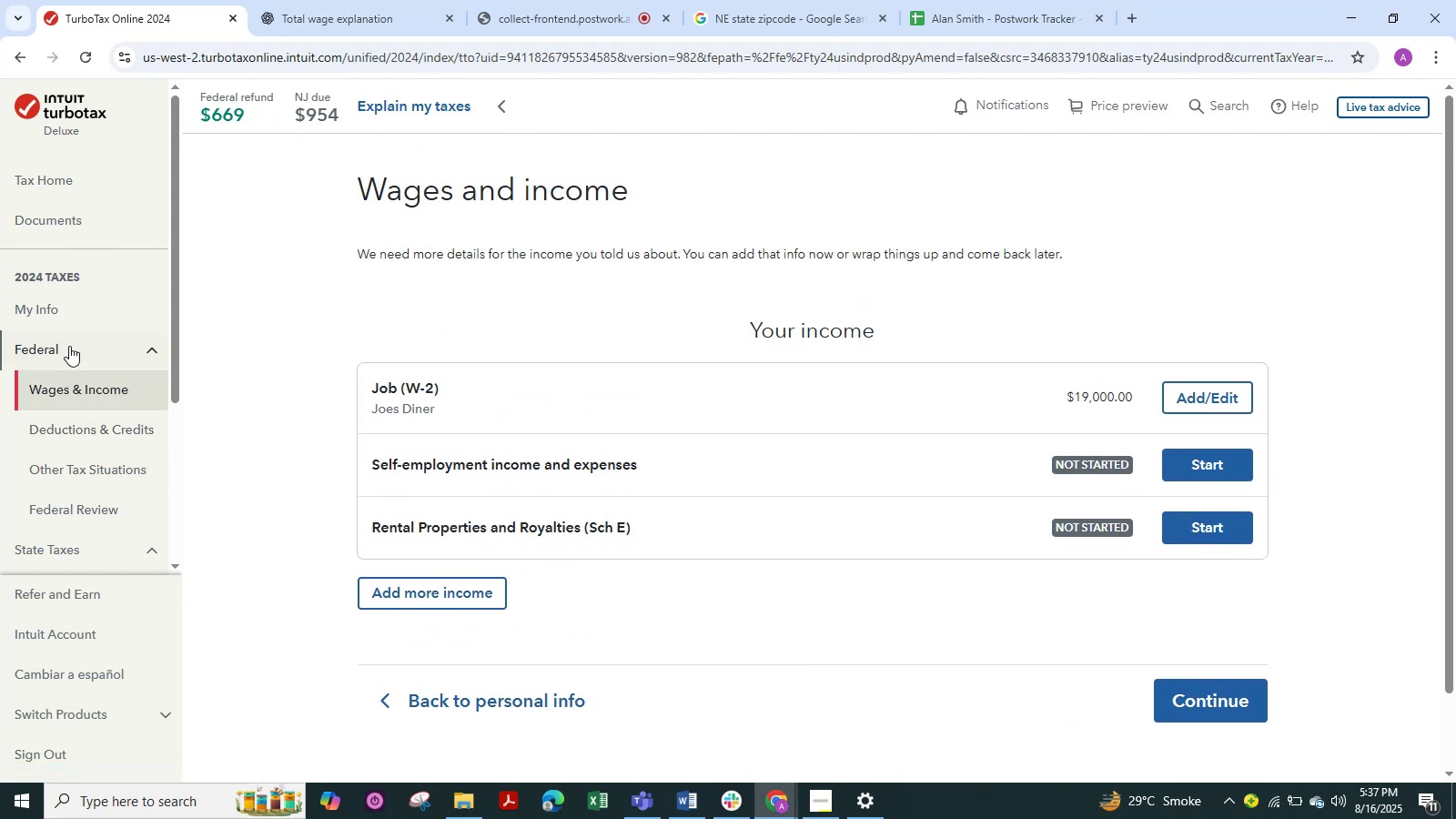 
left_click([73, 342])
 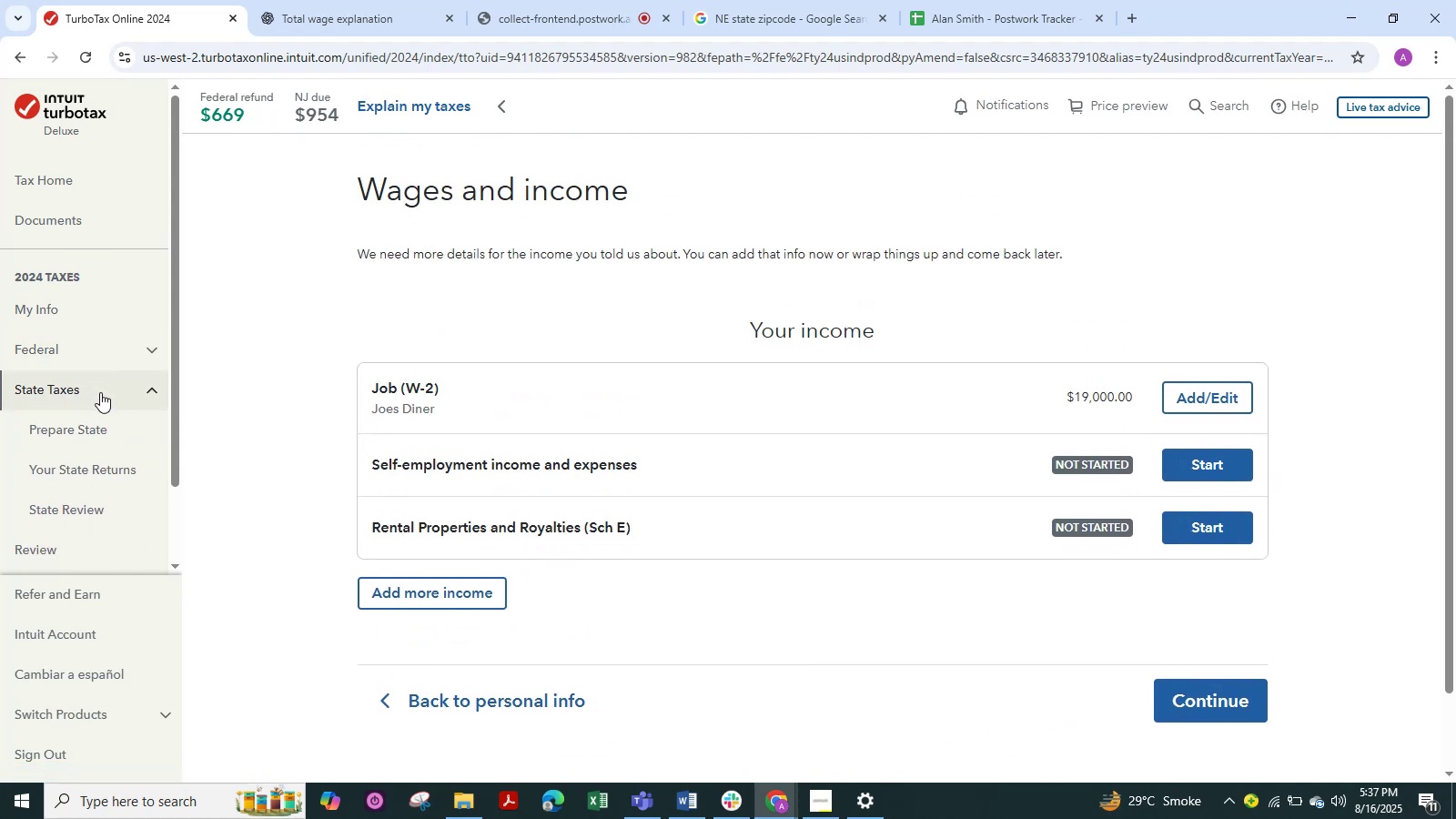 
left_click([100, 392])
 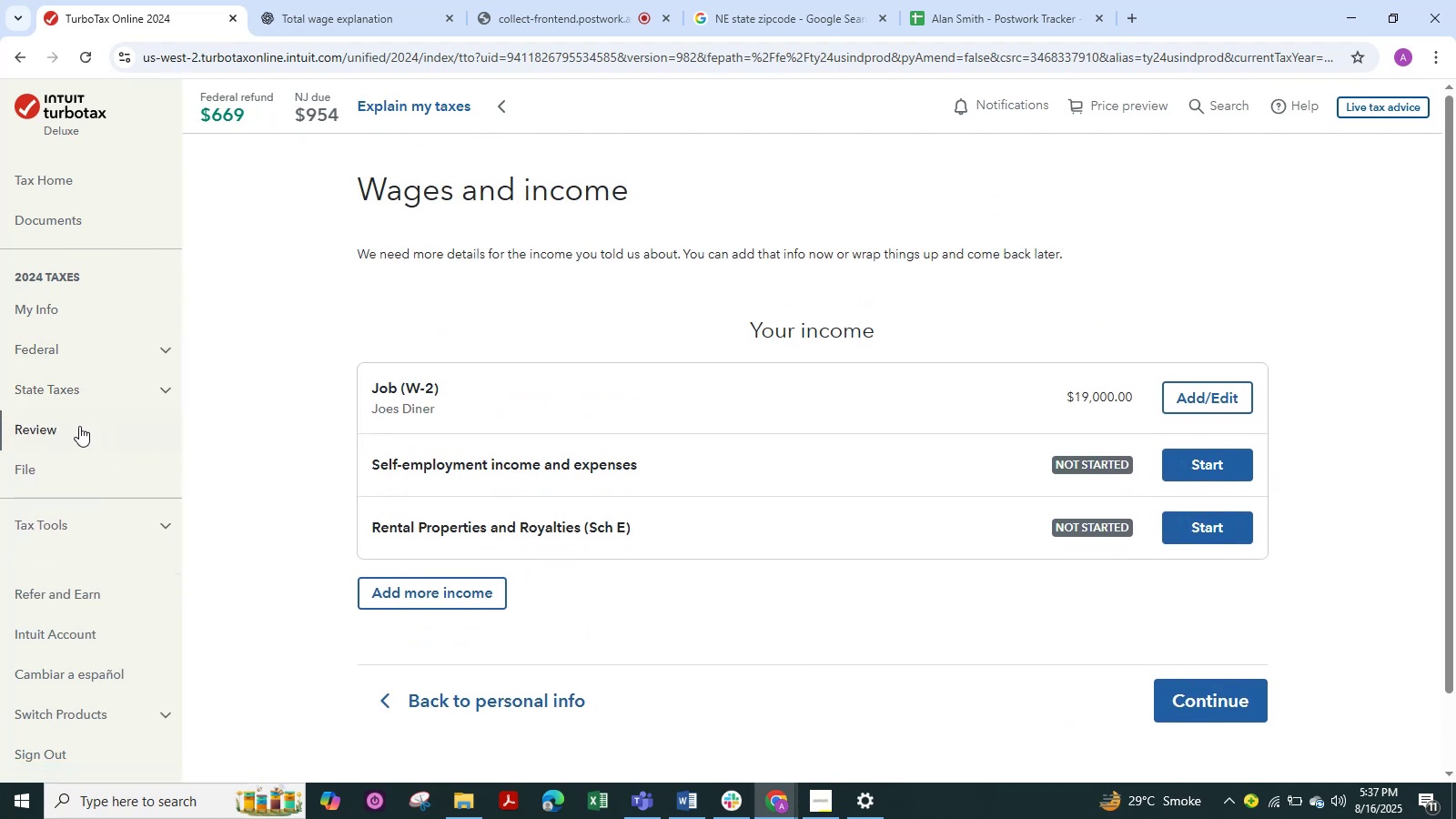 
left_click([79, 426])
 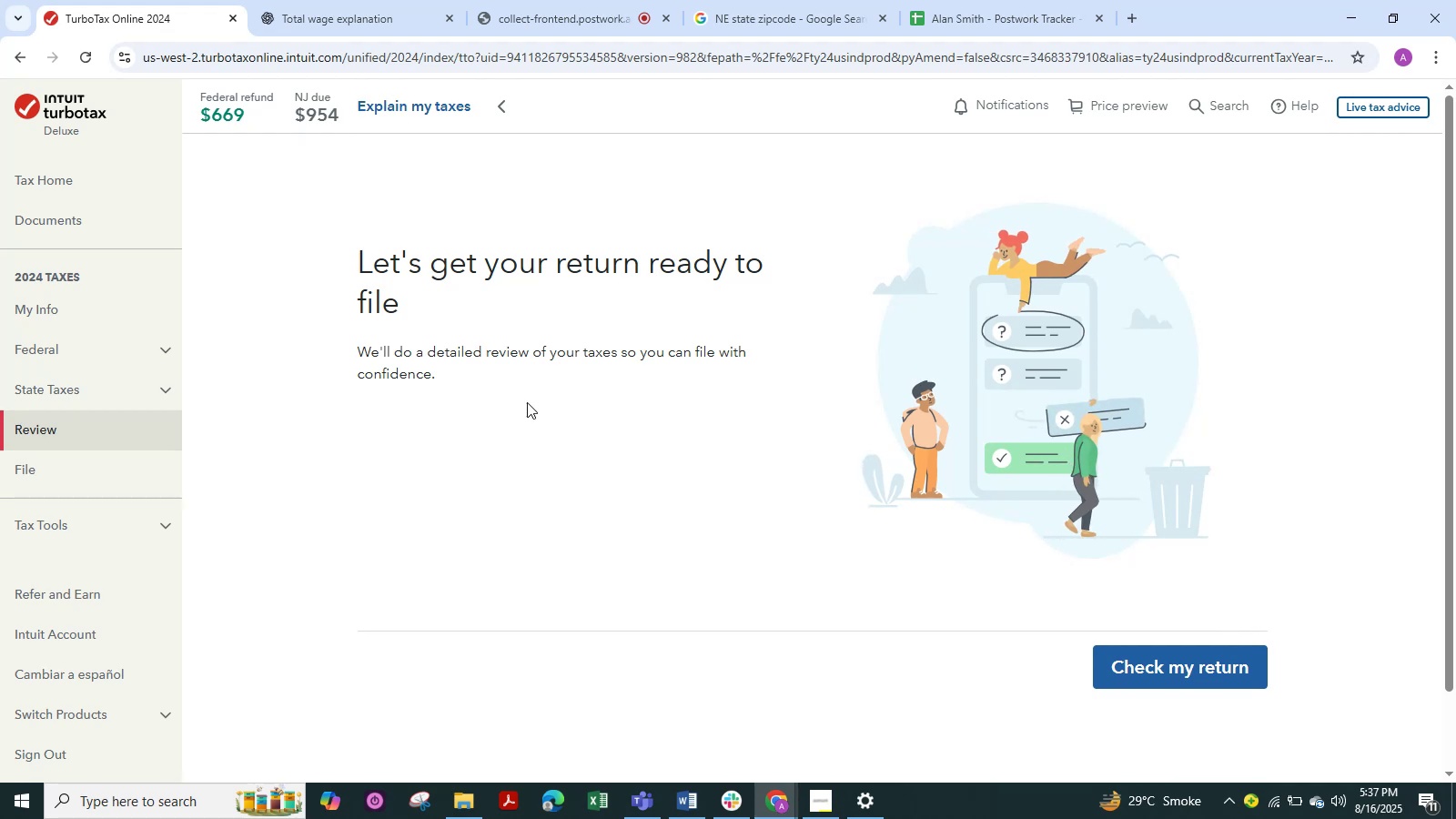 
left_click([76, 458])
 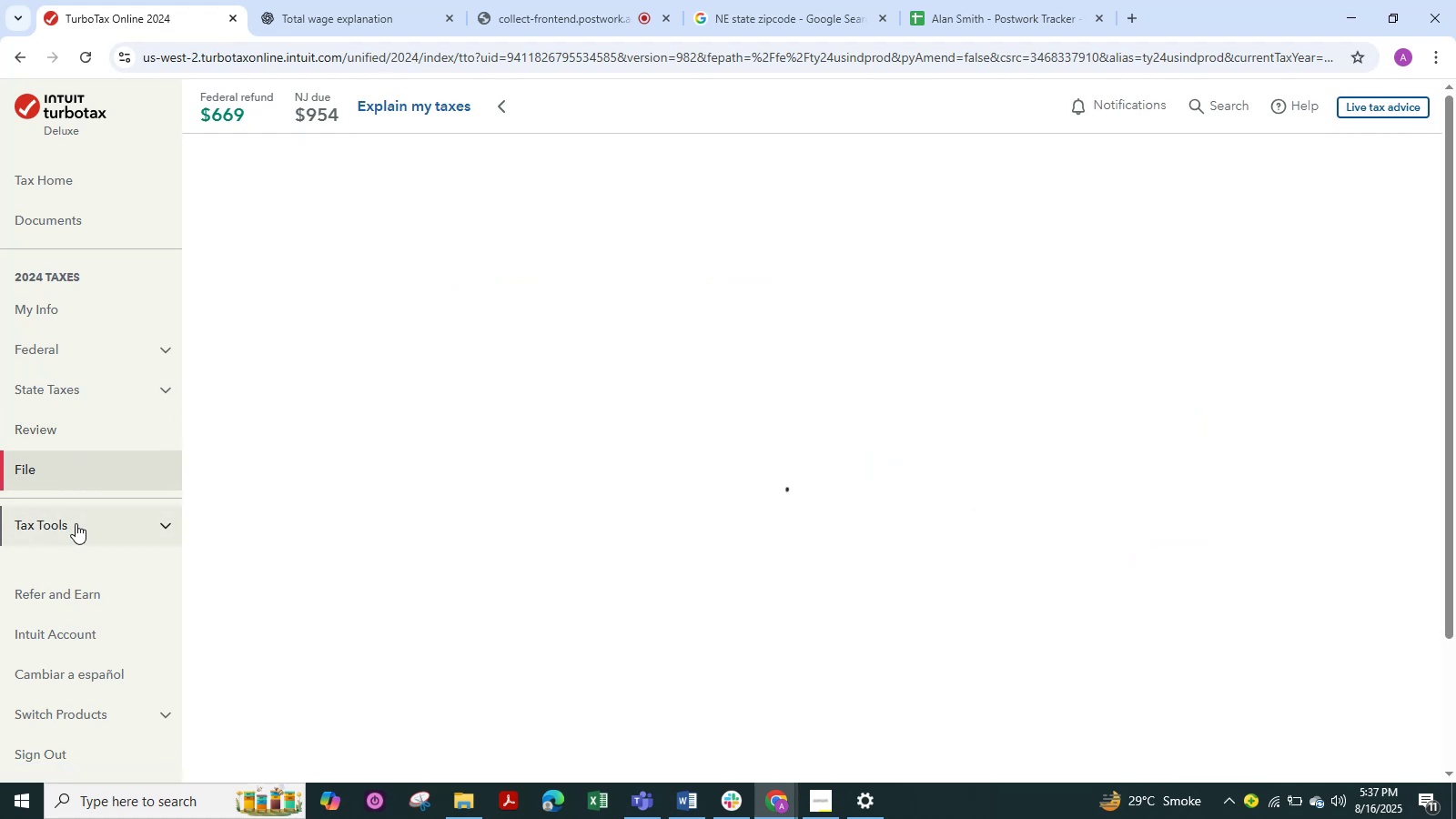 
wait(6.46)
 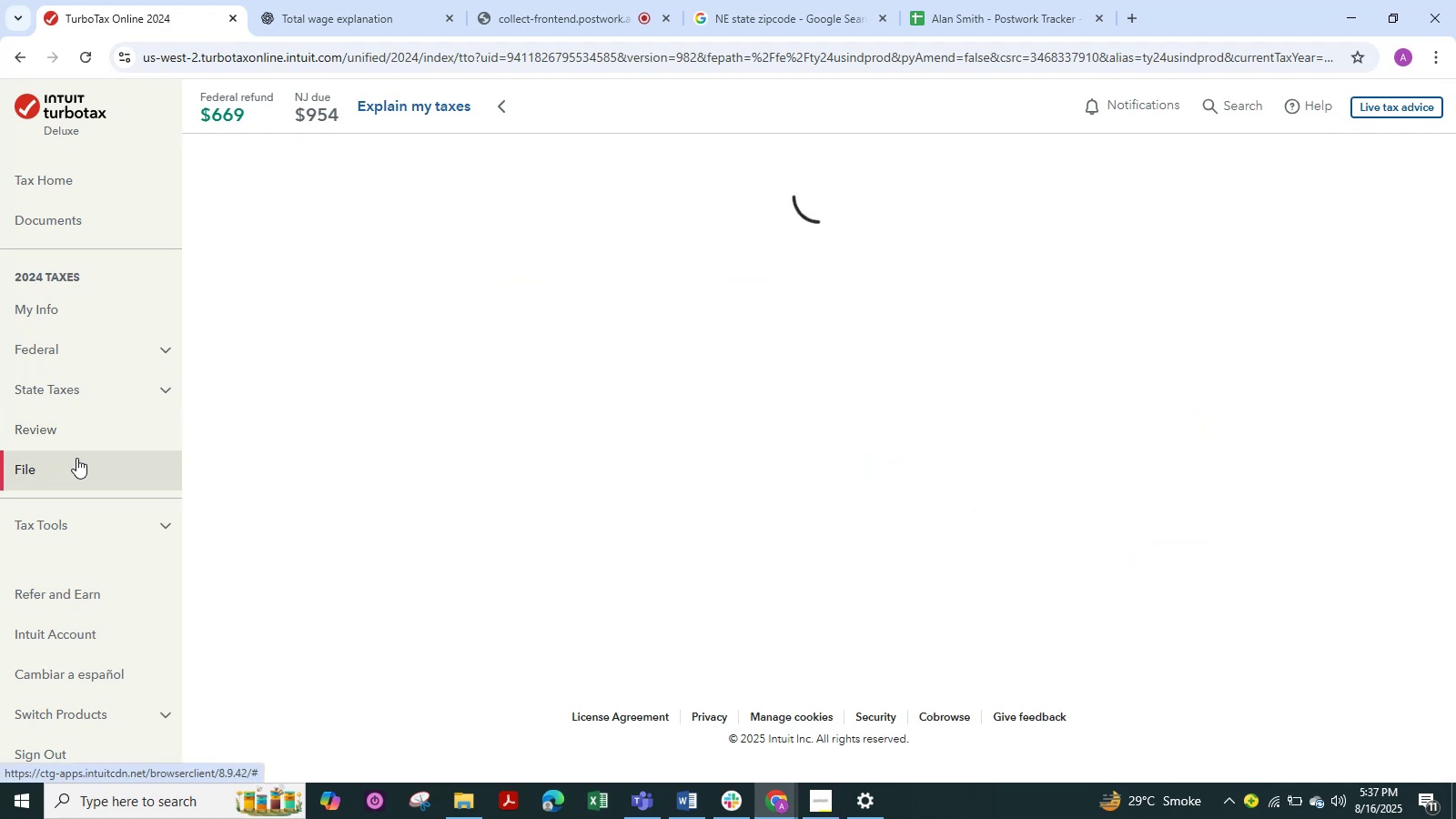 
left_click([76, 523])
 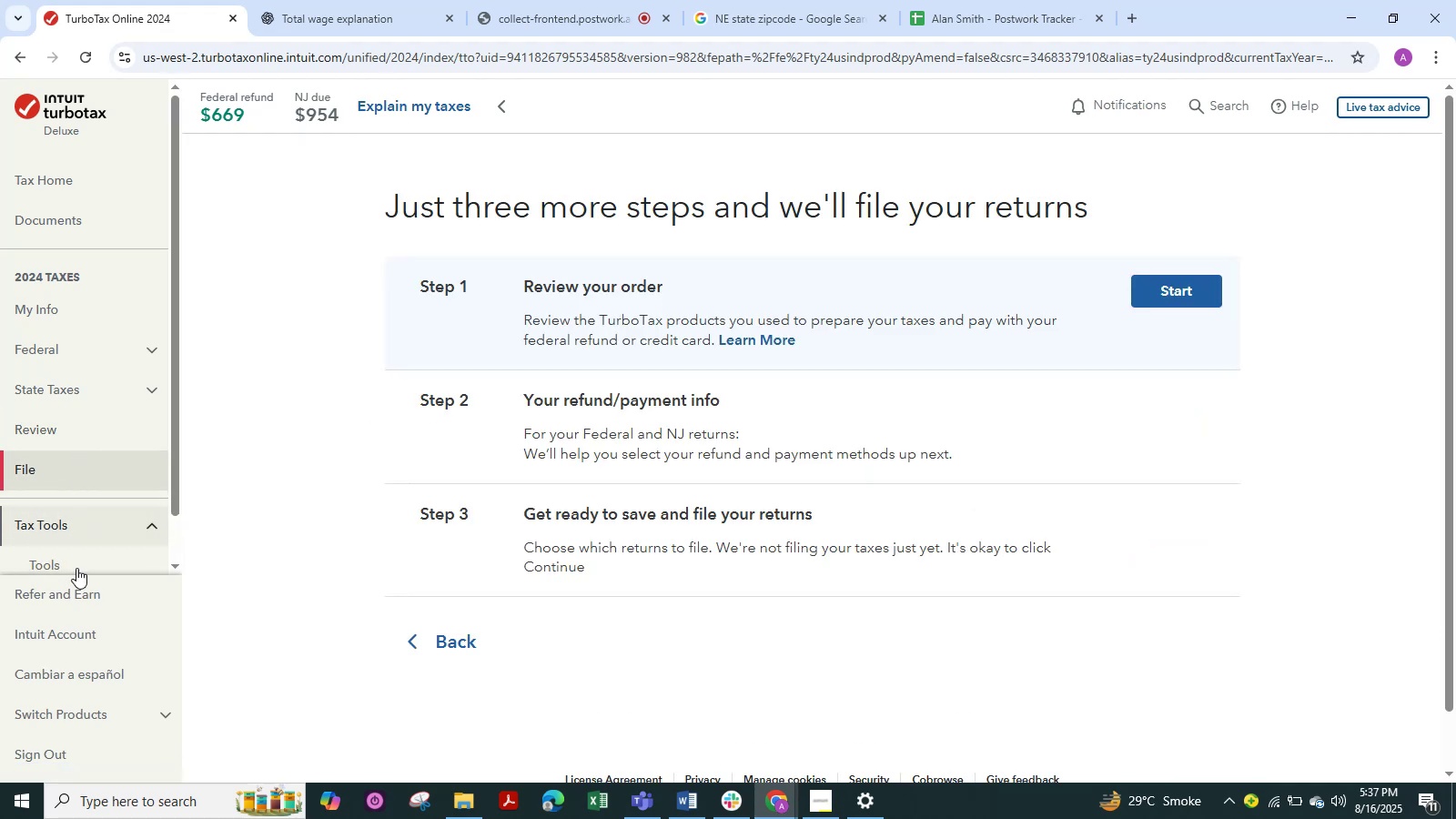 
left_click([76, 568])
 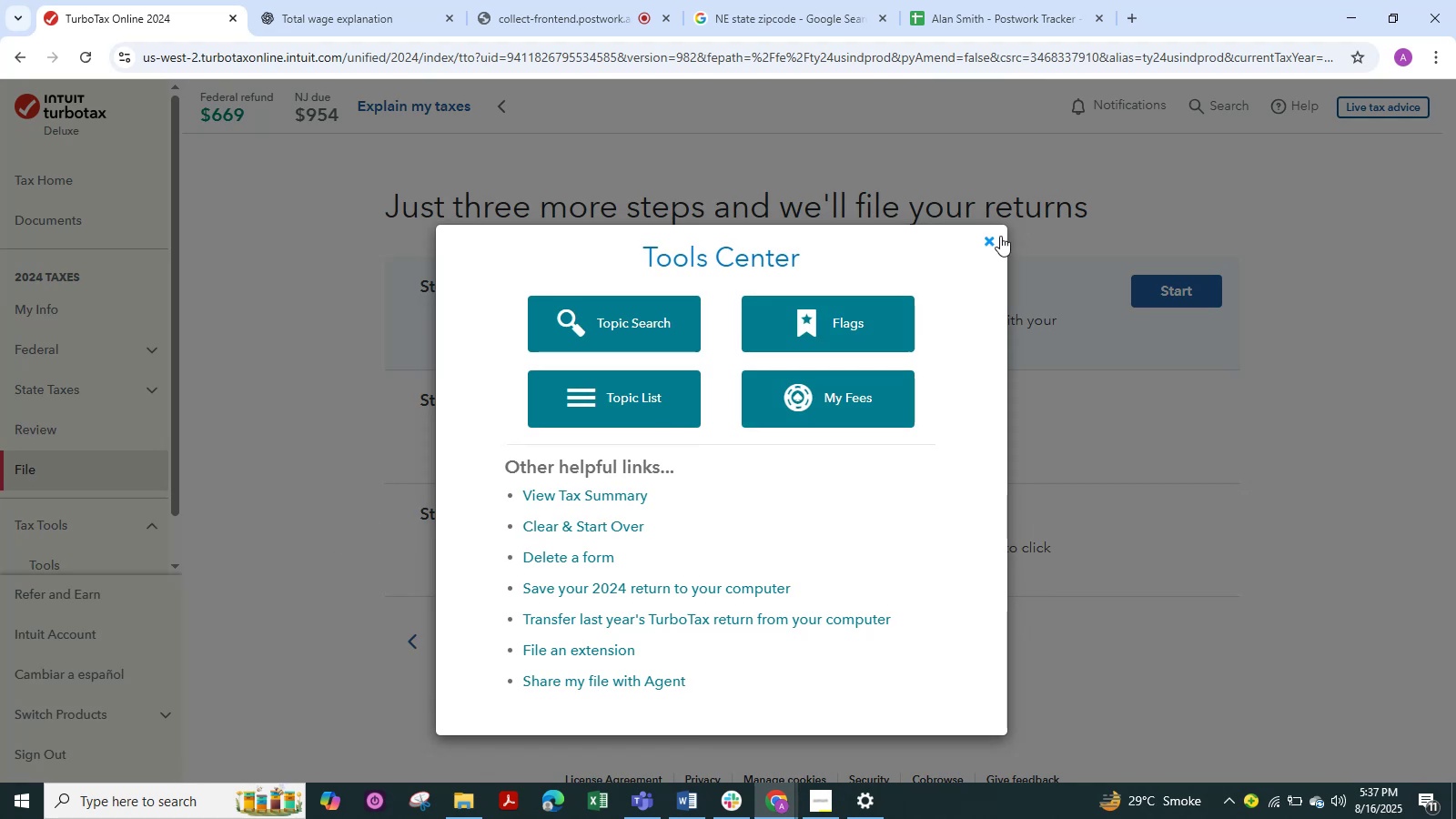 
left_click([985, 230])
 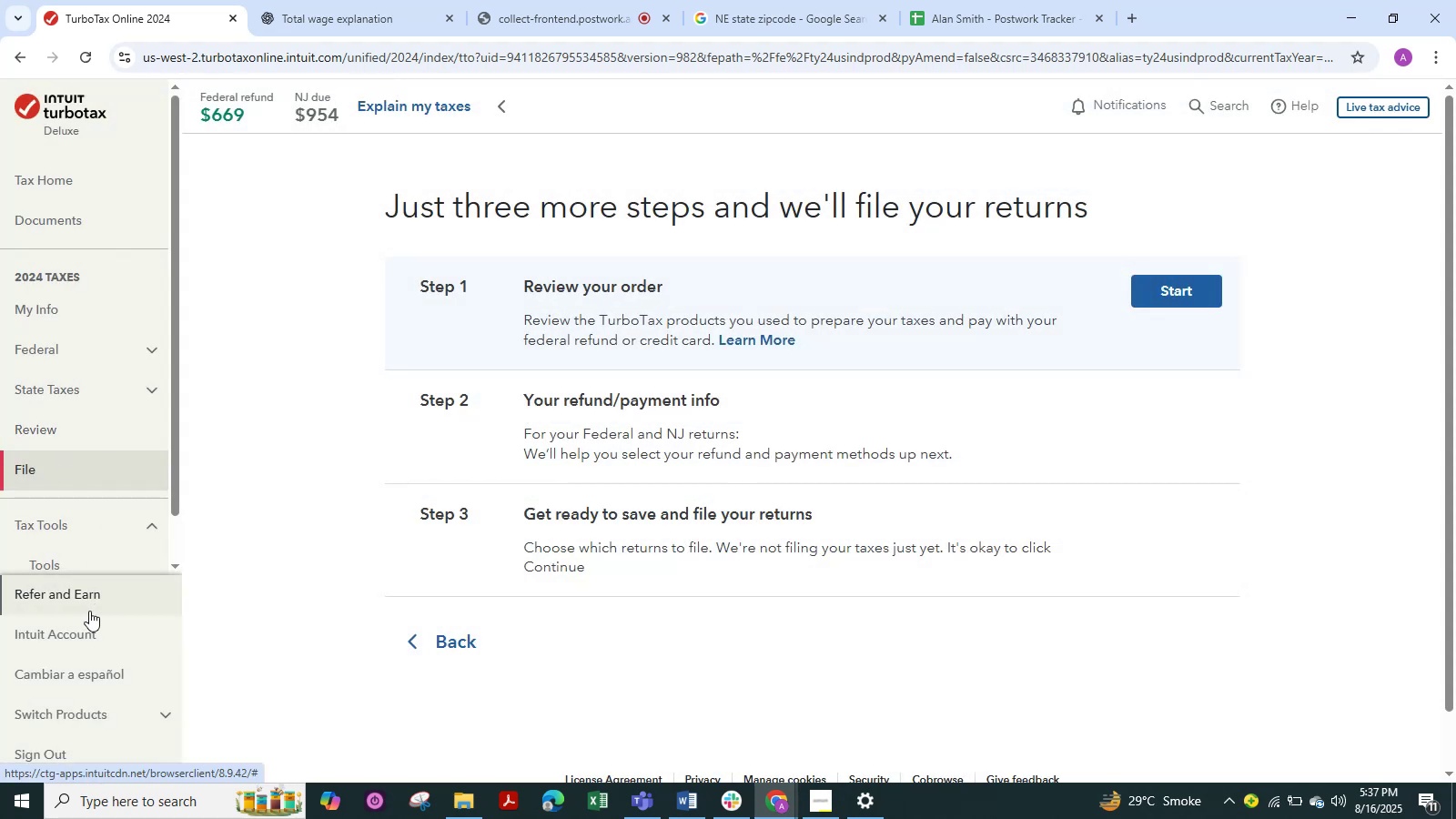 
left_click([86, 596])
 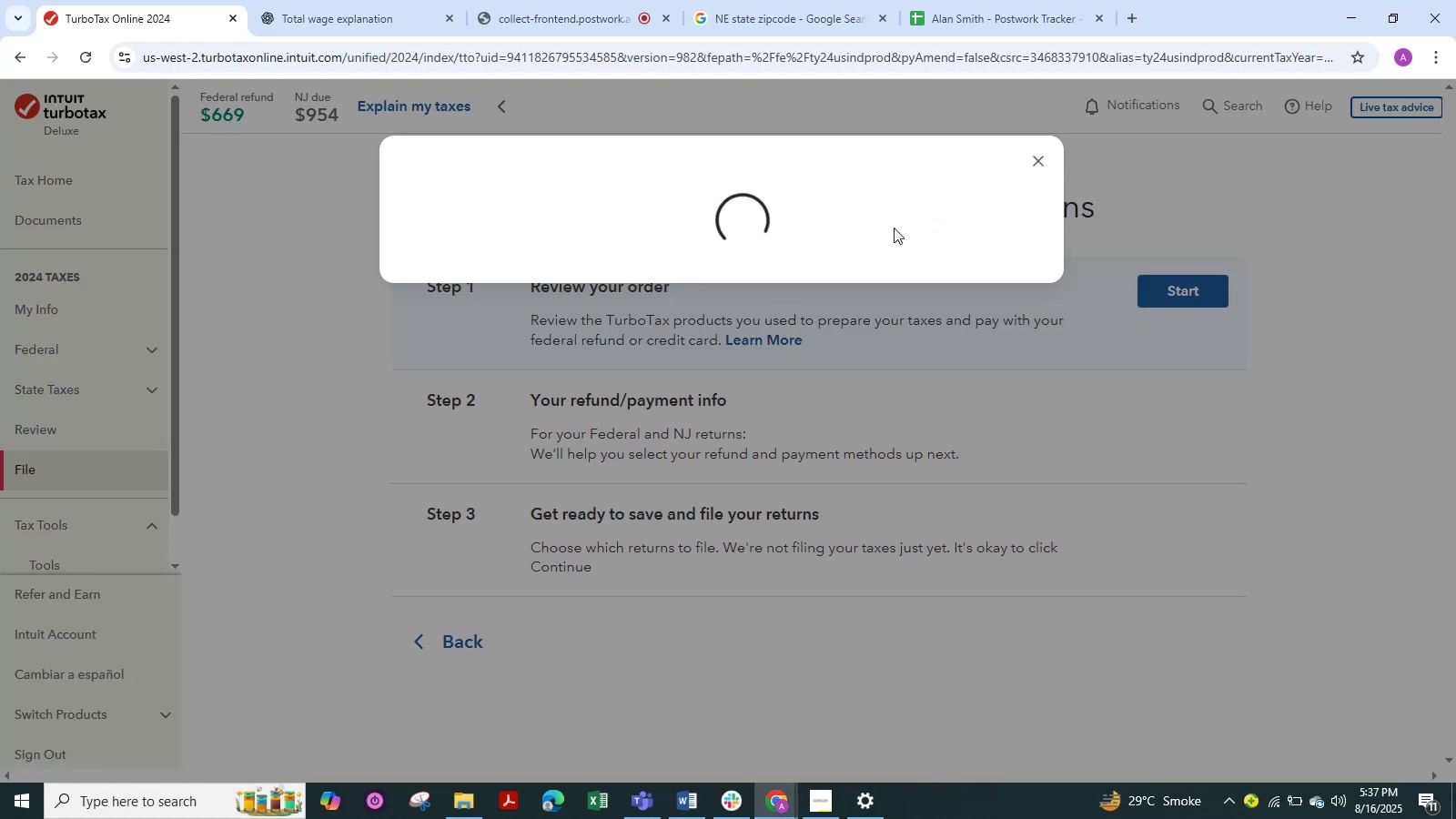 
left_click([1032, 151])
 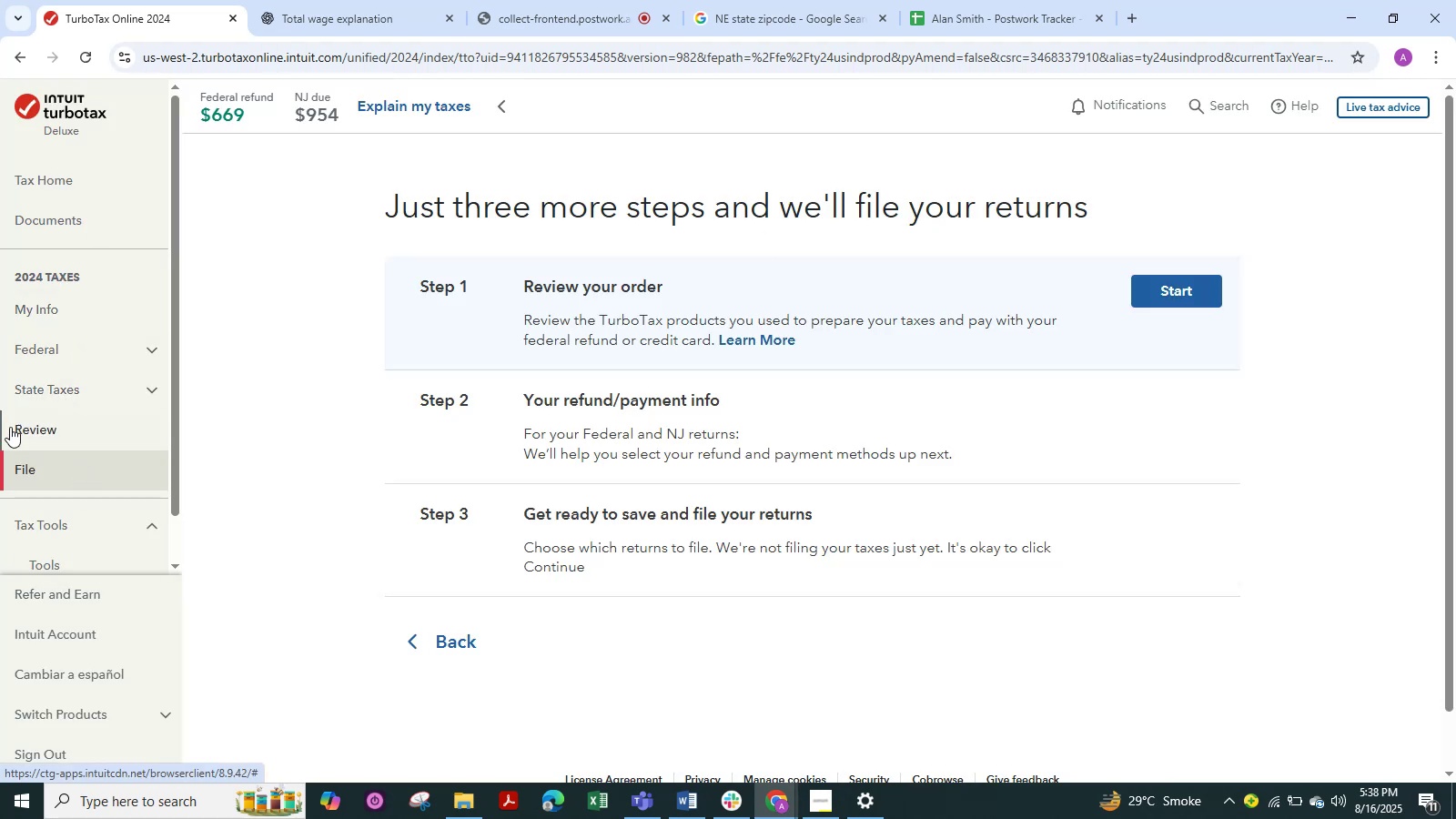 
left_click([54, 359])
 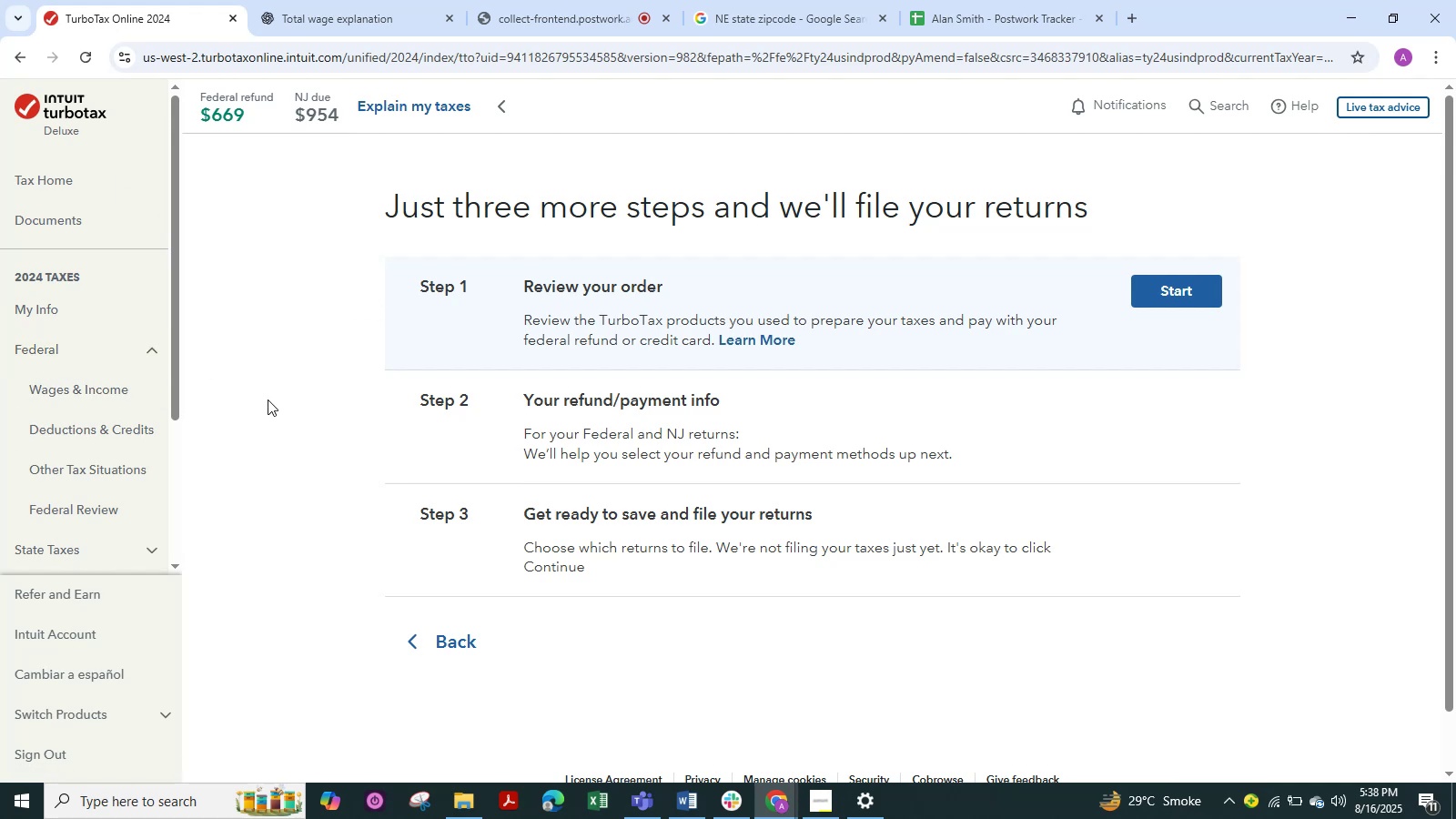 
left_click([116, 393])
 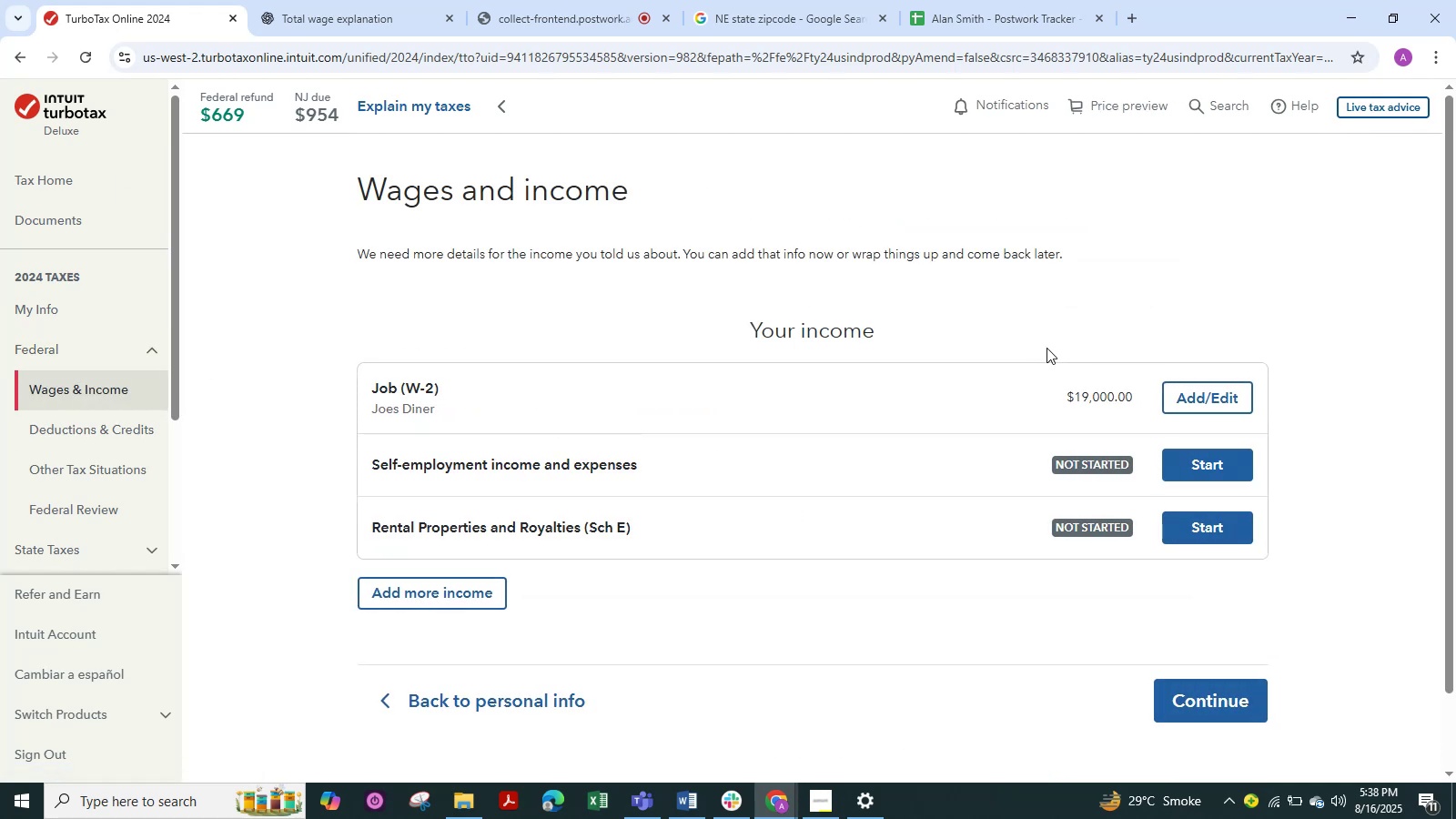 
scroll: coordinate [988, 386], scroll_direction: down, amount: 1.0
 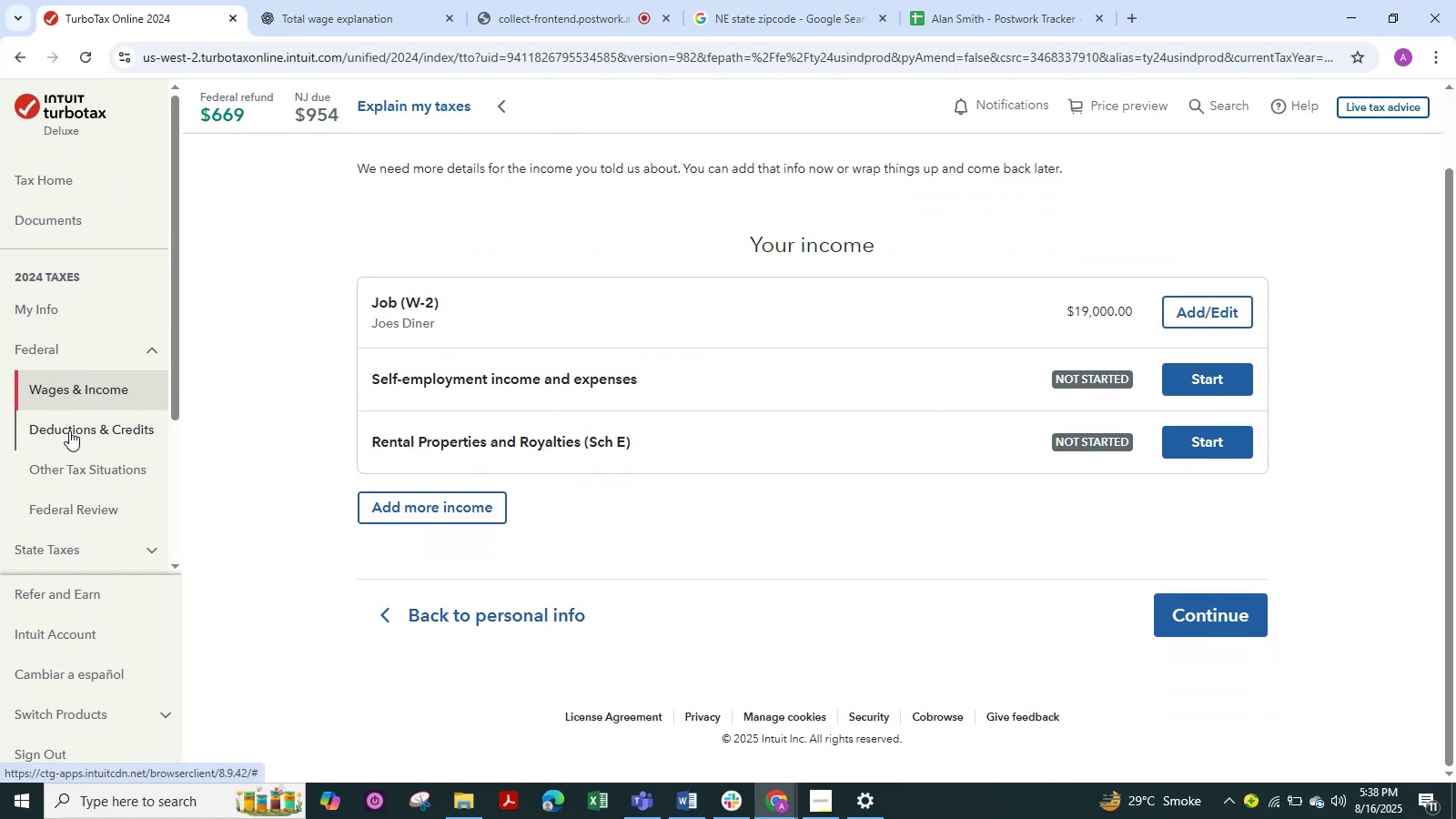 
left_click([71, 432])
 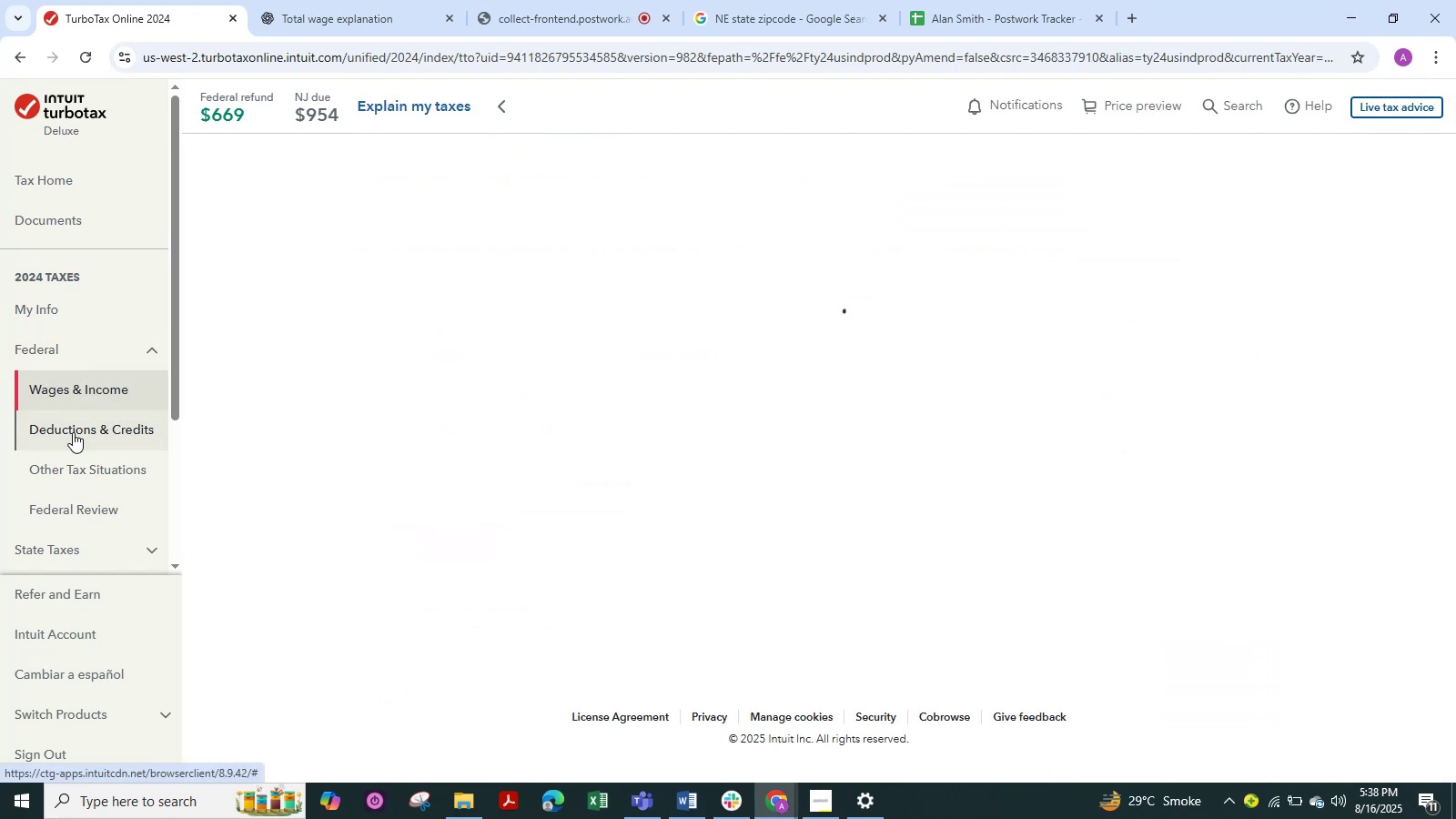 
mouse_move([462, 365])
 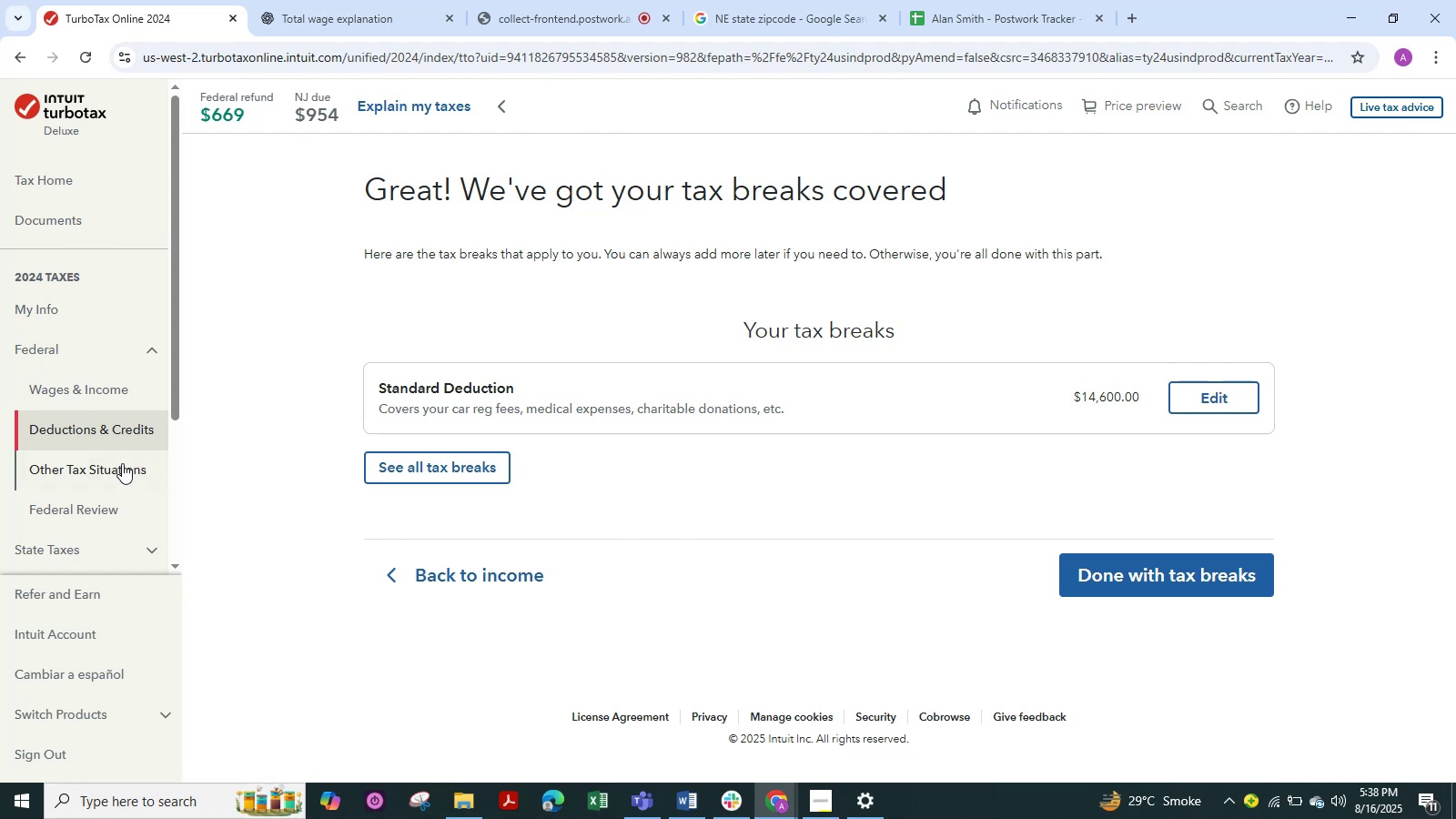 
left_click([122, 463])
 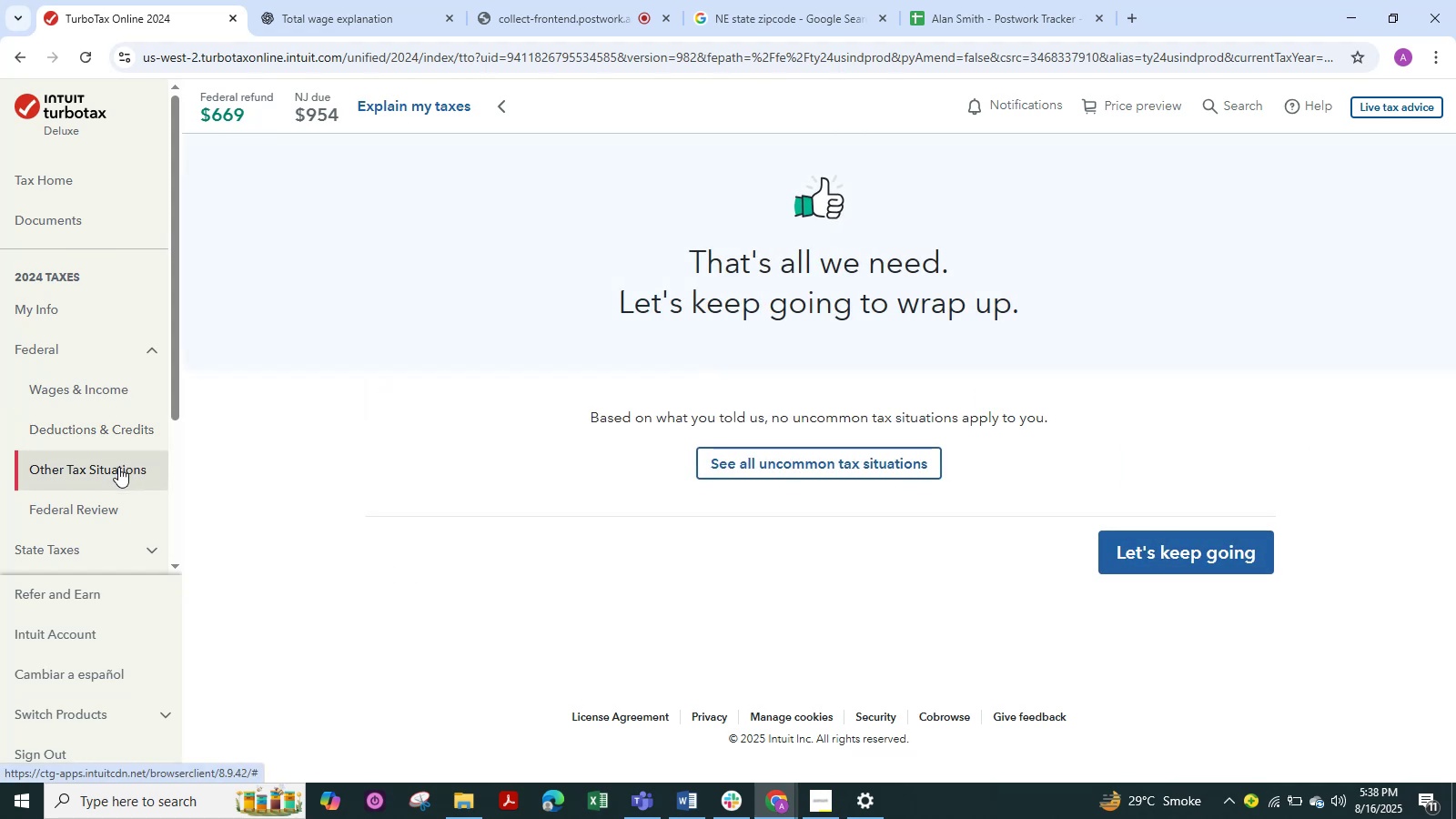 
left_click([86, 516])
 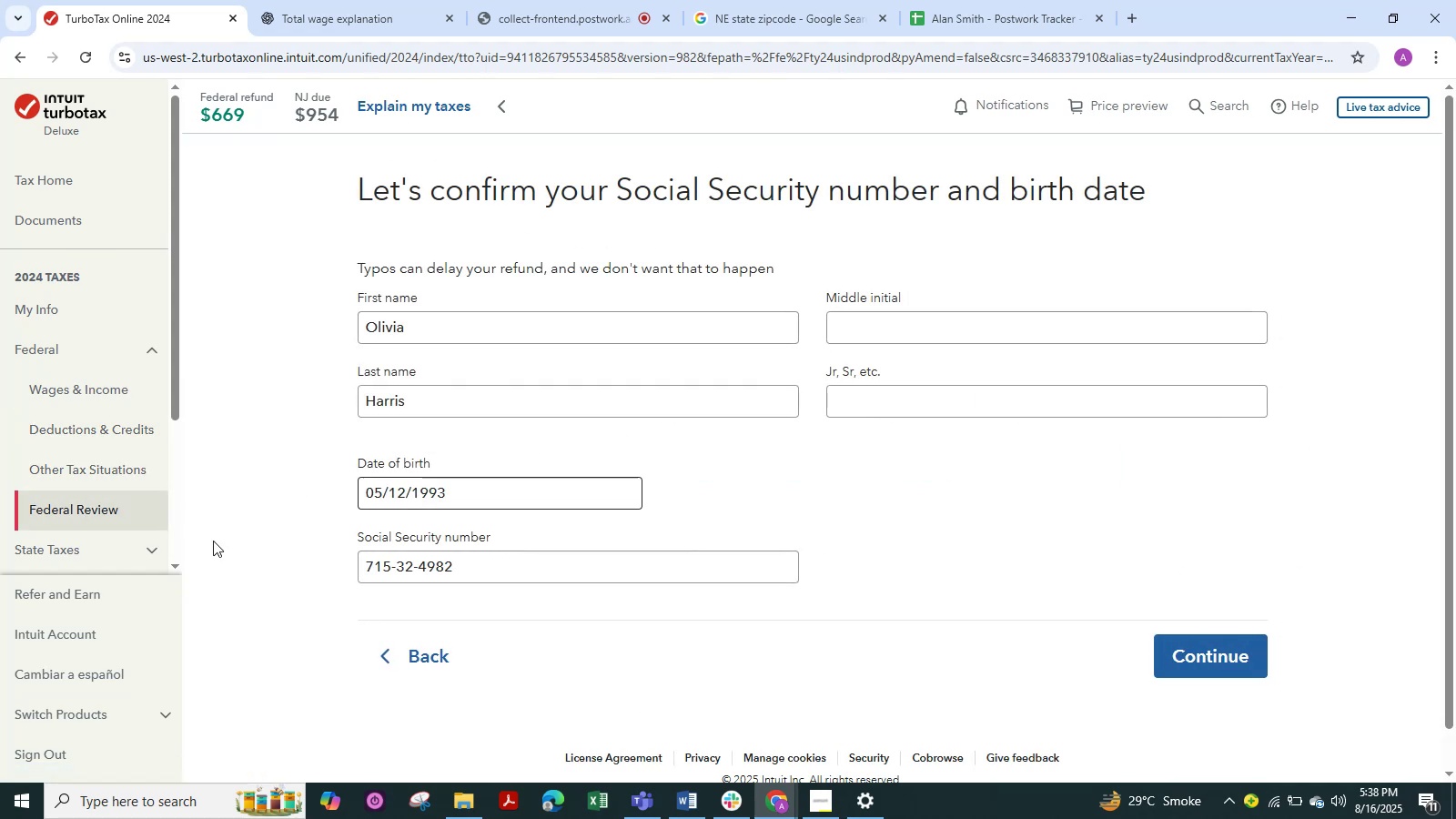 
left_click([35, 539])
 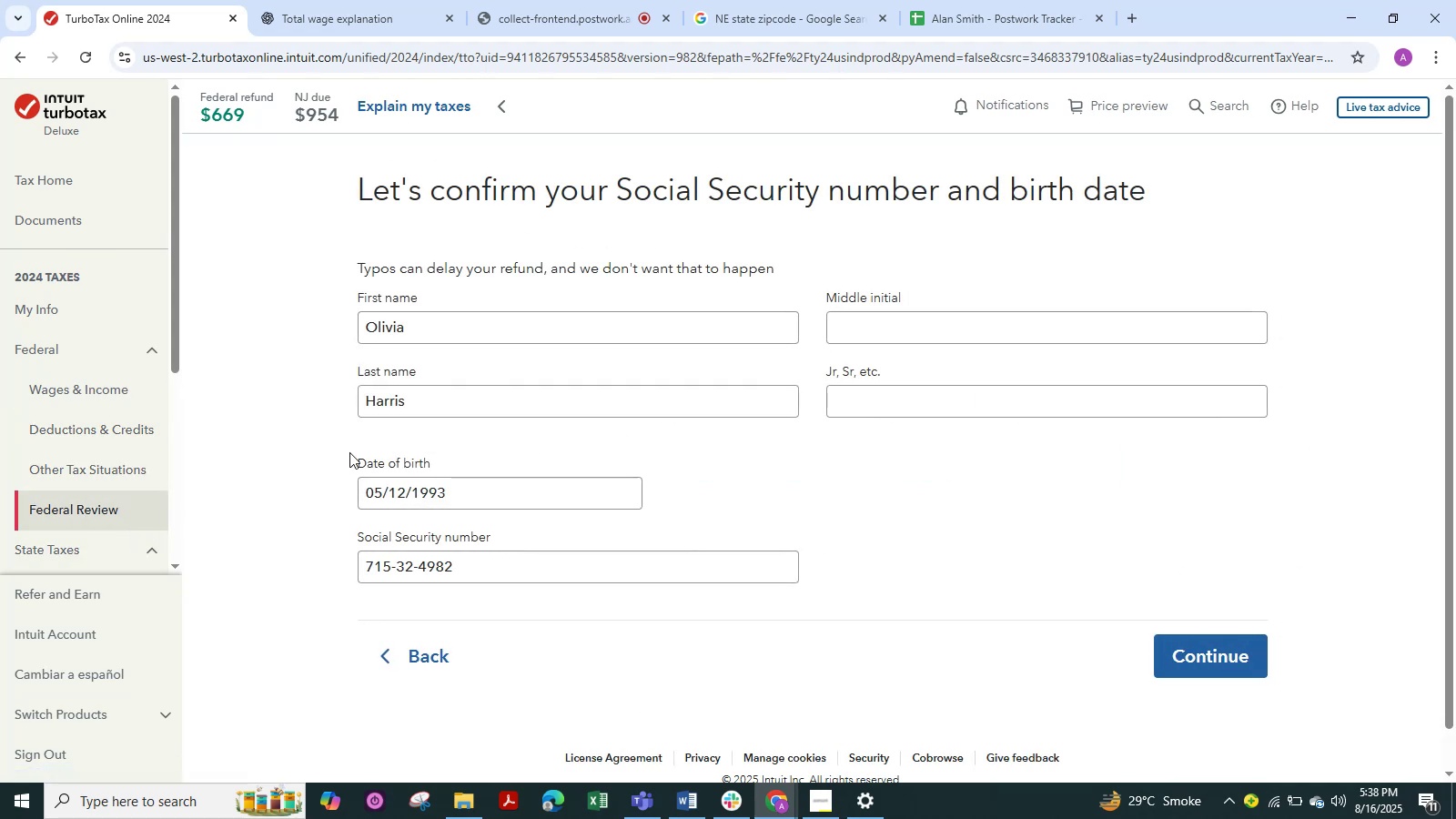 
scroll: coordinate [341, 459], scroll_direction: down, amount: 1.0
 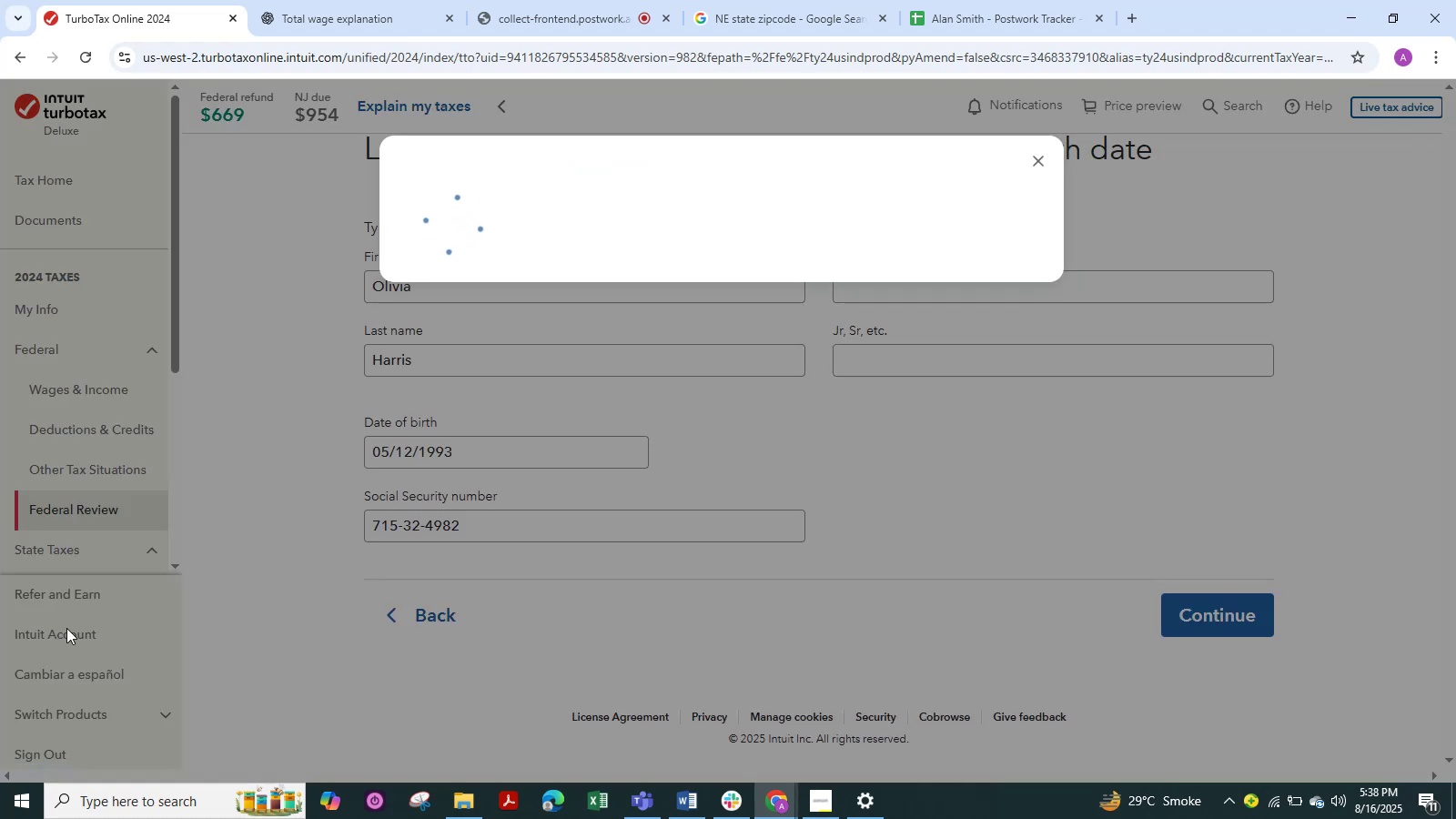 
wait(9.98)
 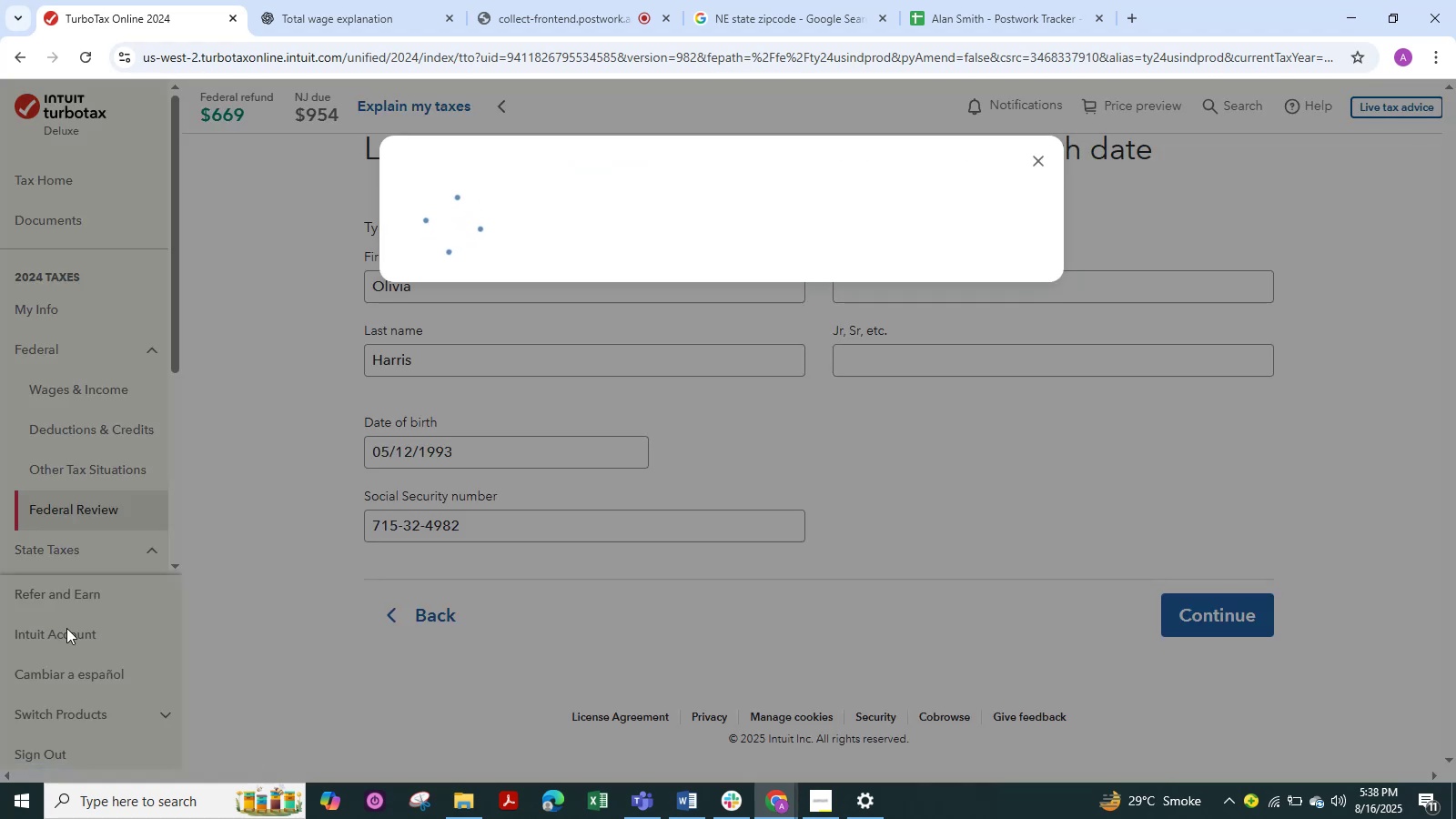 
left_click([1041, 160])
 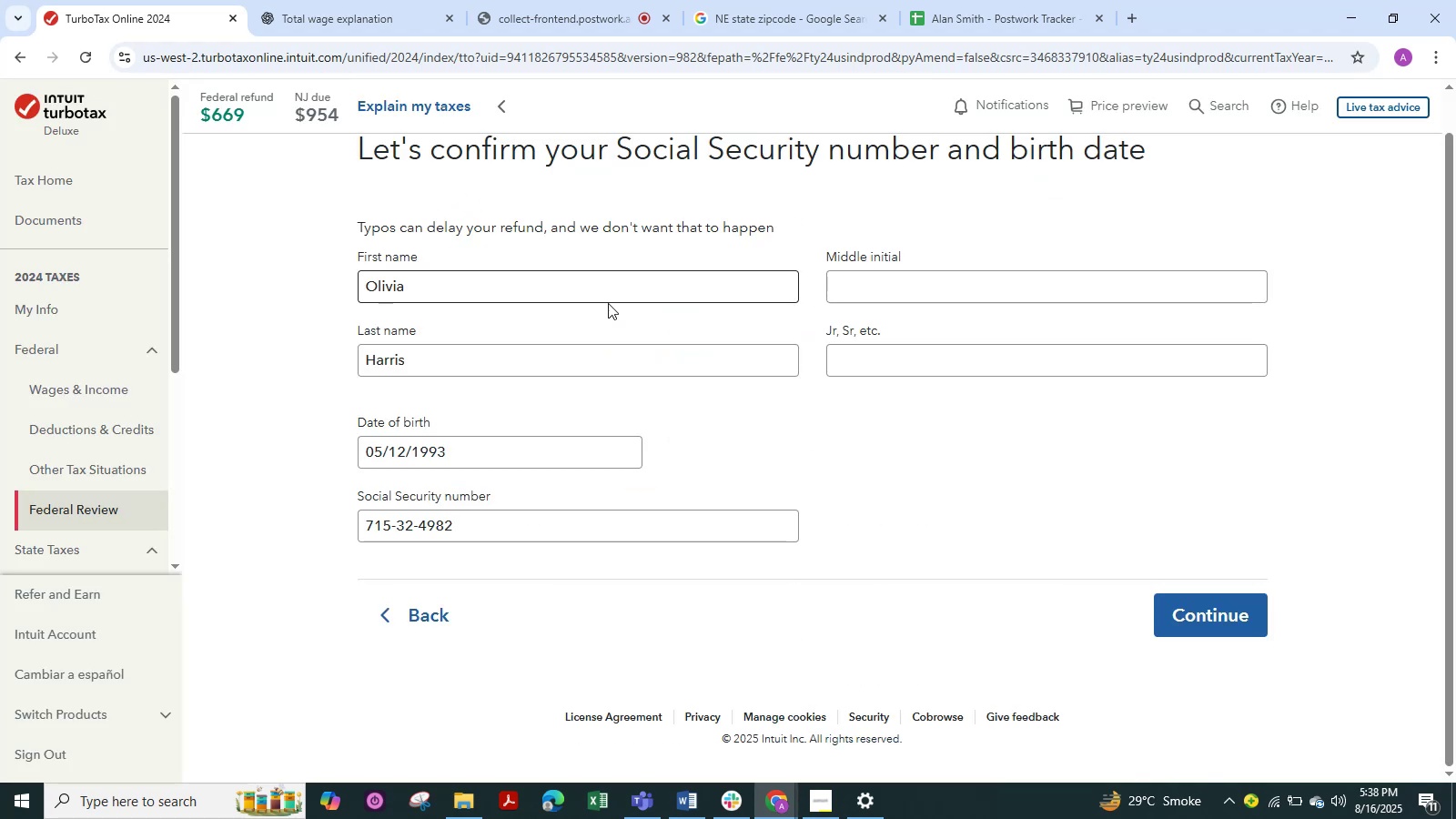 
scroll: coordinate [474, 288], scroll_direction: up, amount: 3.0
 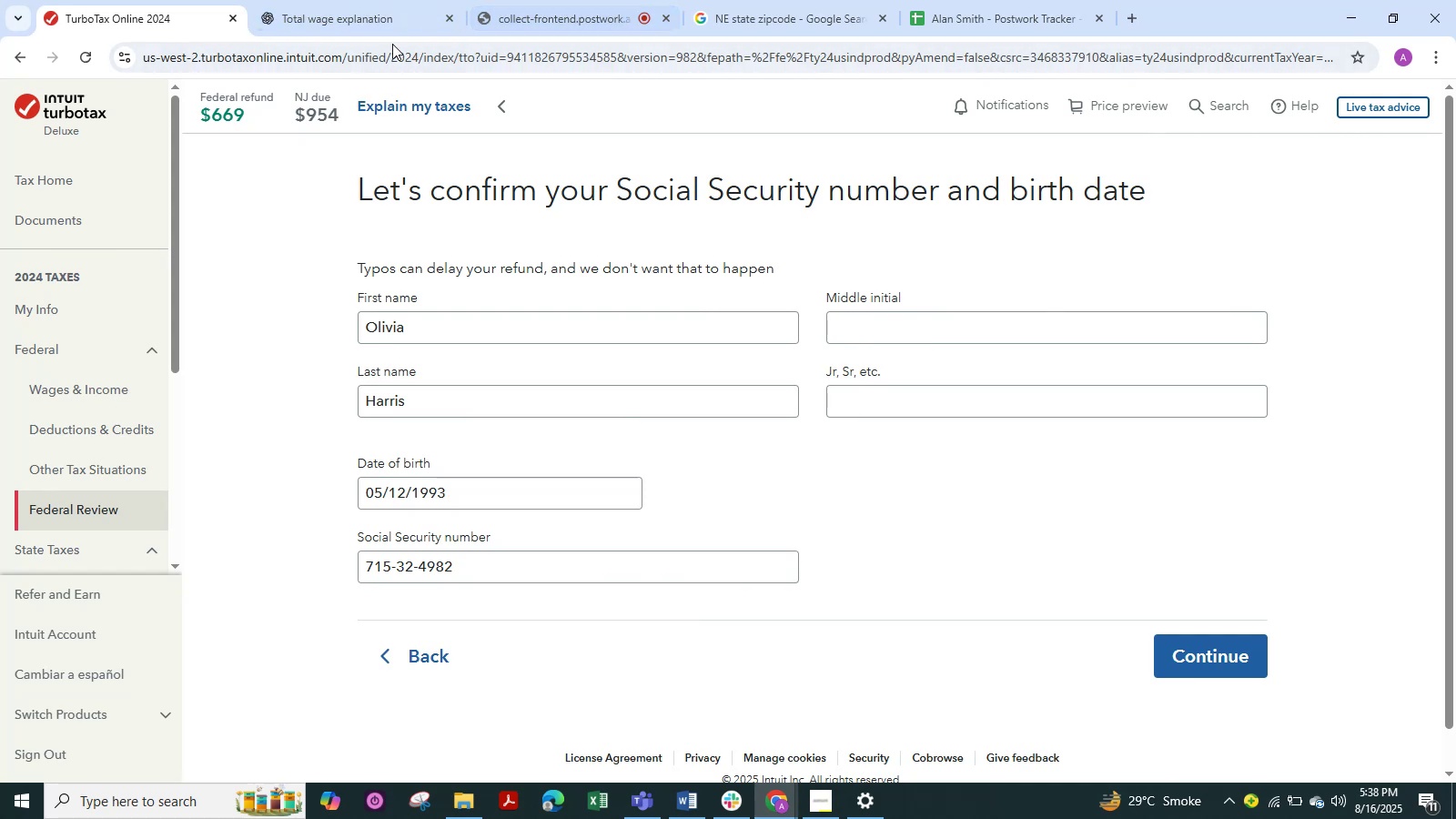 
key(Alt+Tab)
 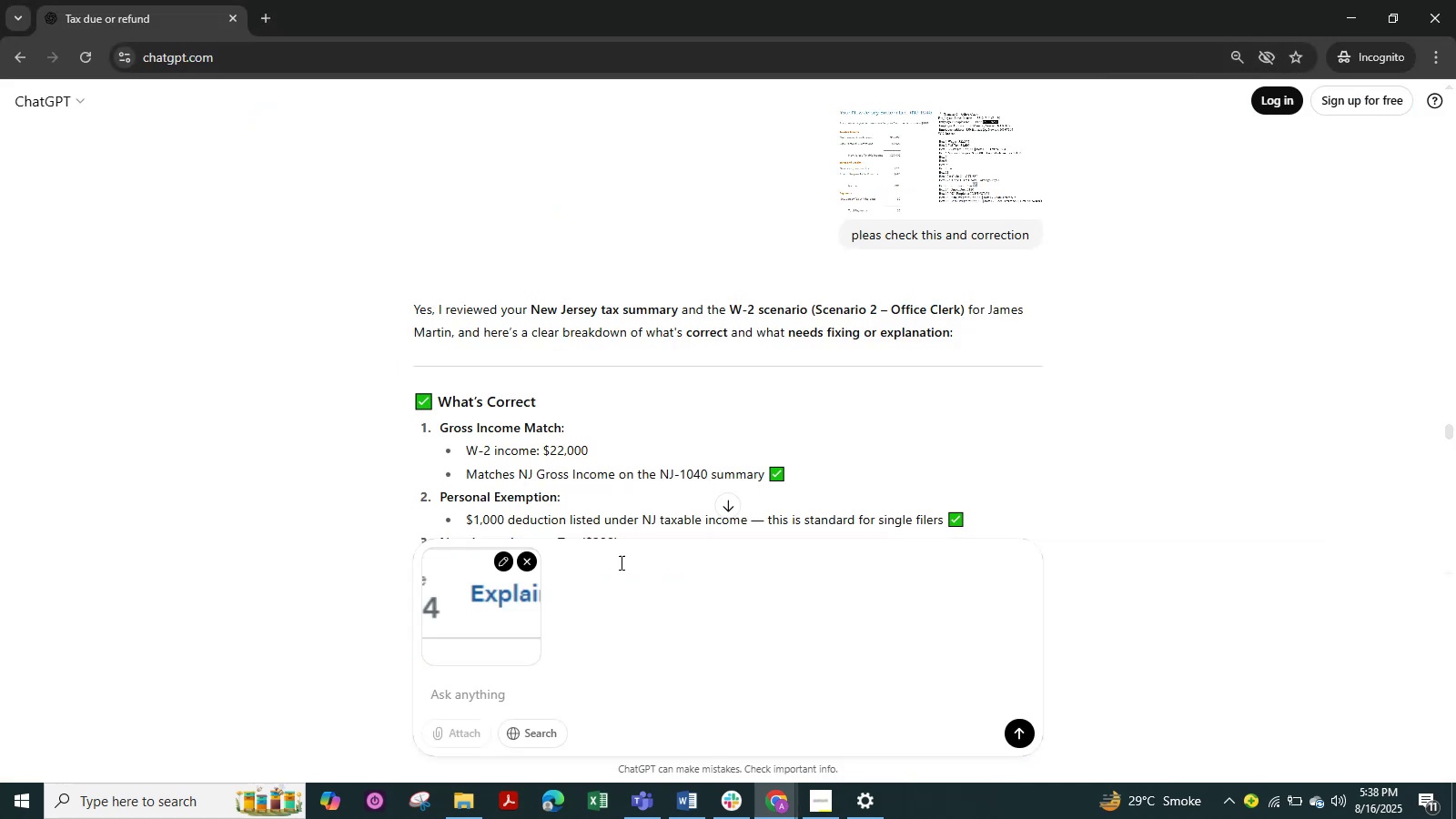 
key(Alt+Tab)
 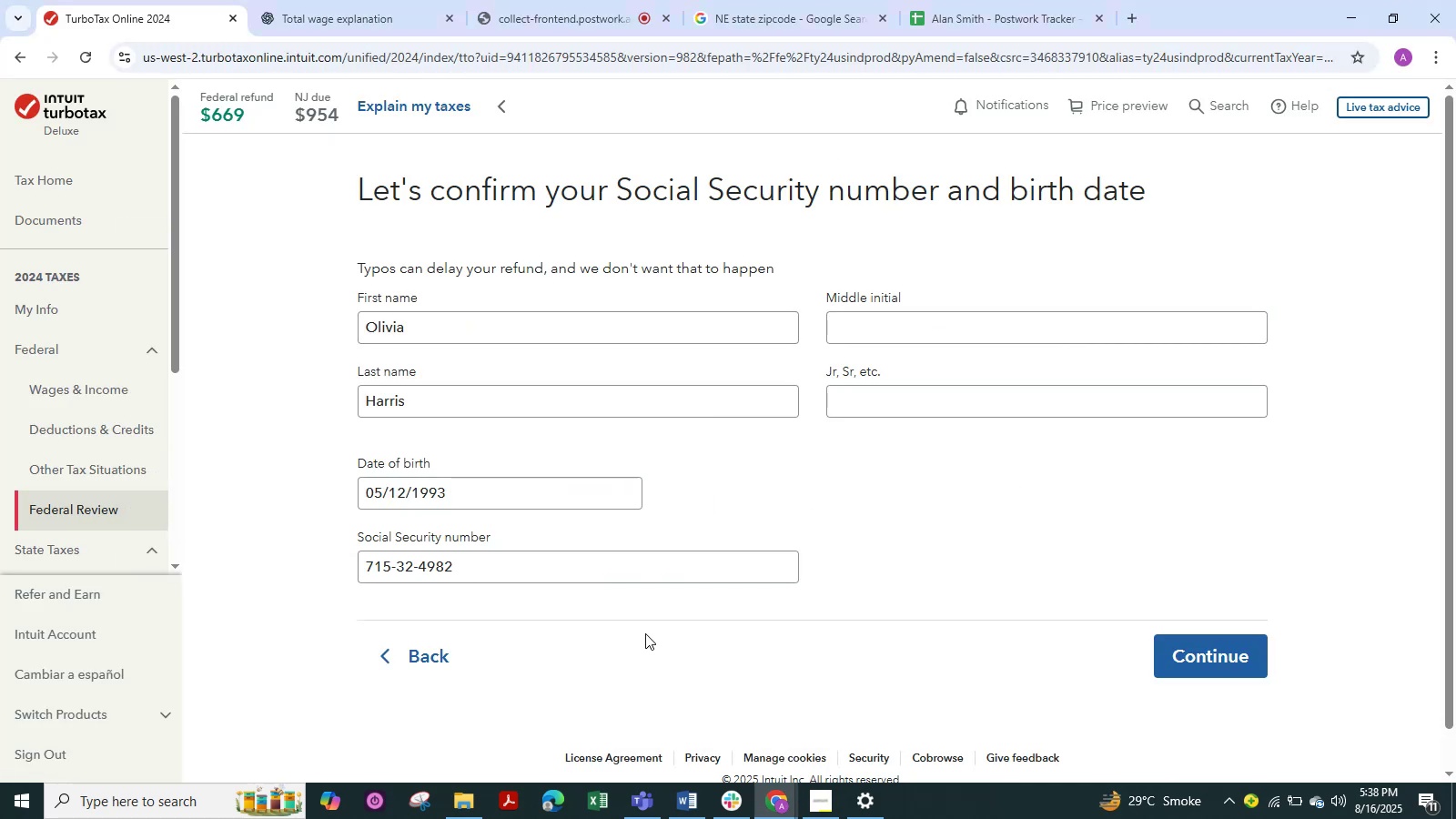 
key(Alt+Tab)
 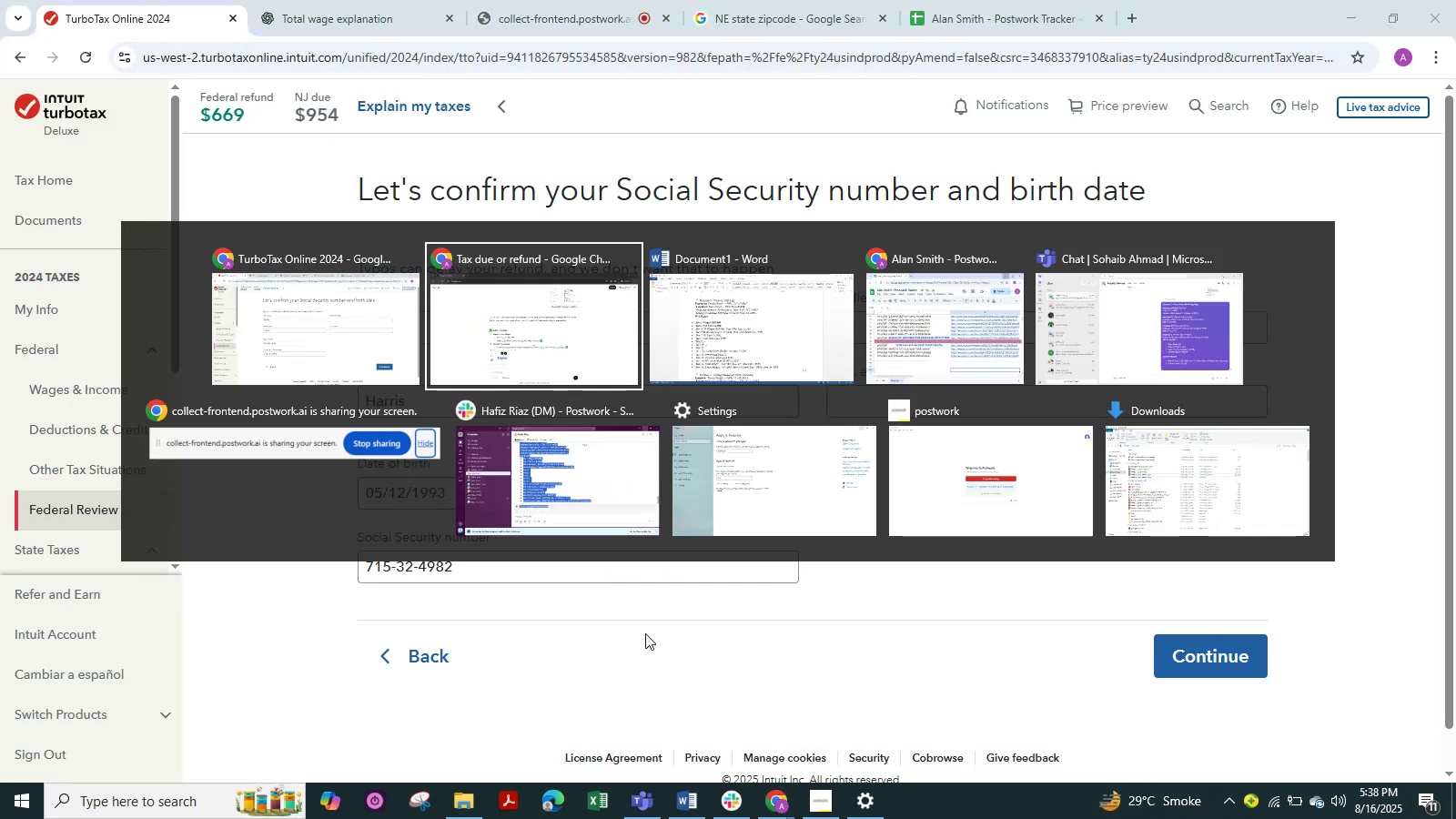 
key(Alt+Tab)
 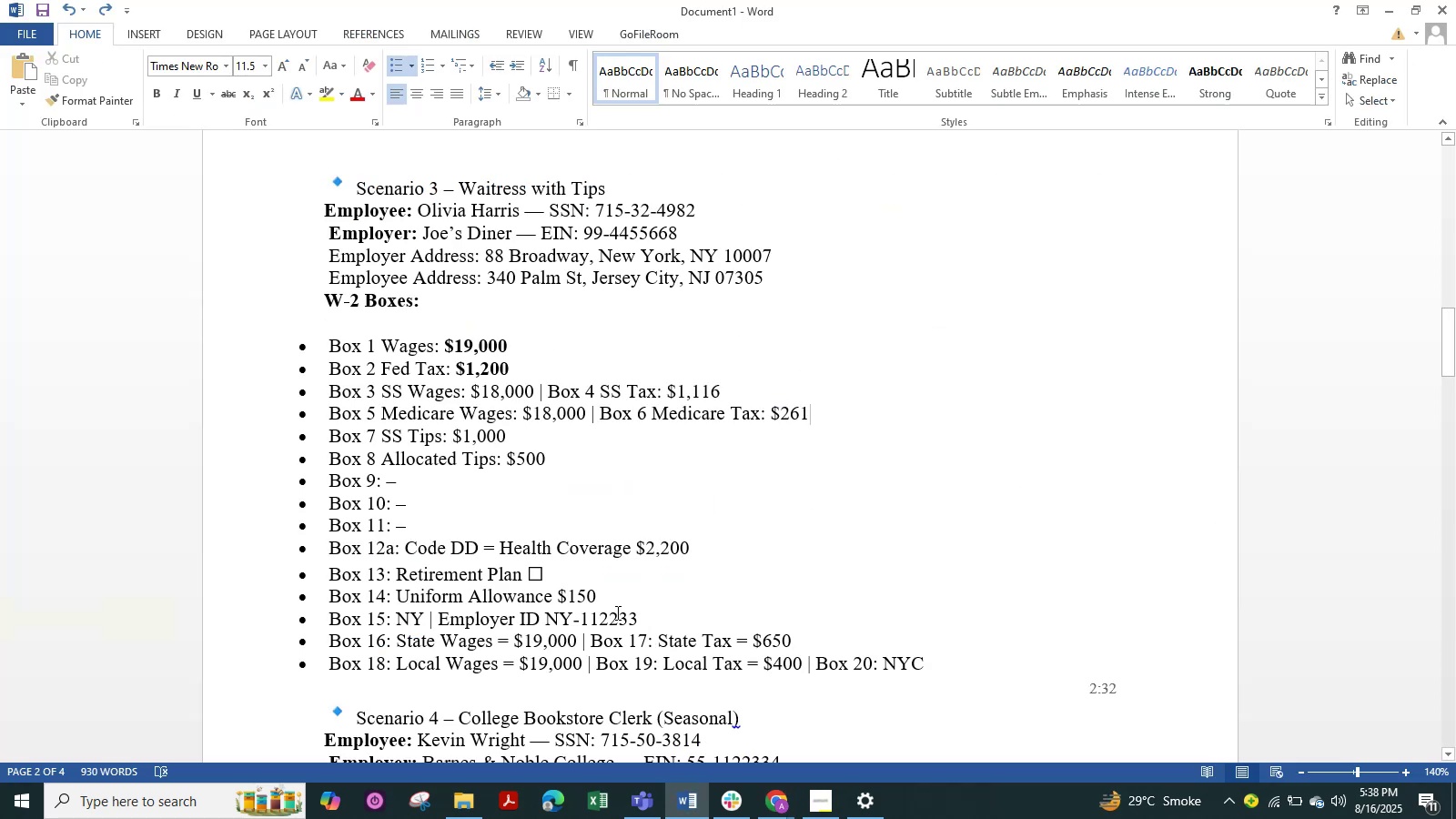 
key(Meta+Shift+S)
 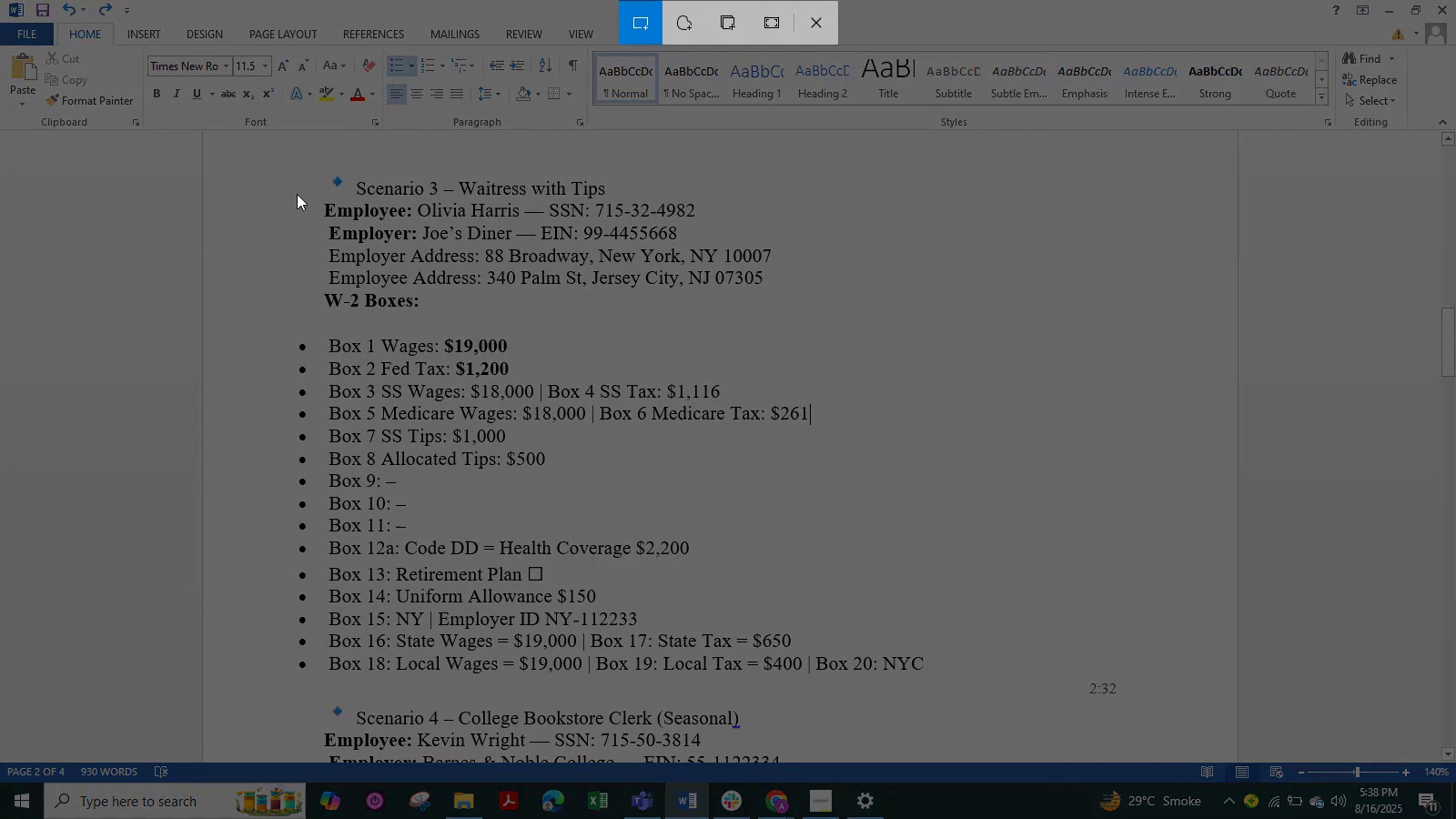 
left_click_drag(start_coordinate=[286, 153], to_coordinate=[960, 695])
 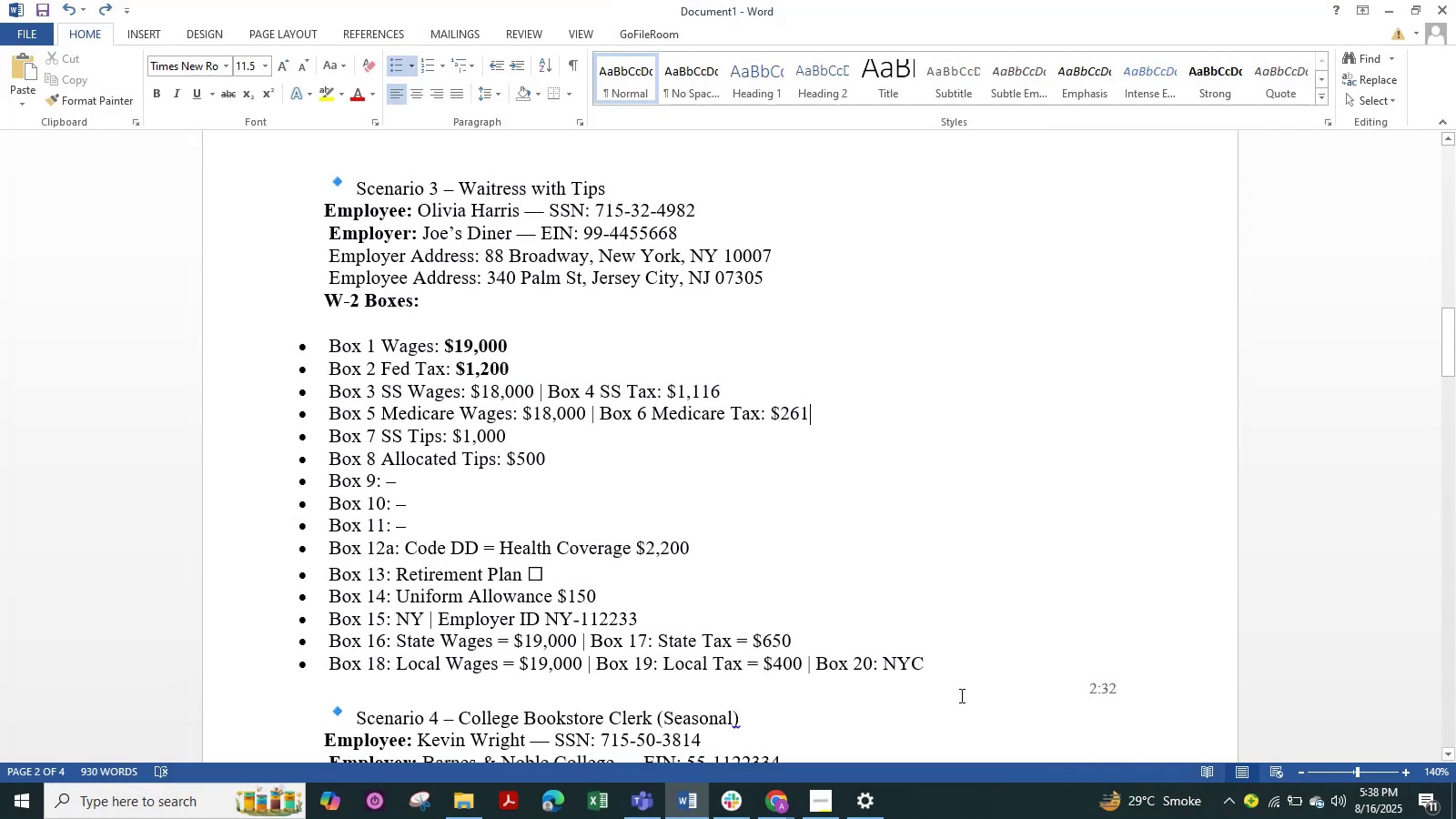 
key(Alt+Tab)
 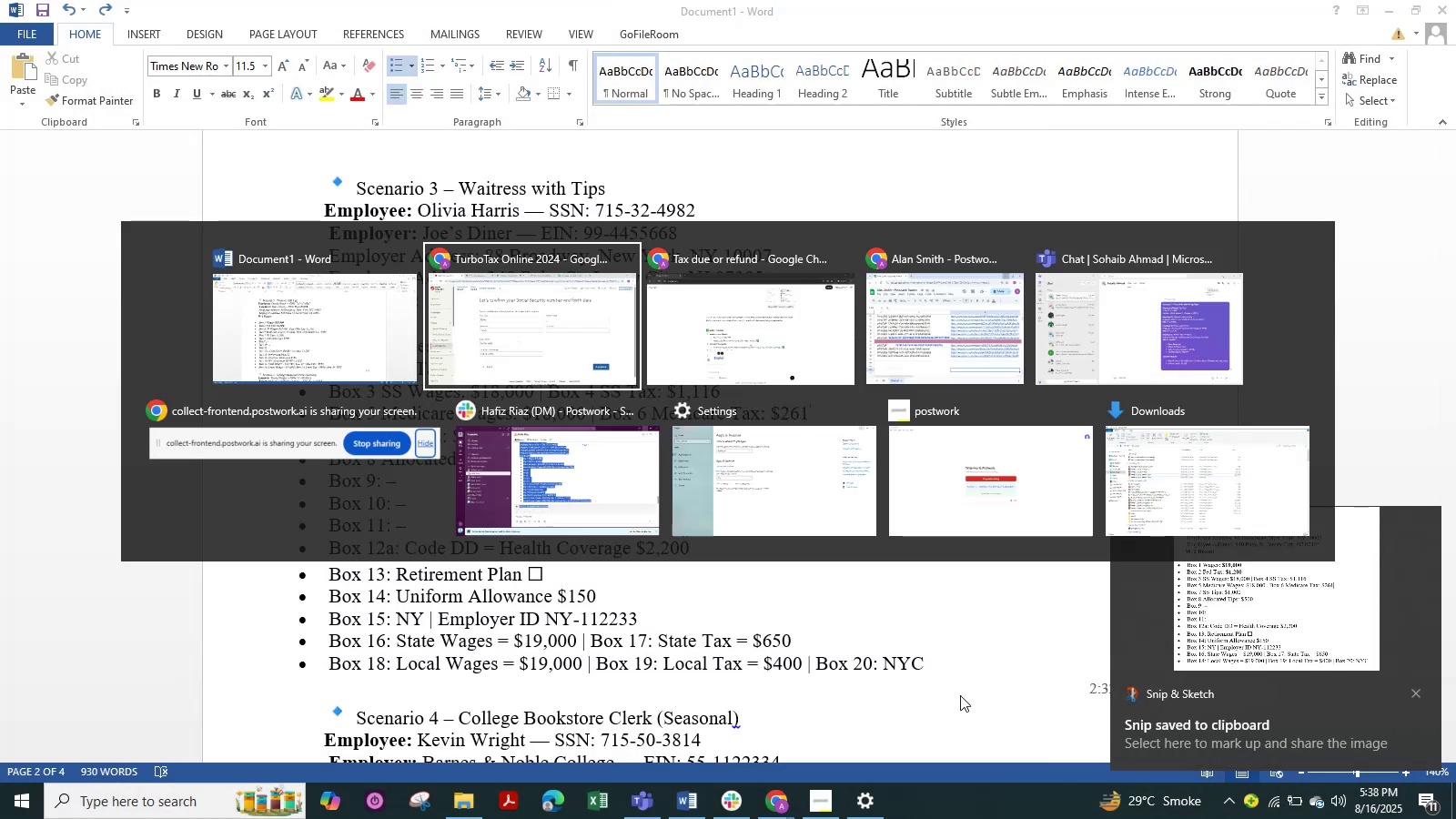 
key(Alt+Tab)
 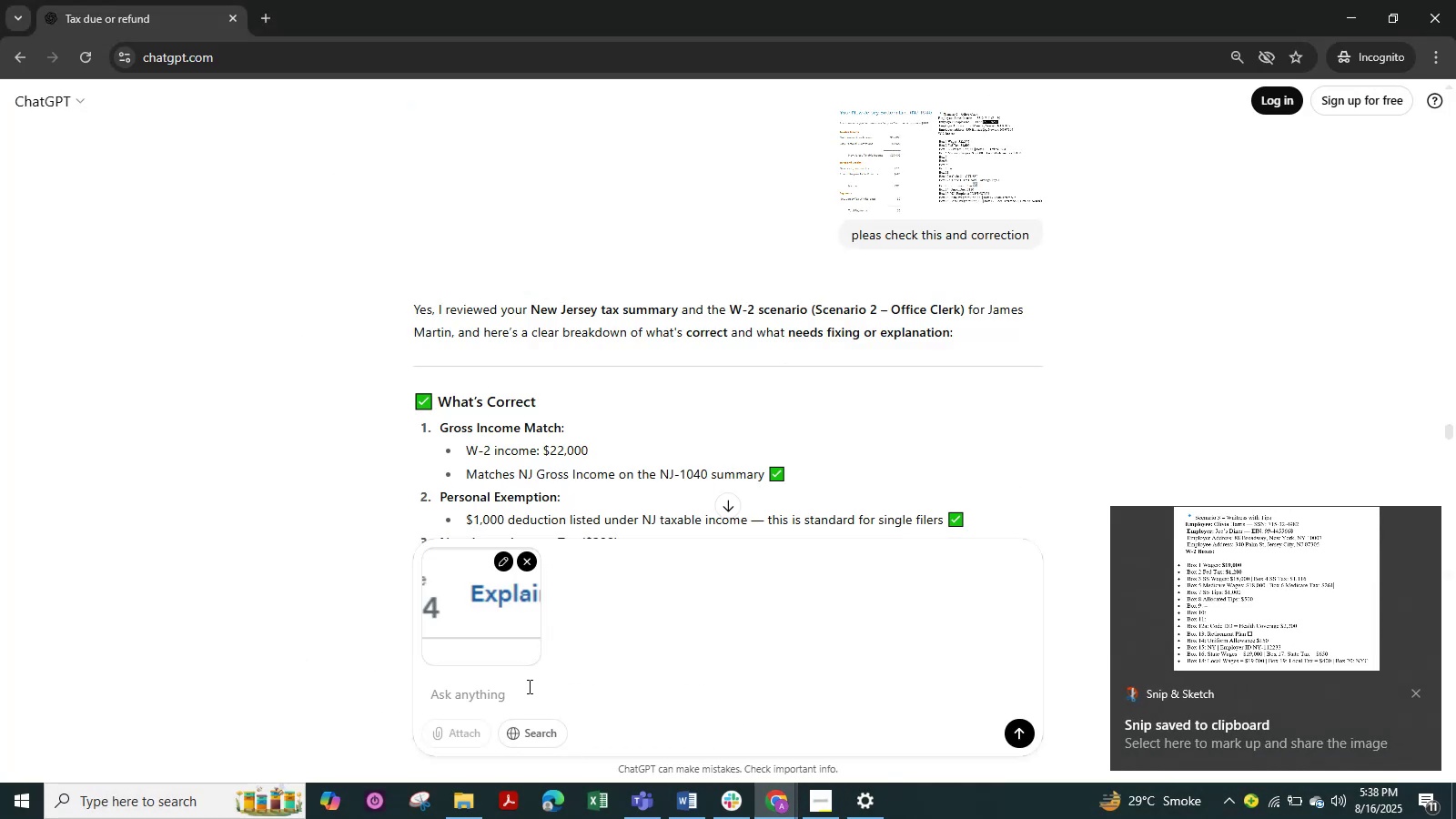 
key(Control+V)
 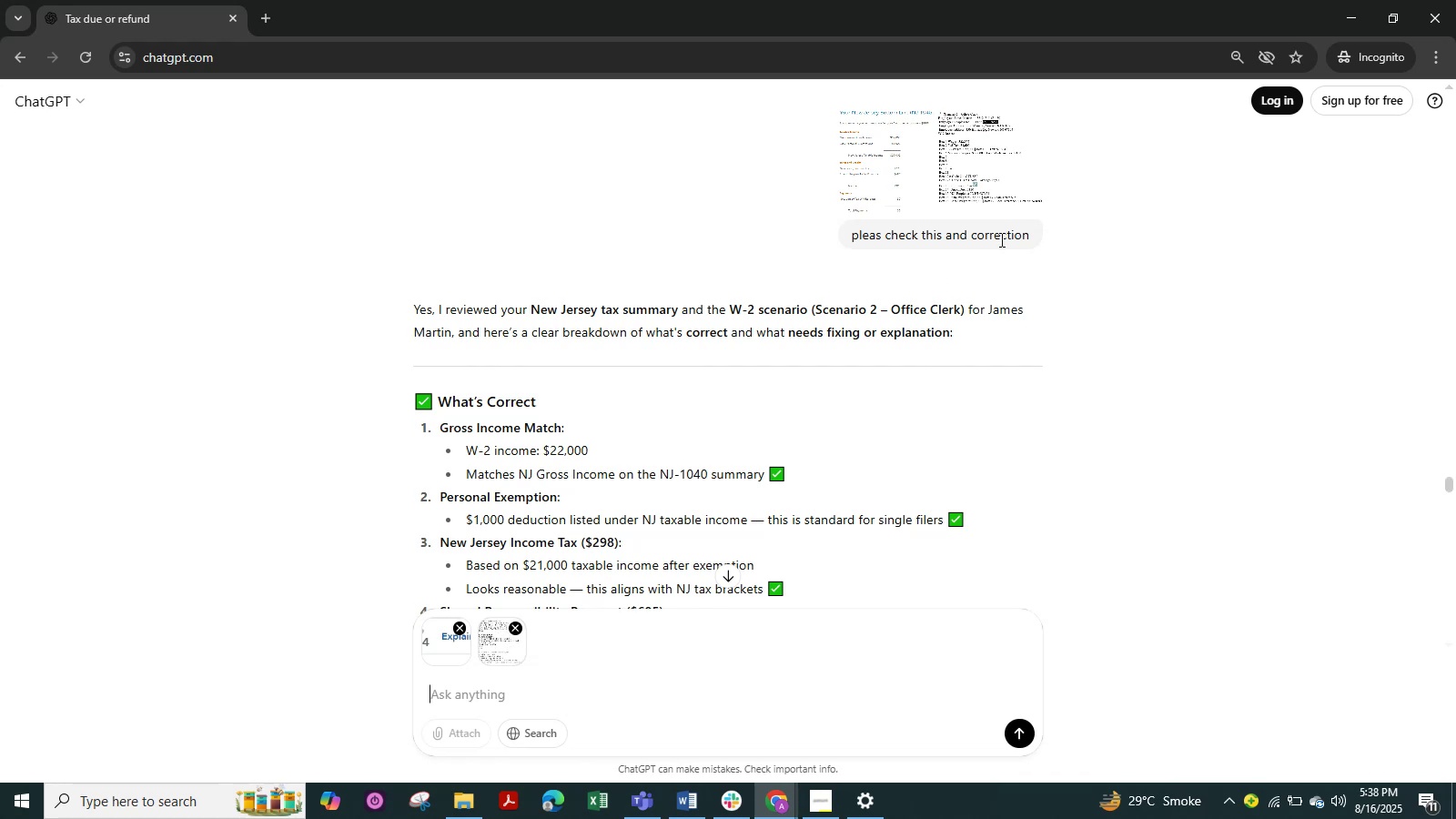 
left_click_drag(start_coordinate=[1028, 235], to_coordinate=[715, 233])
 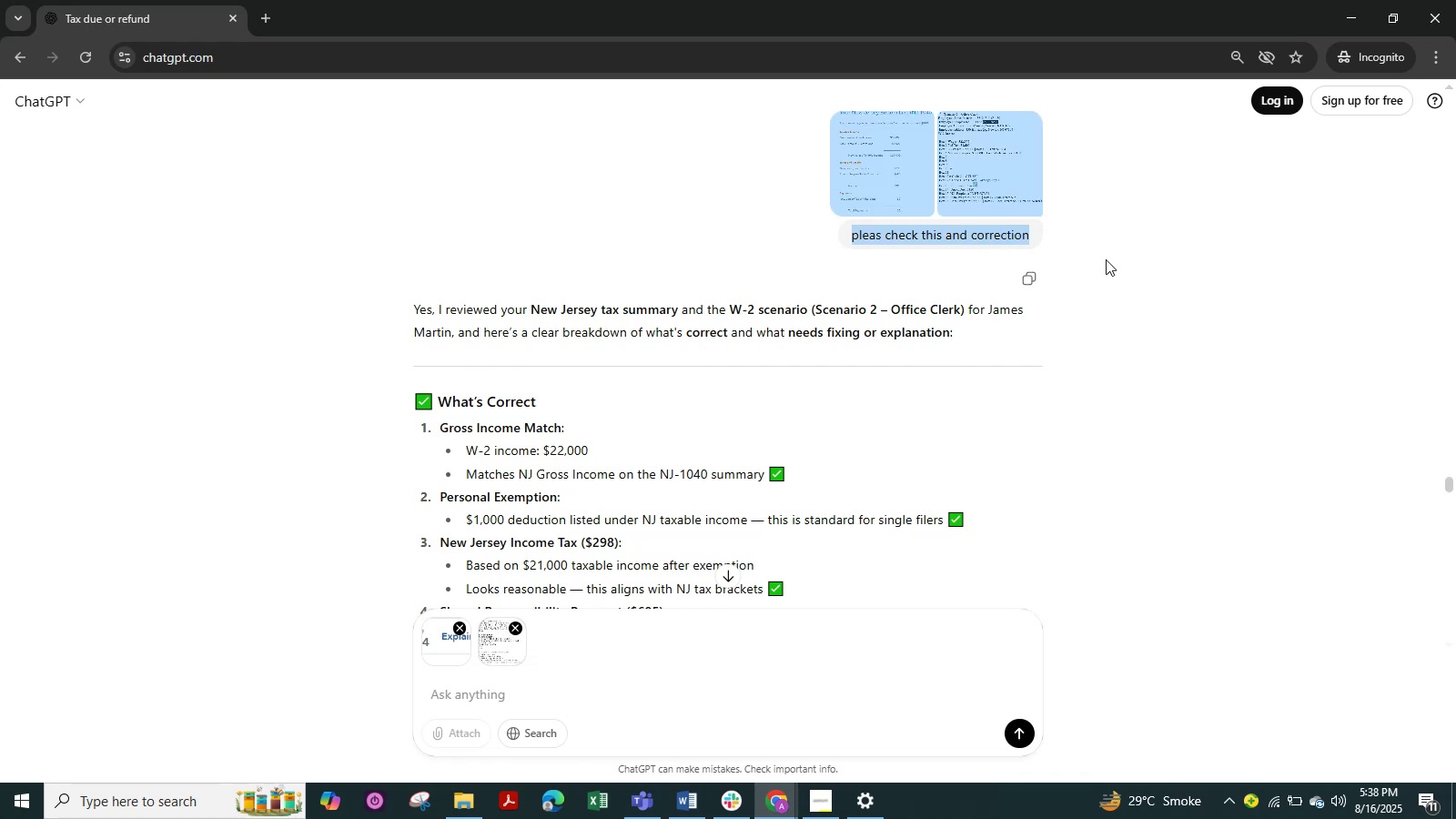 
left_click([1111, 254])
 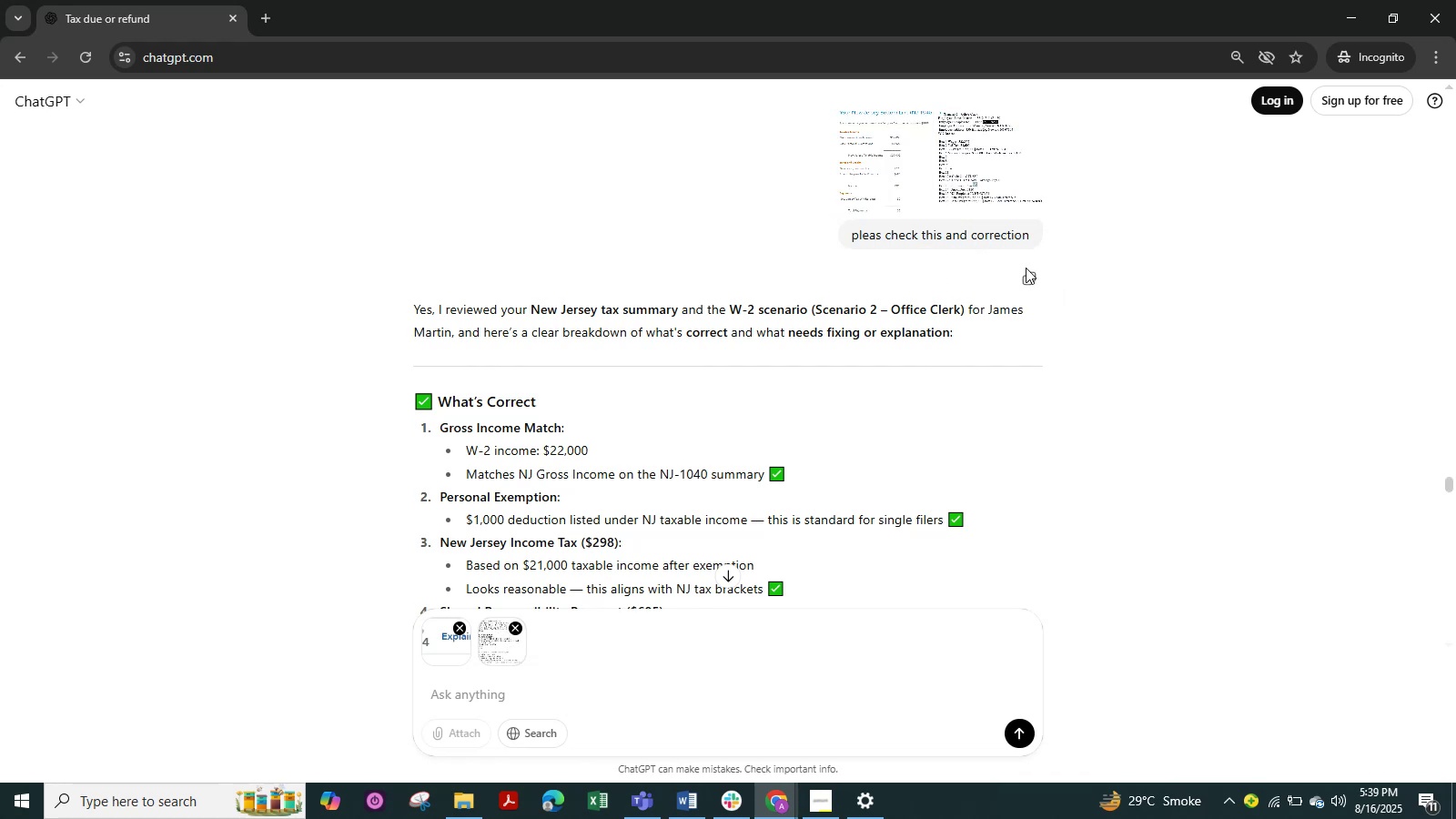 
left_click([1036, 278])
 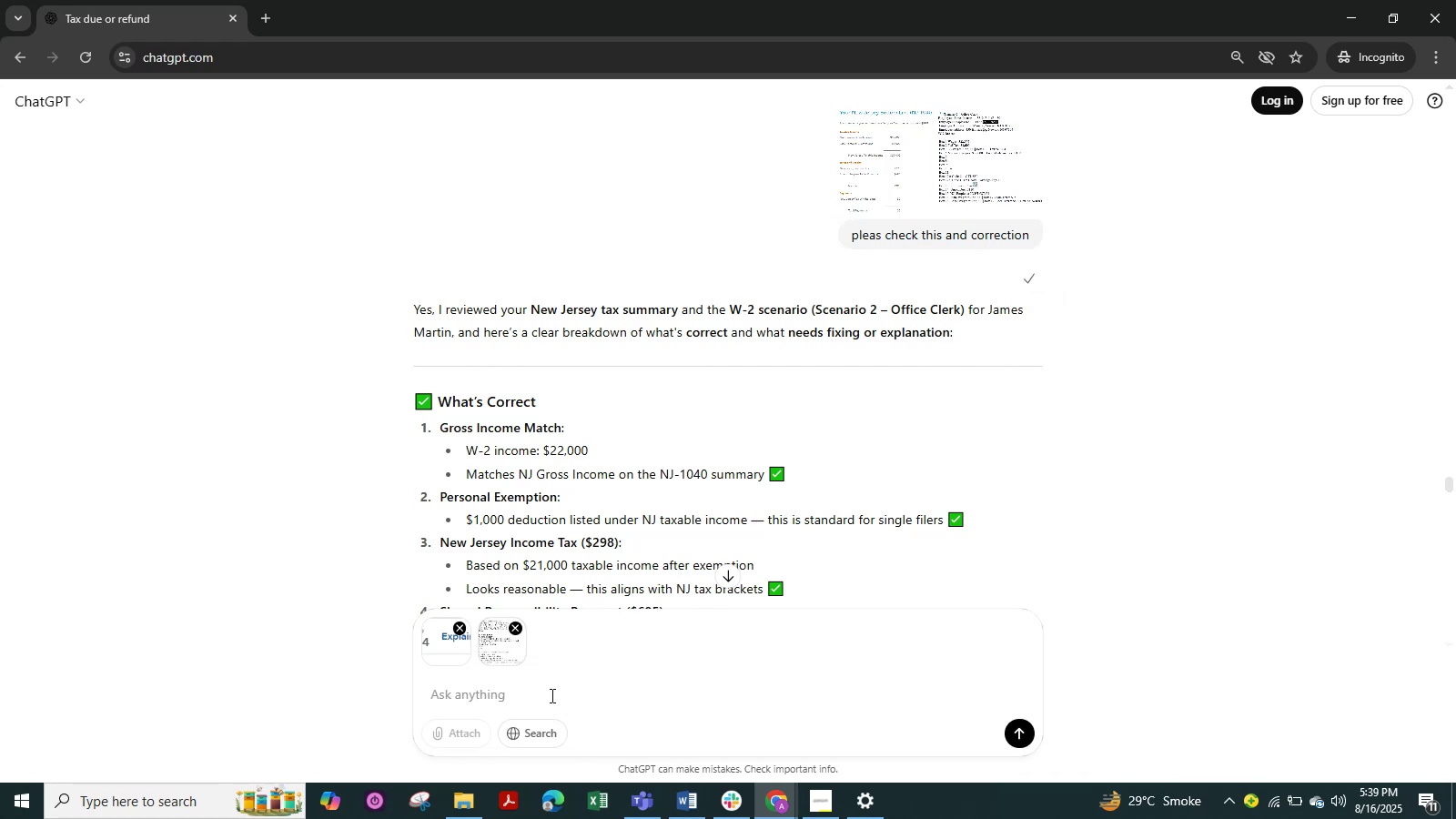 
left_click([503, 685])
 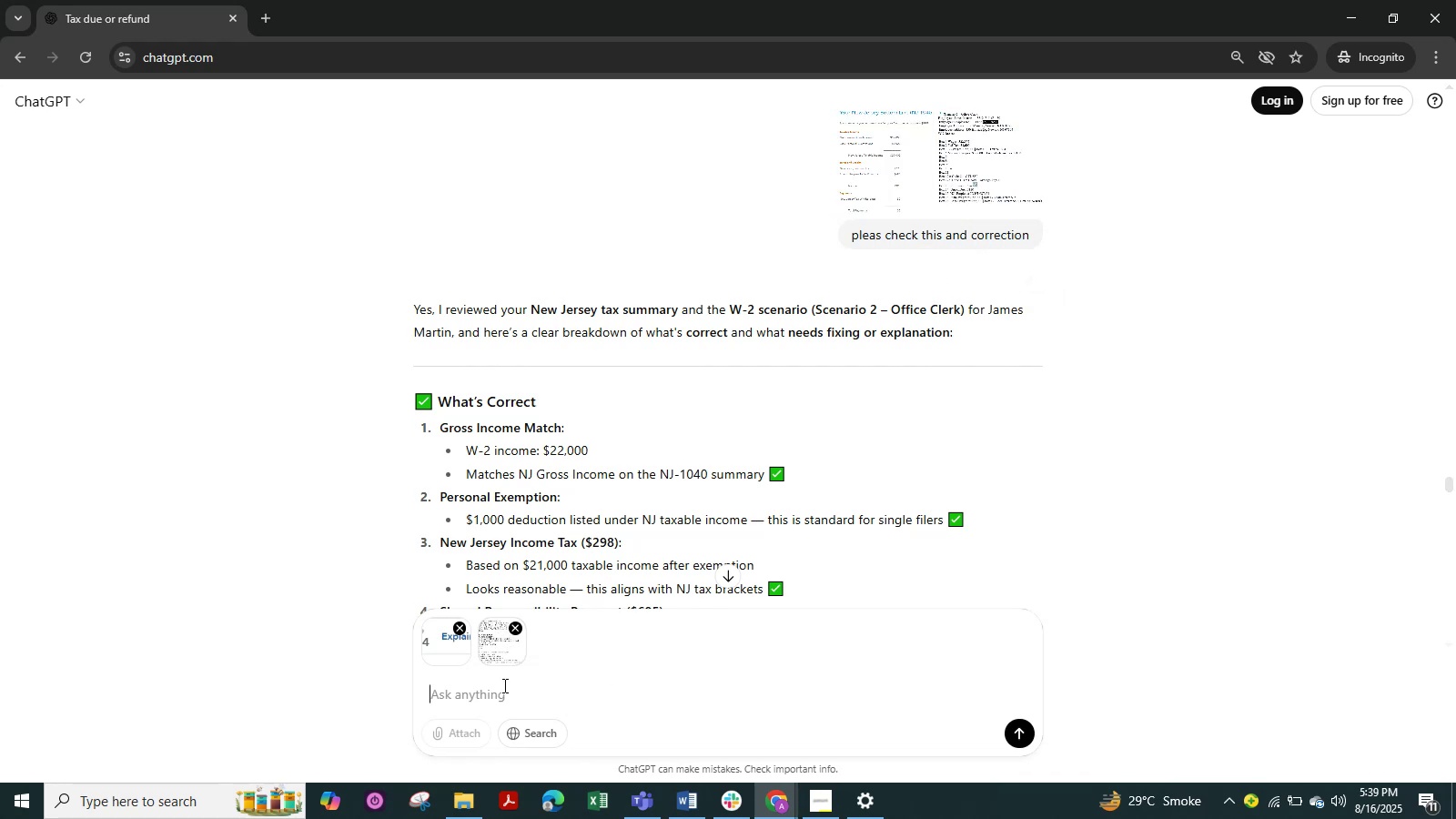 
key(Control+V)
 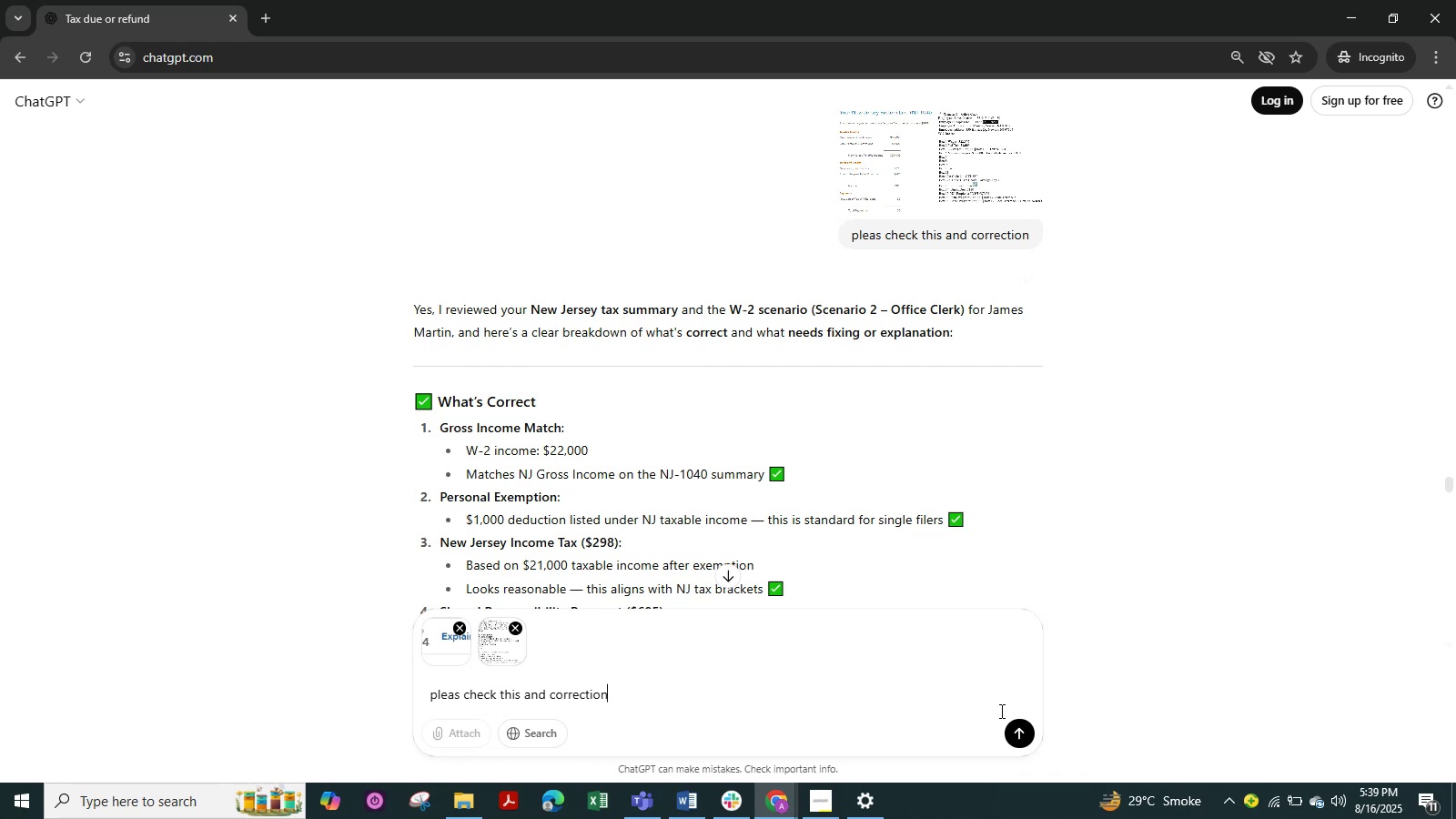 
left_click([1017, 729])
 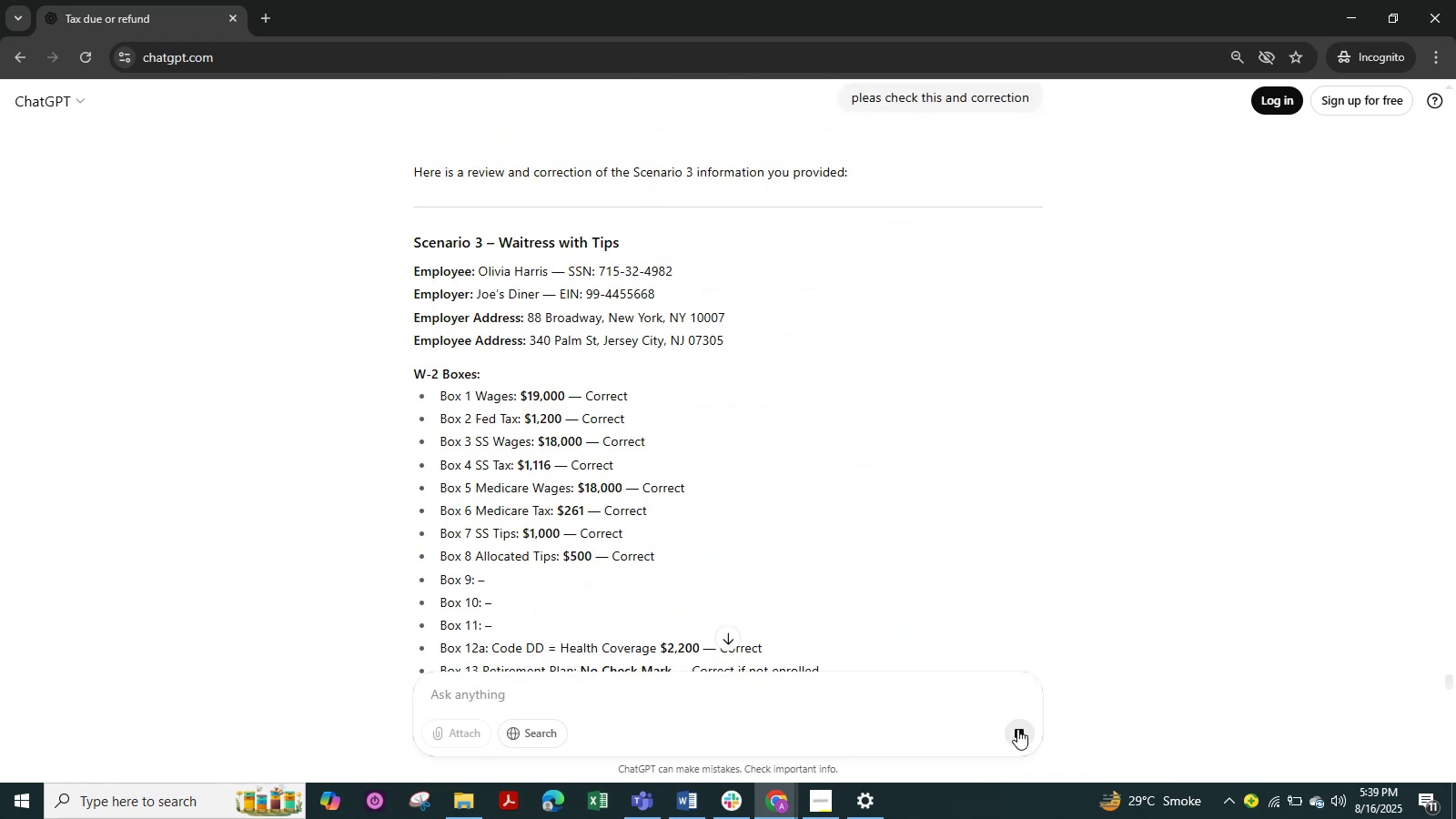 
wait(7.47)
 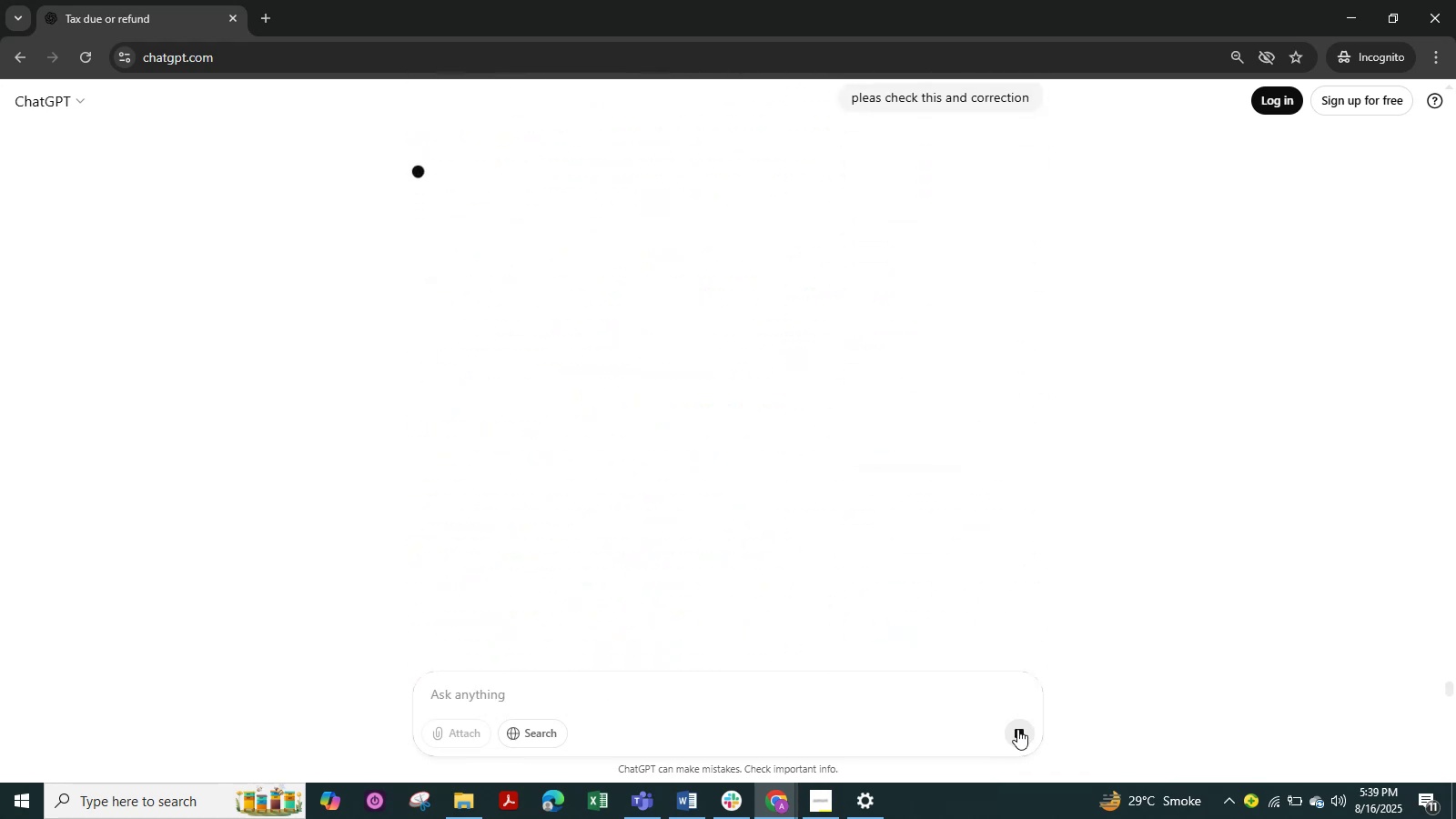 
scroll: coordinate [528, 483], scroll_direction: down, amount: 5.0
 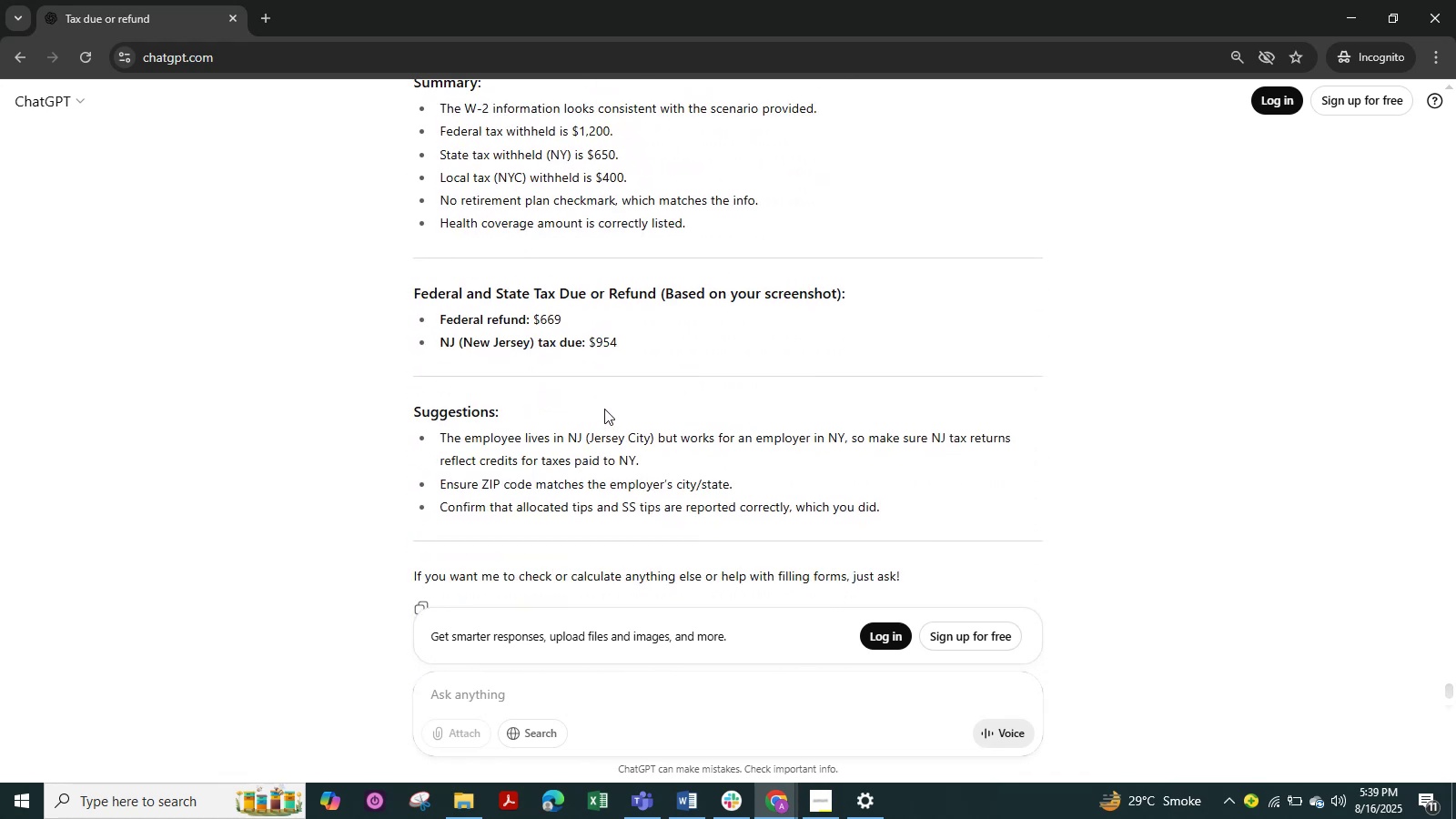 
wait(5.96)
 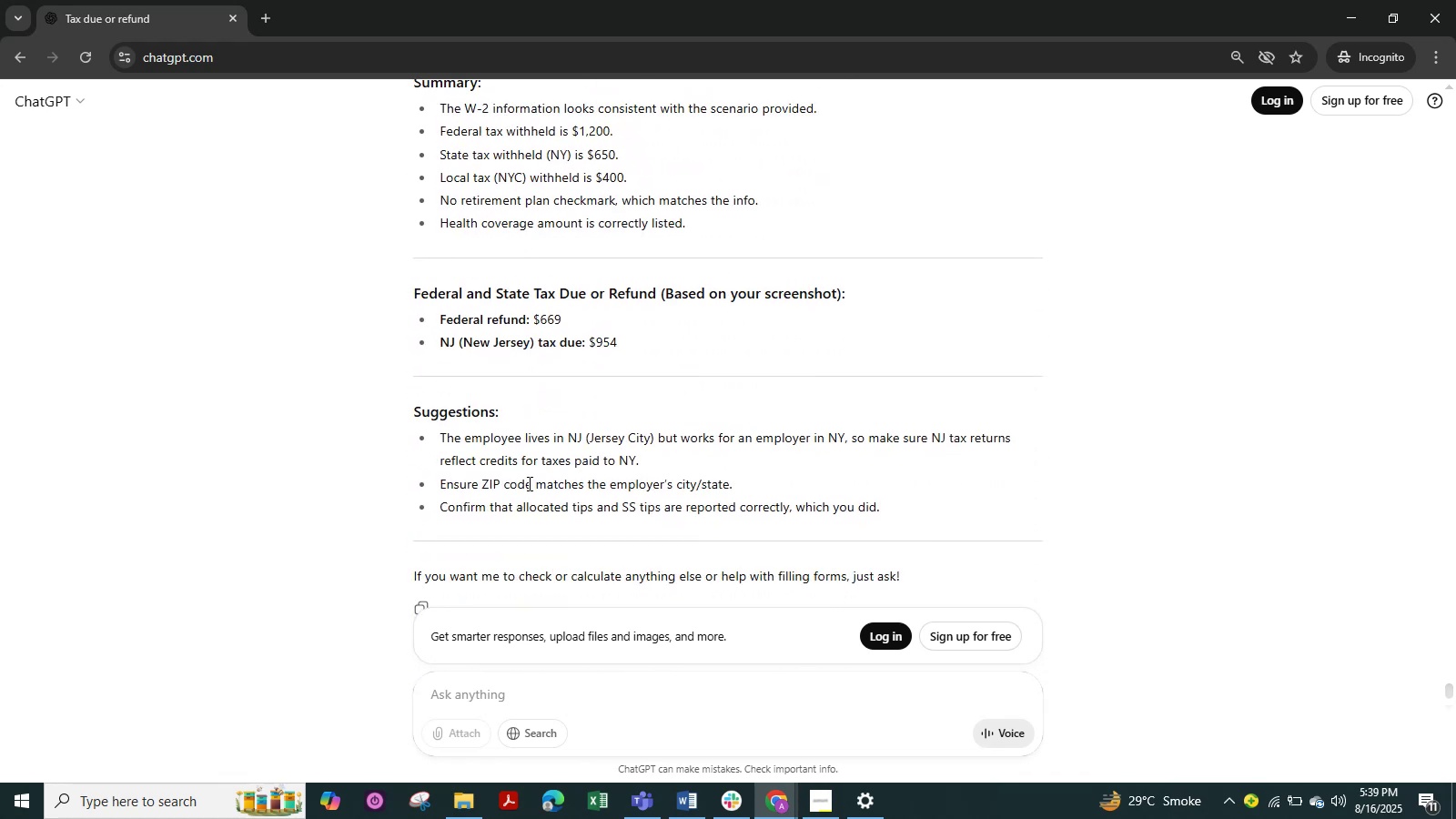 
scroll: coordinate [604, 409], scroll_direction: up, amount: 1.0
 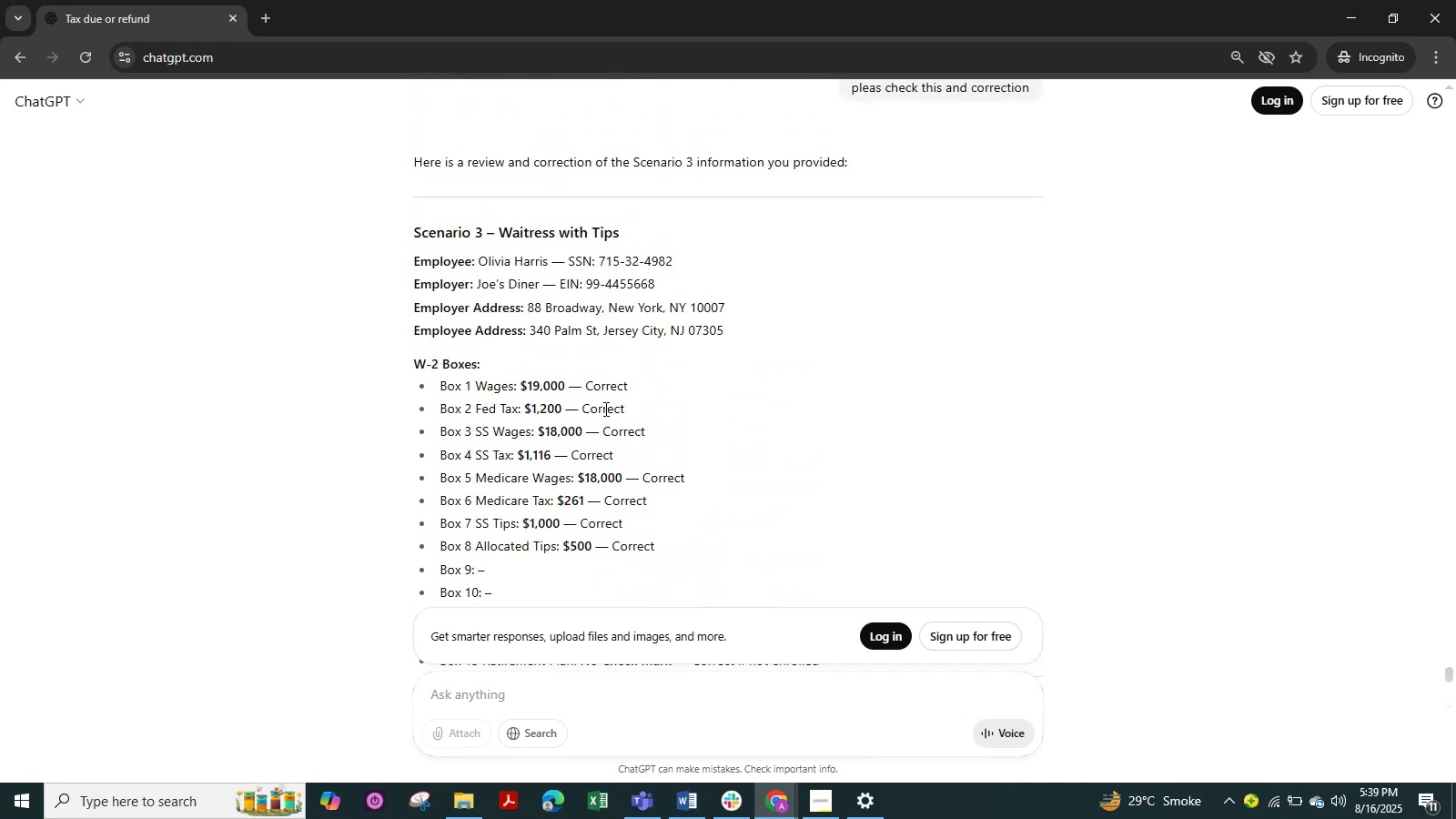 
wait(11.28)
 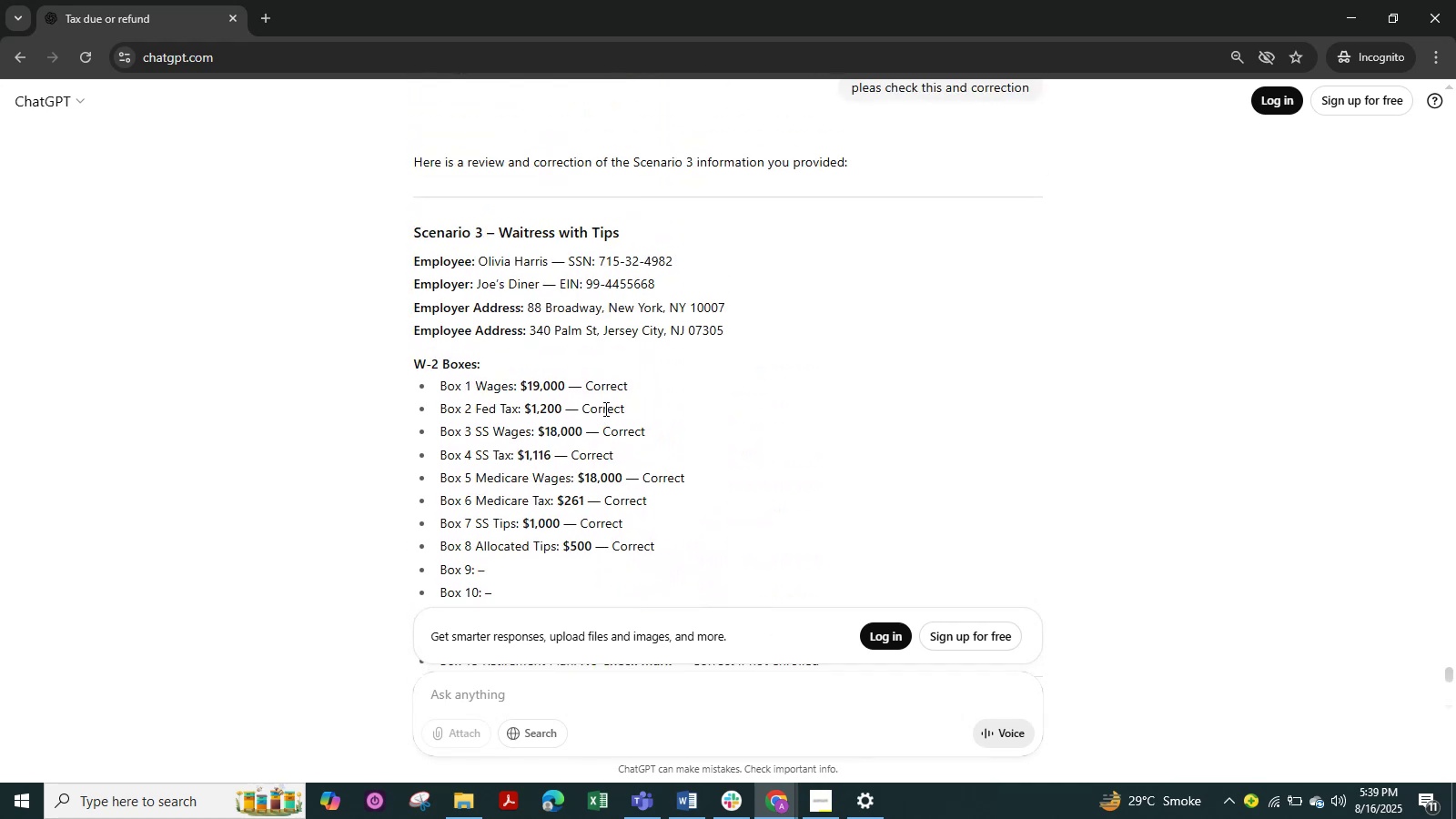 
scroll: coordinate [632, 410], scroll_direction: down, amount: 3.0
 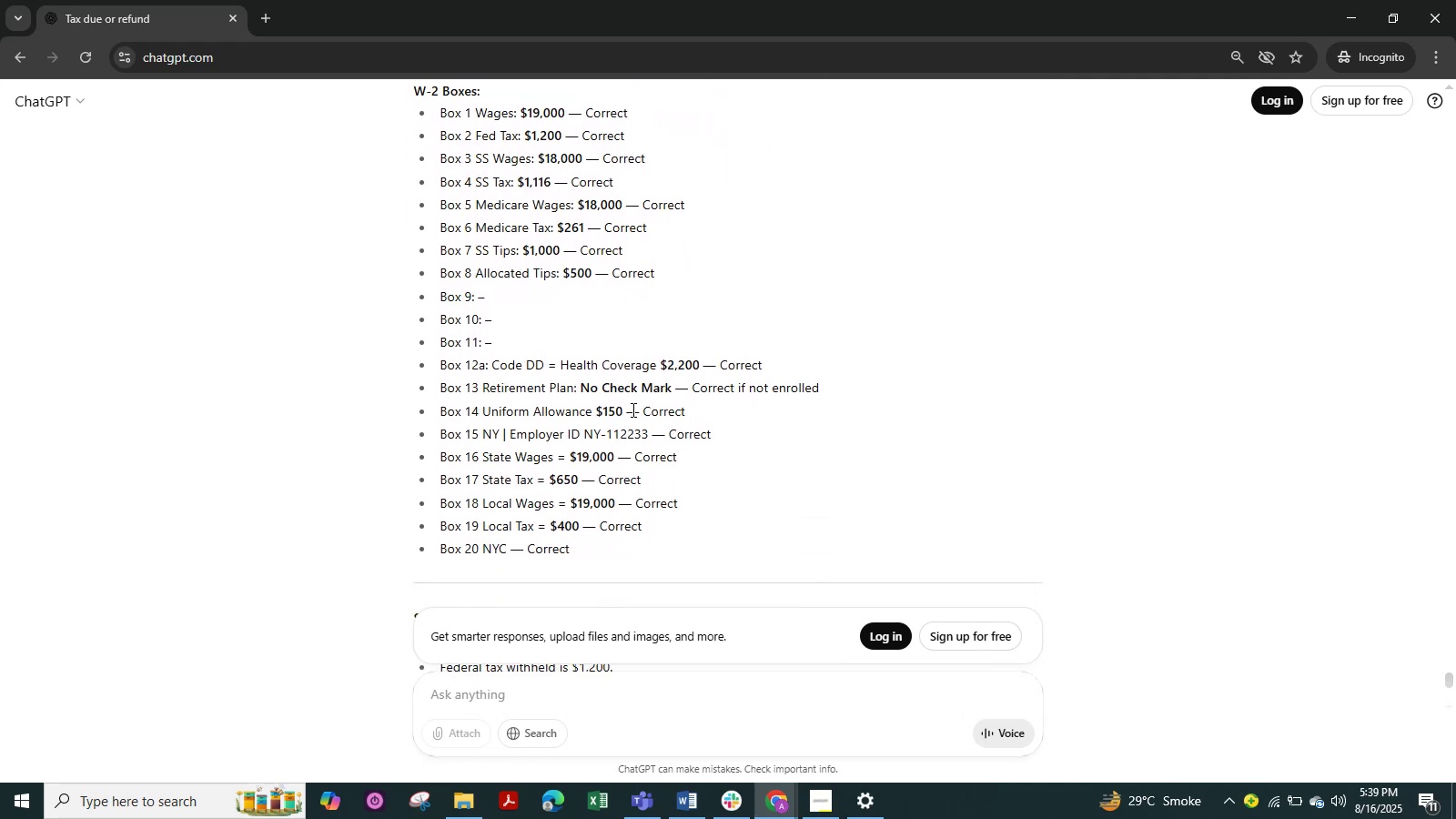 
scroll: coordinate [632, 410], scroll_direction: up, amount: 2.0
 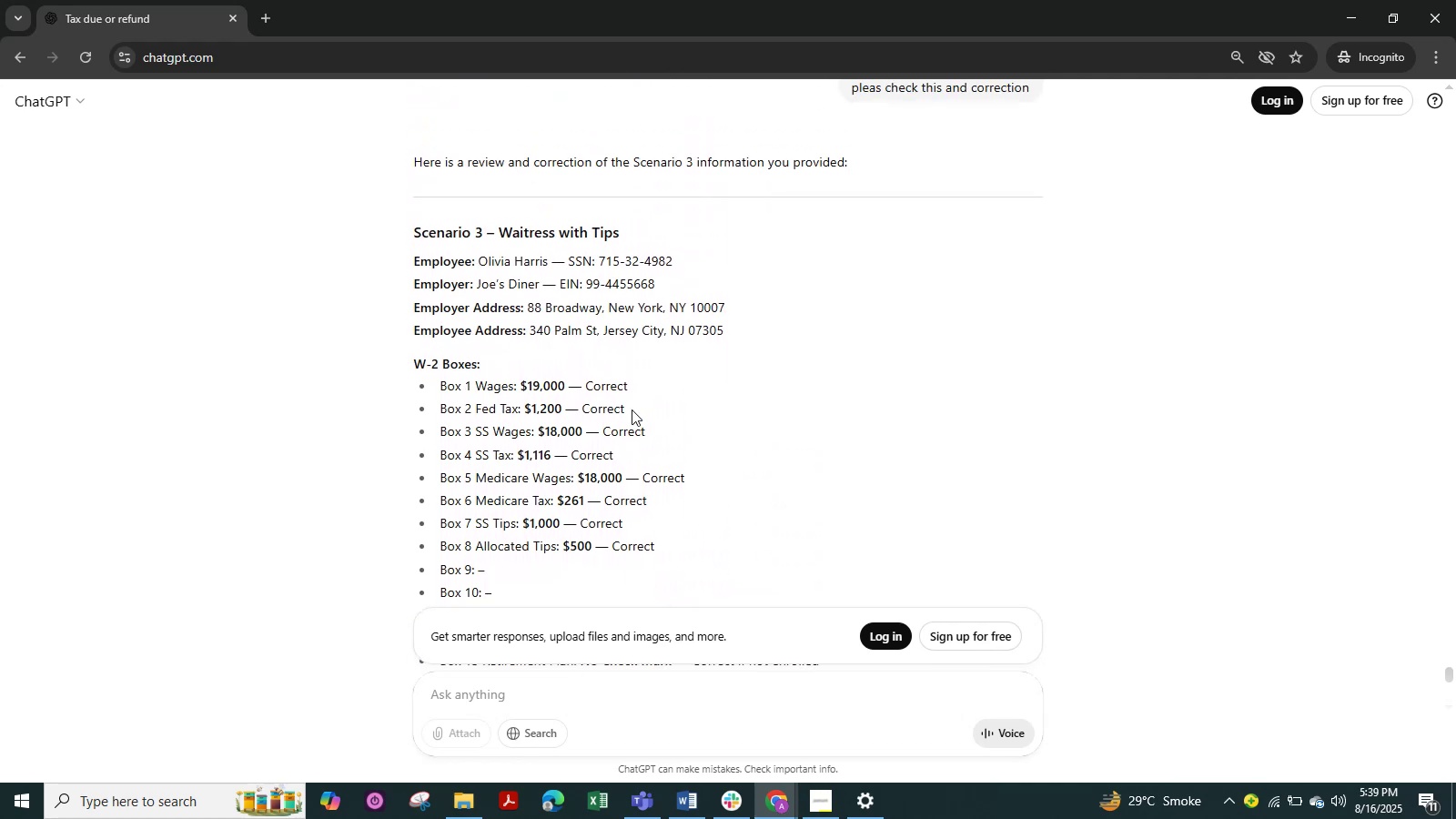 
scroll: coordinate [632, 410], scroll_direction: down, amount: 1.0
 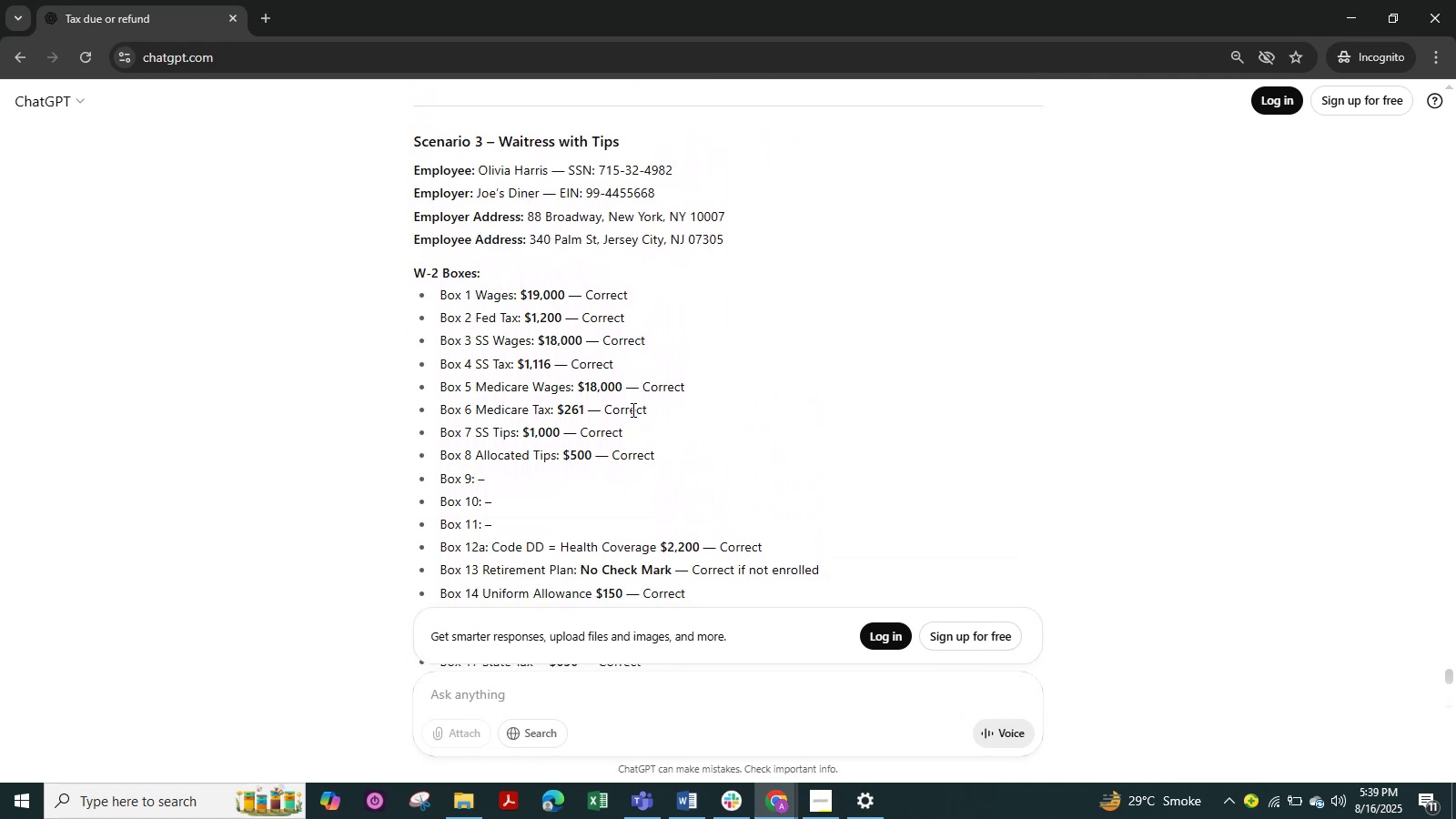 
scroll: coordinate [632, 410], scroll_direction: up, amount: 5.0
 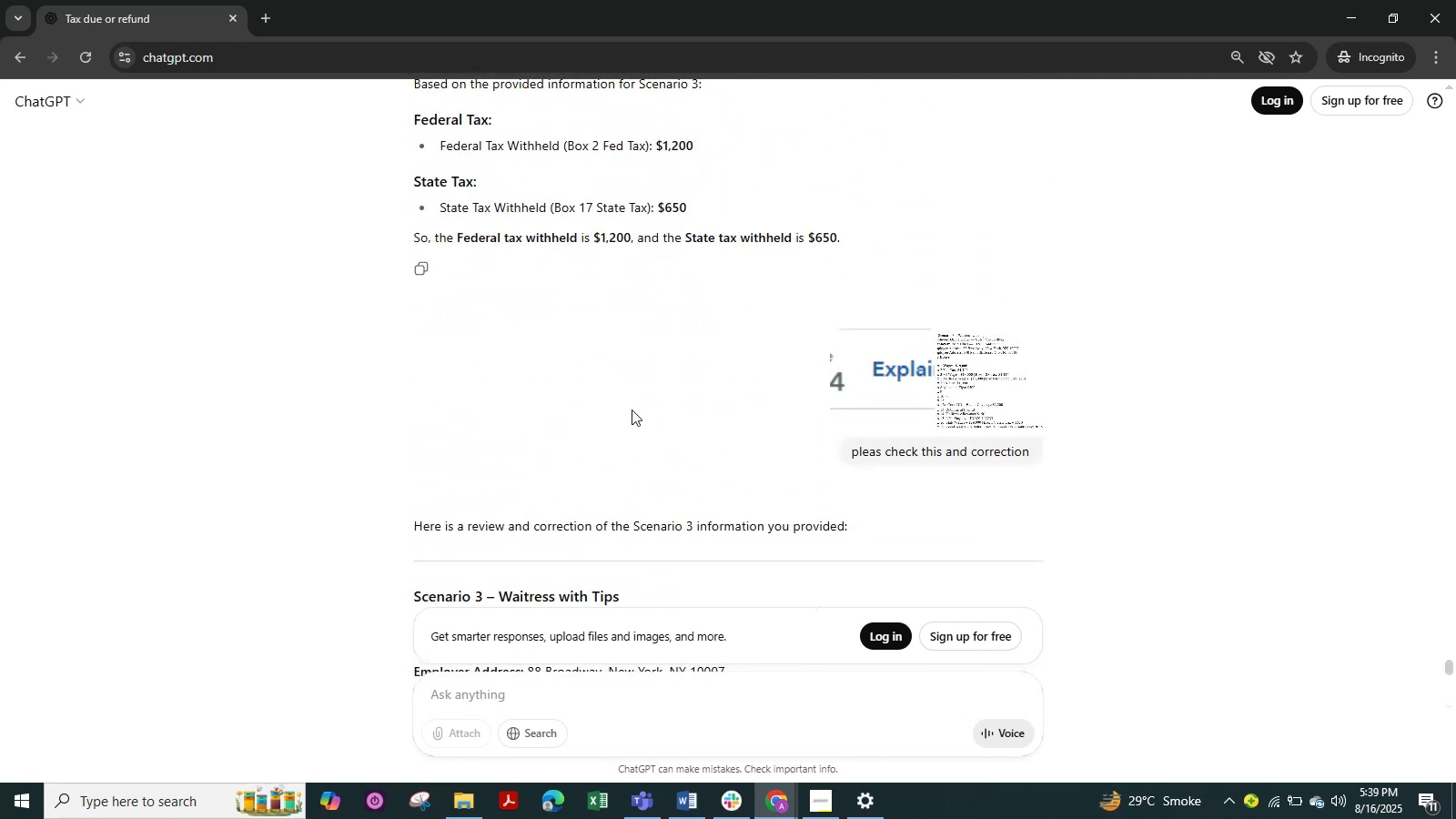 
scroll: coordinate [633, 397], scroll_direction: down, amount: 6.0
 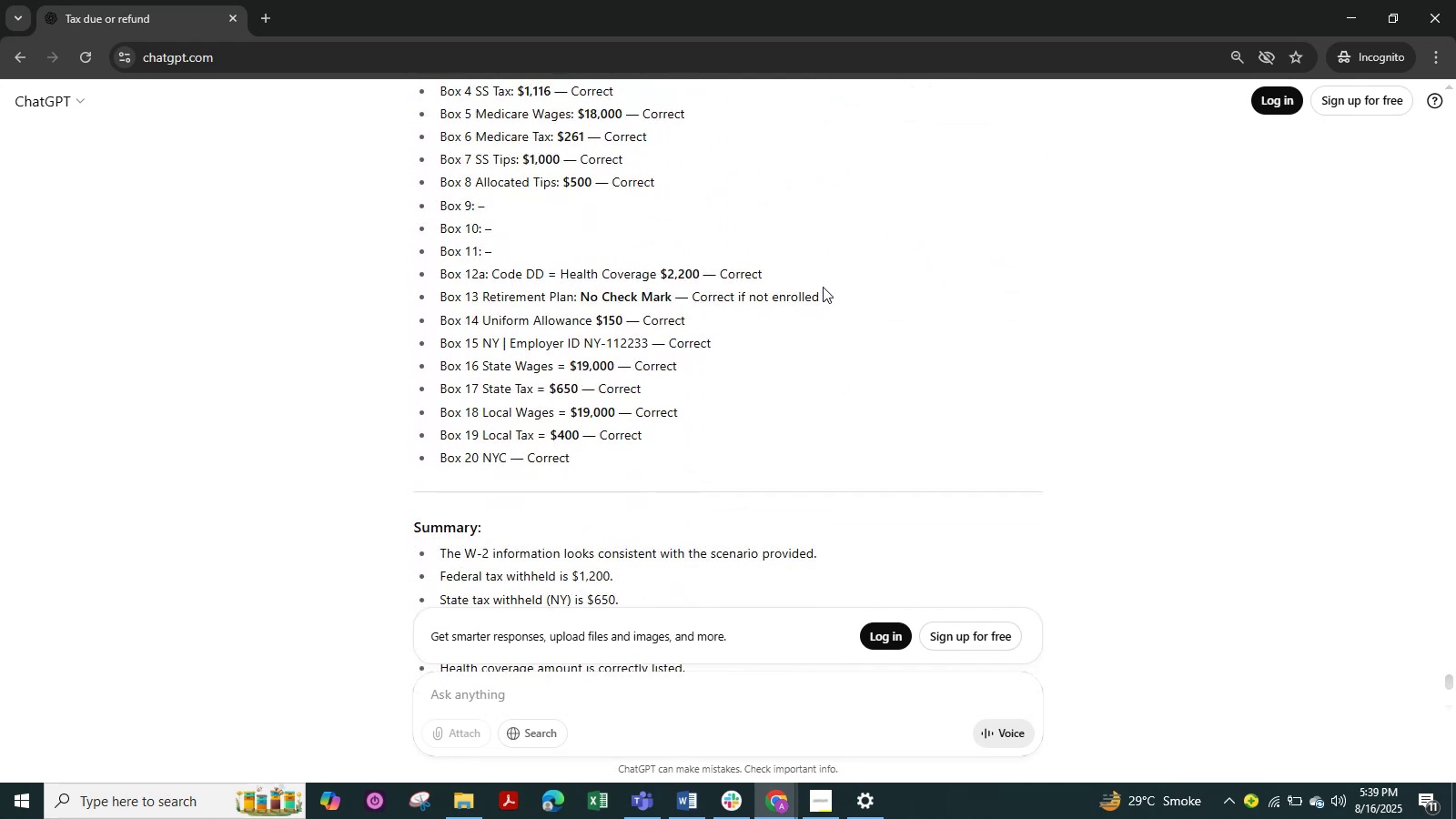 
left_click_drag(start_coordinate=[814, 299], to_coordinate=[687, 301])
 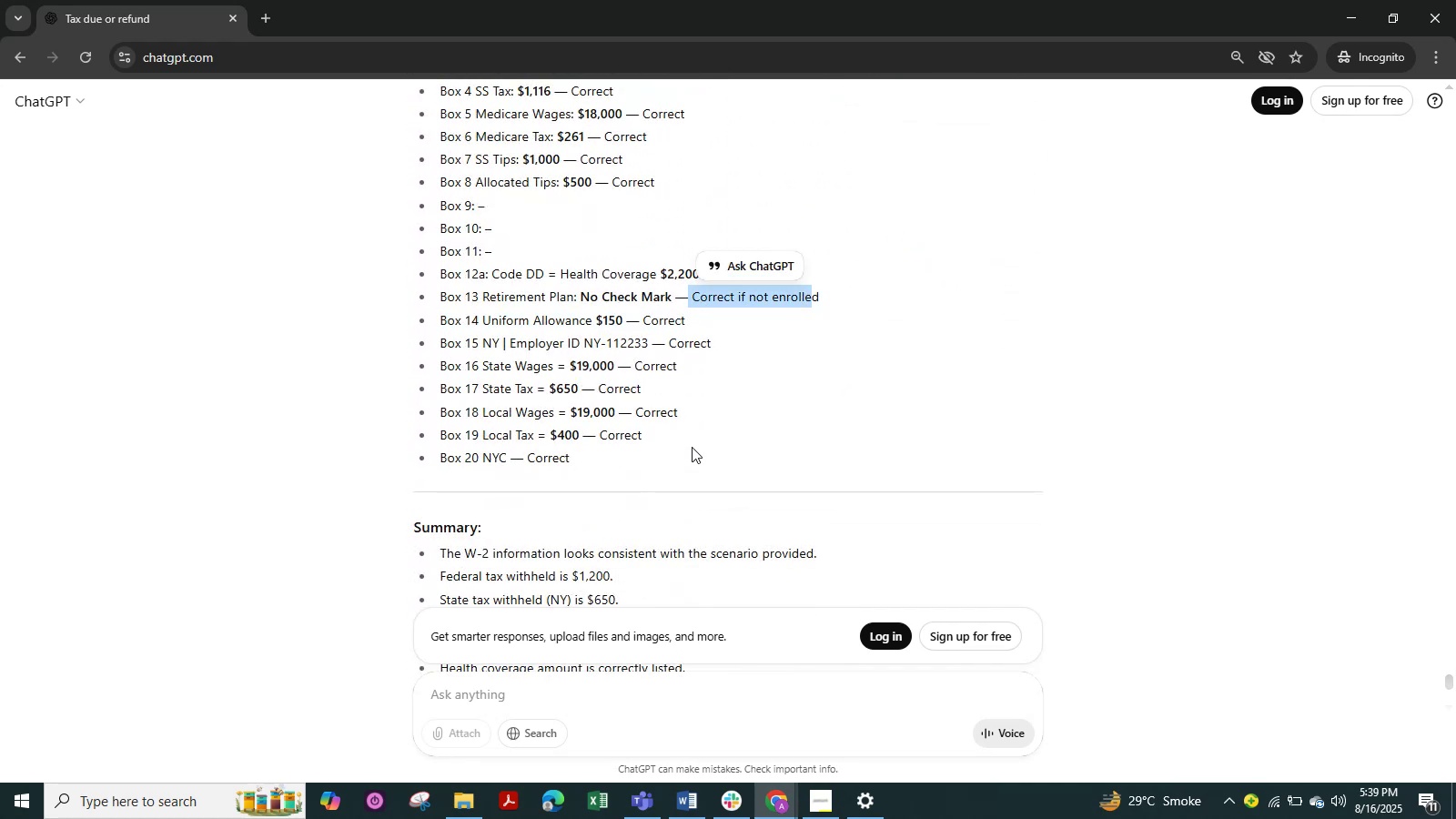 
scroll: coordinate [692, 447], scroll_direction: down, amount: 2.0
 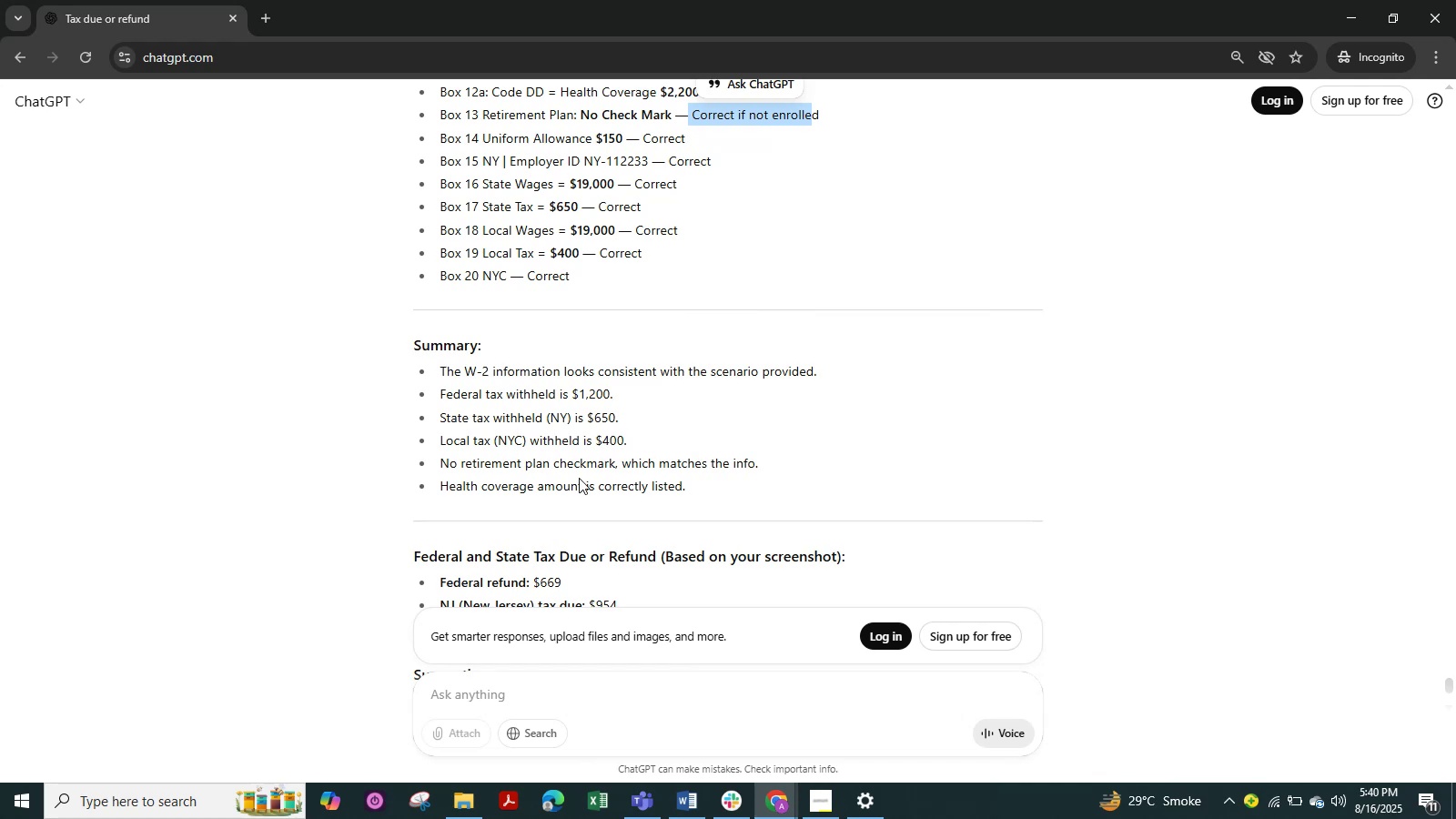 
wait(13.46)
 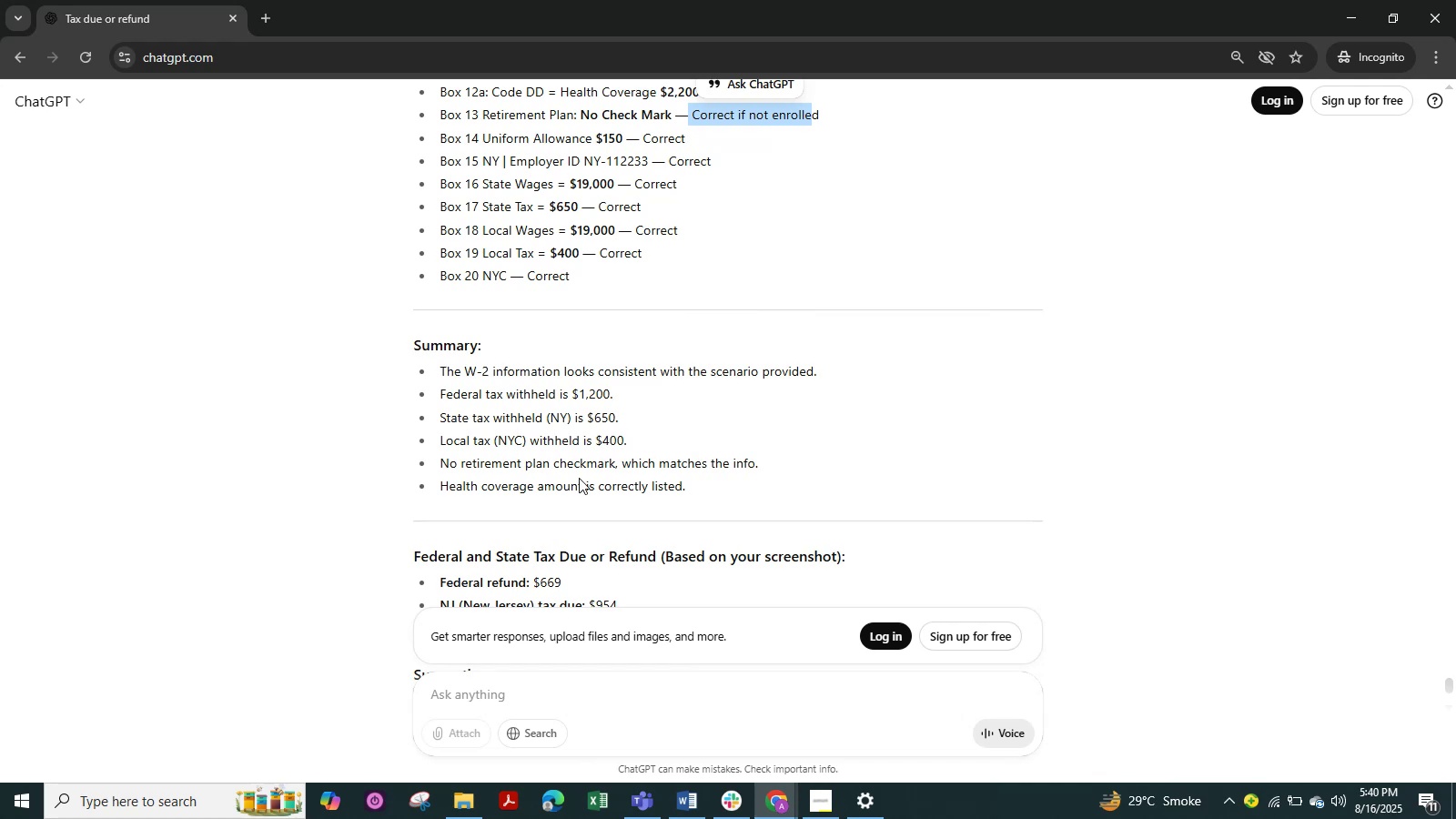 
scroll: coordinate [584, 492], scroll_direction: down, amount: 4.0
 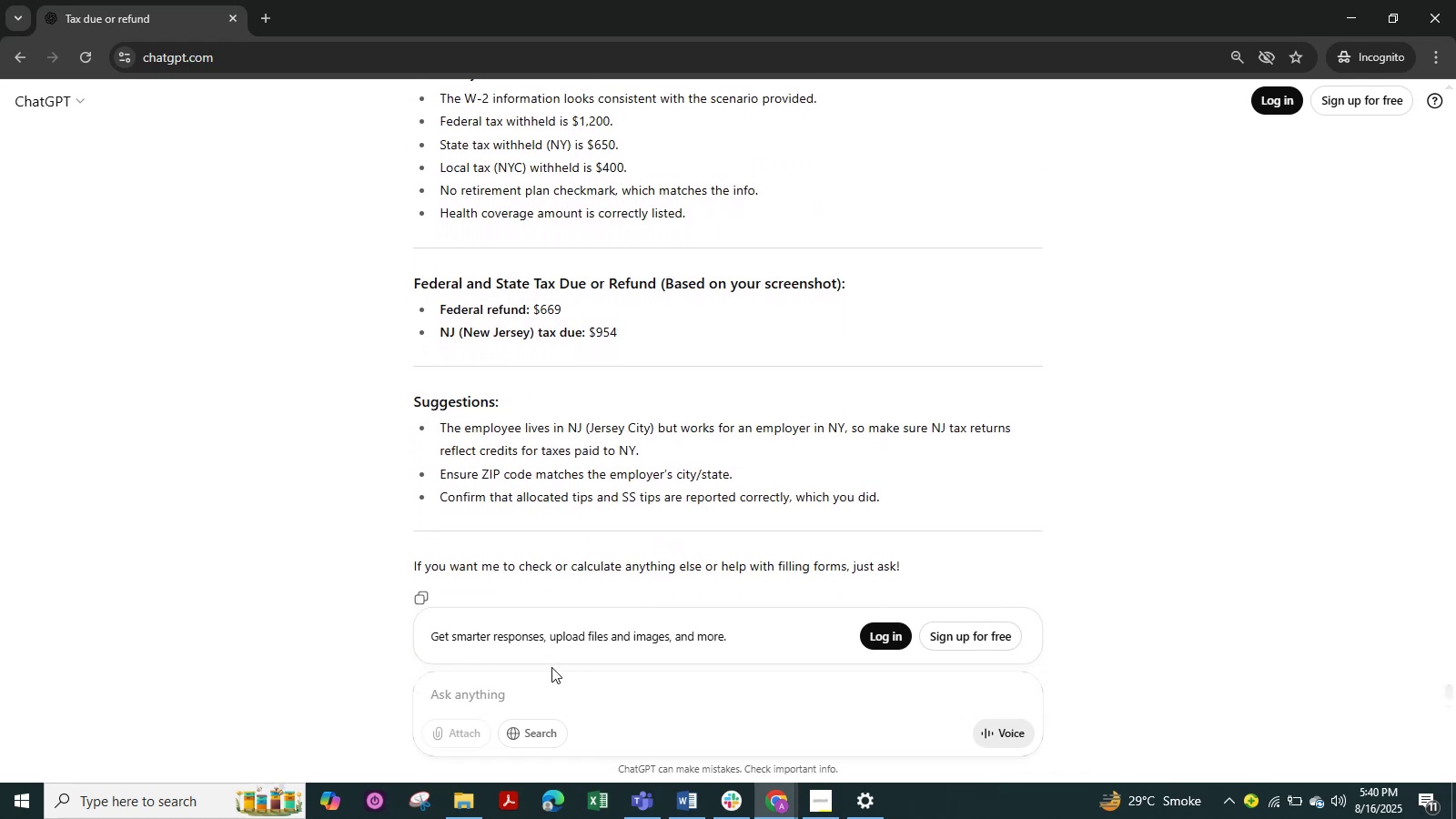 
type(Diffrent ?)
key(NumpadEnter)
 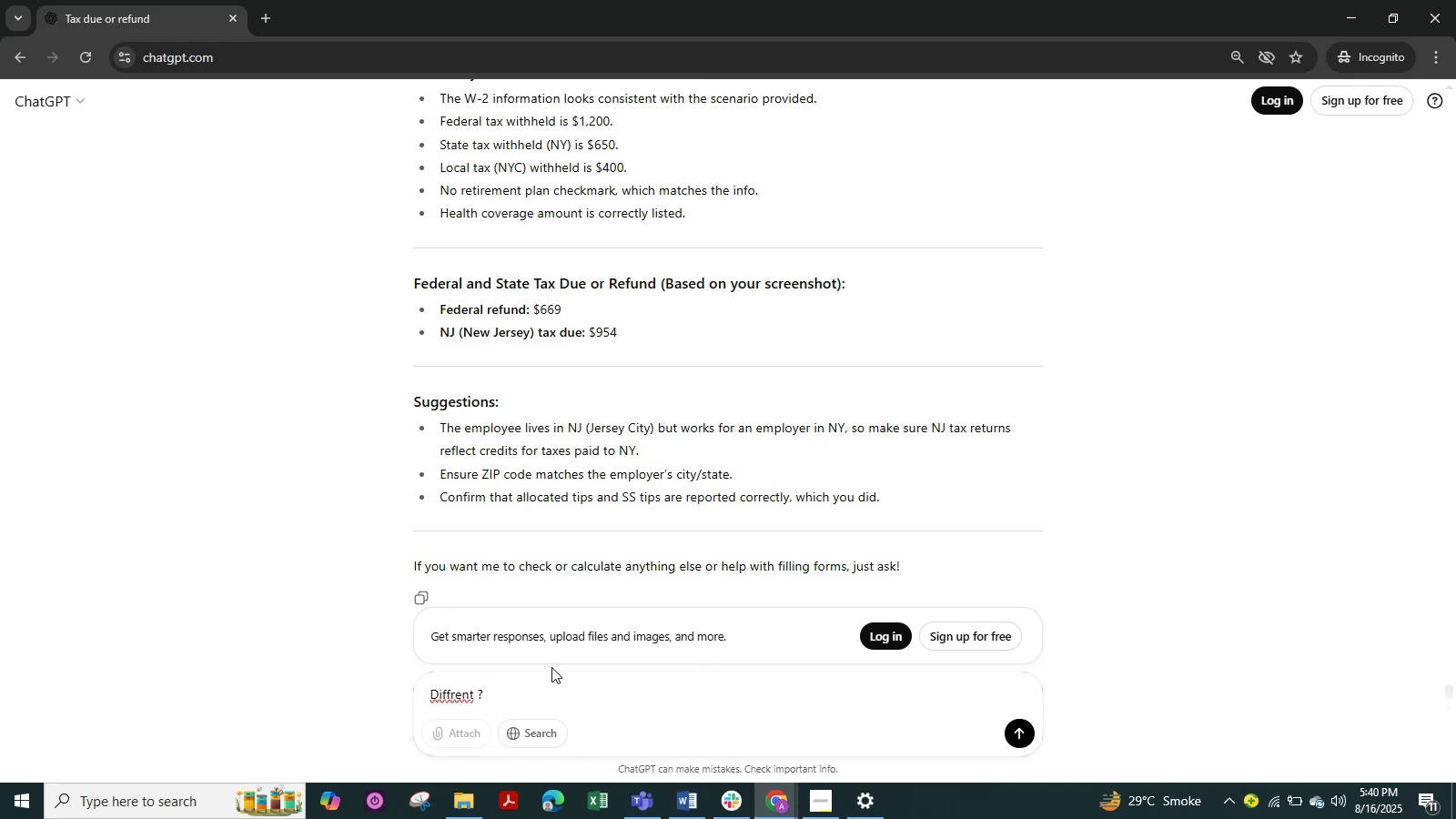 
wait(6.67)
 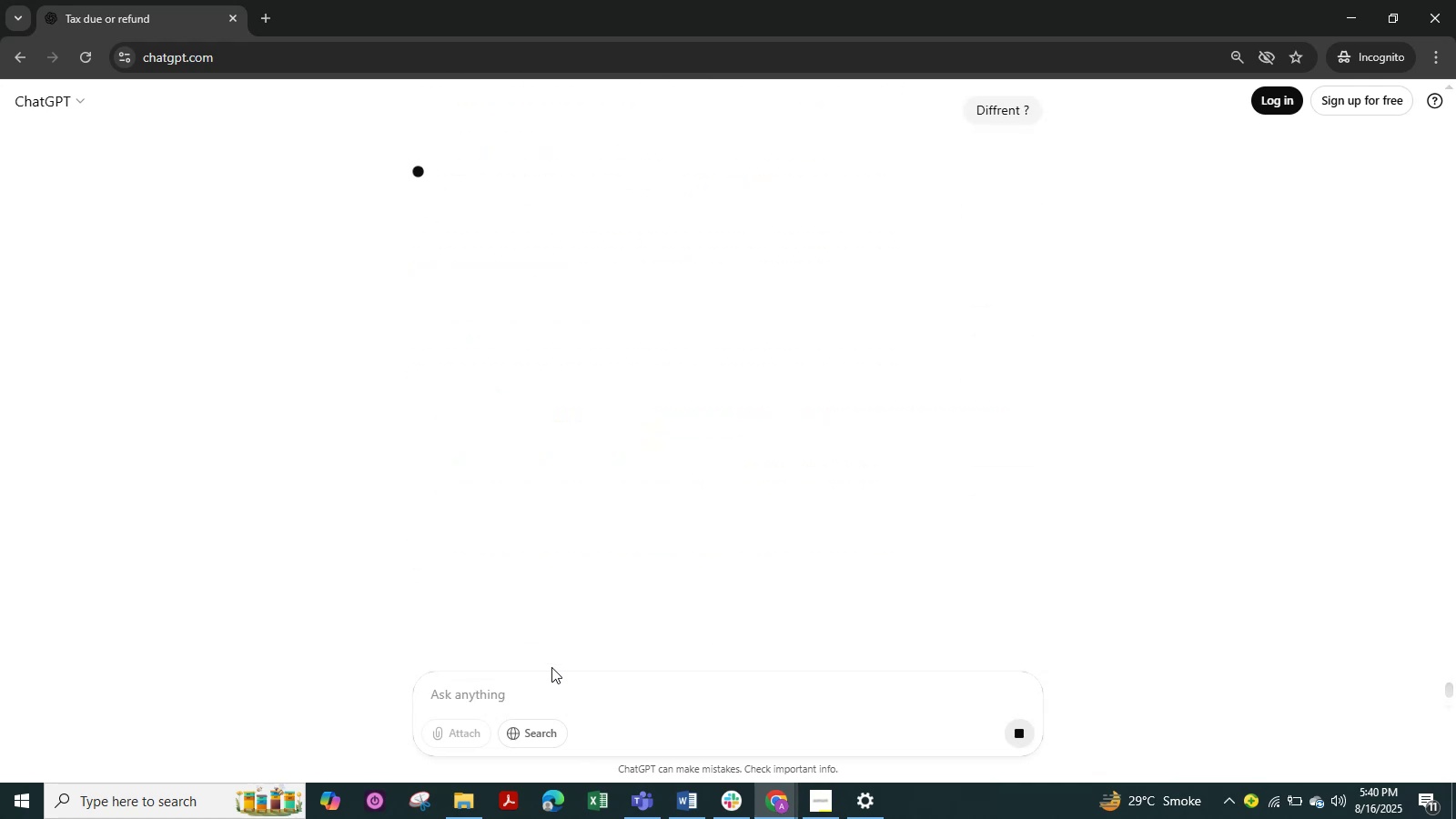 
scroll: coordinate [571, 502], scroll_direction: down, amount: 2.0
 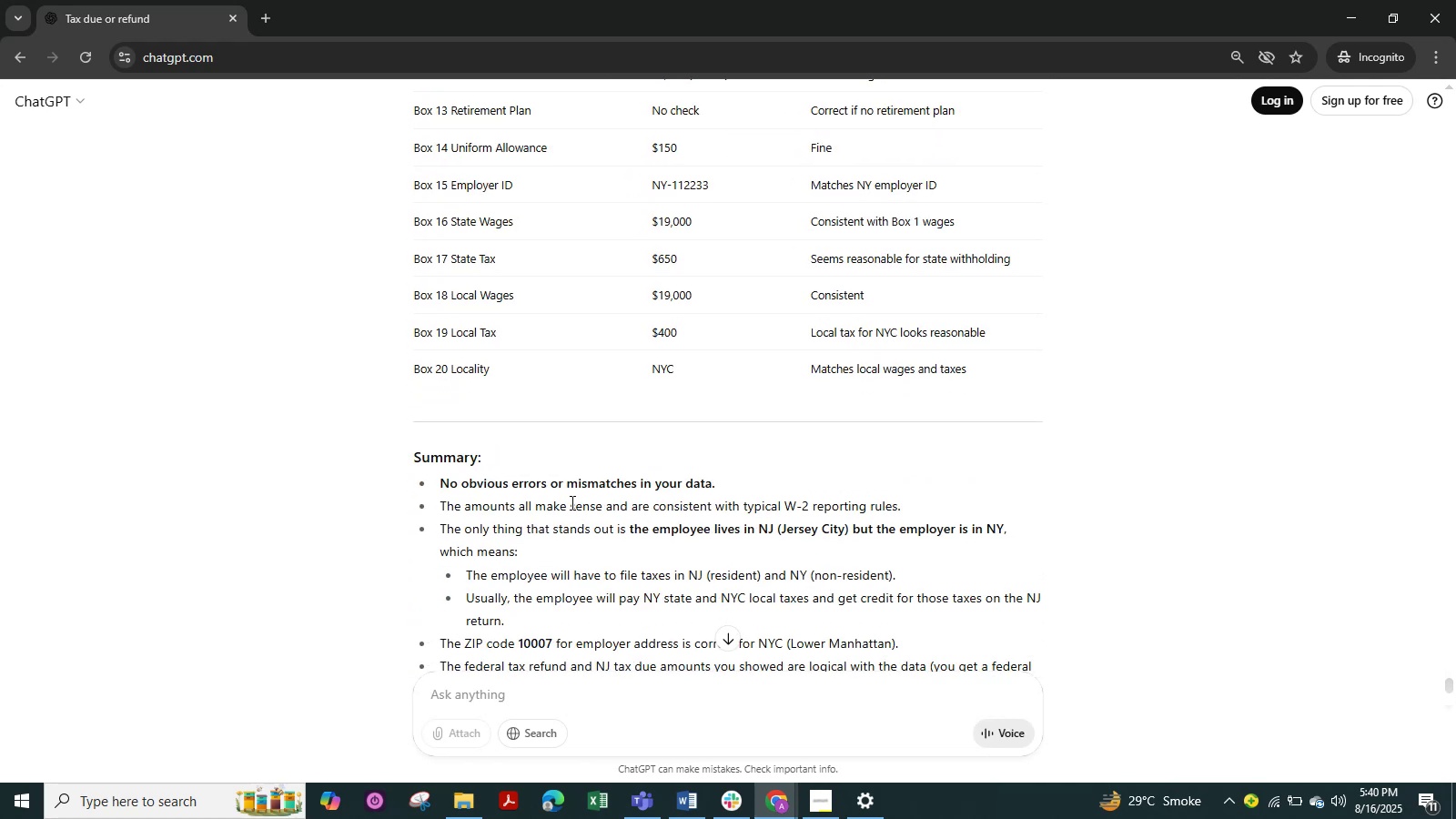 
scroll: coordinate [571, 502], scroll_direction: up, amount: 17.0
 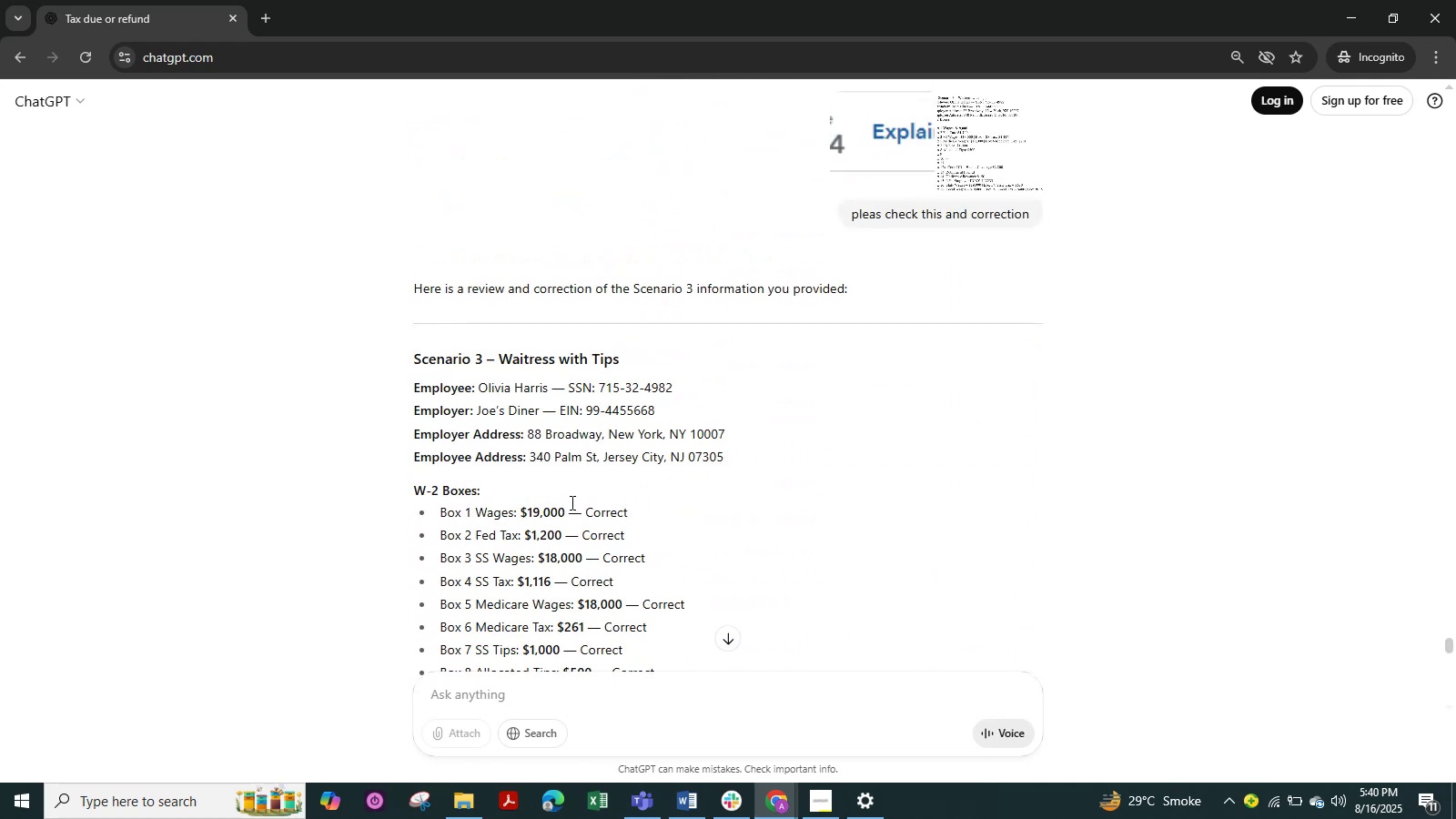 
key(Alt+Tab)
 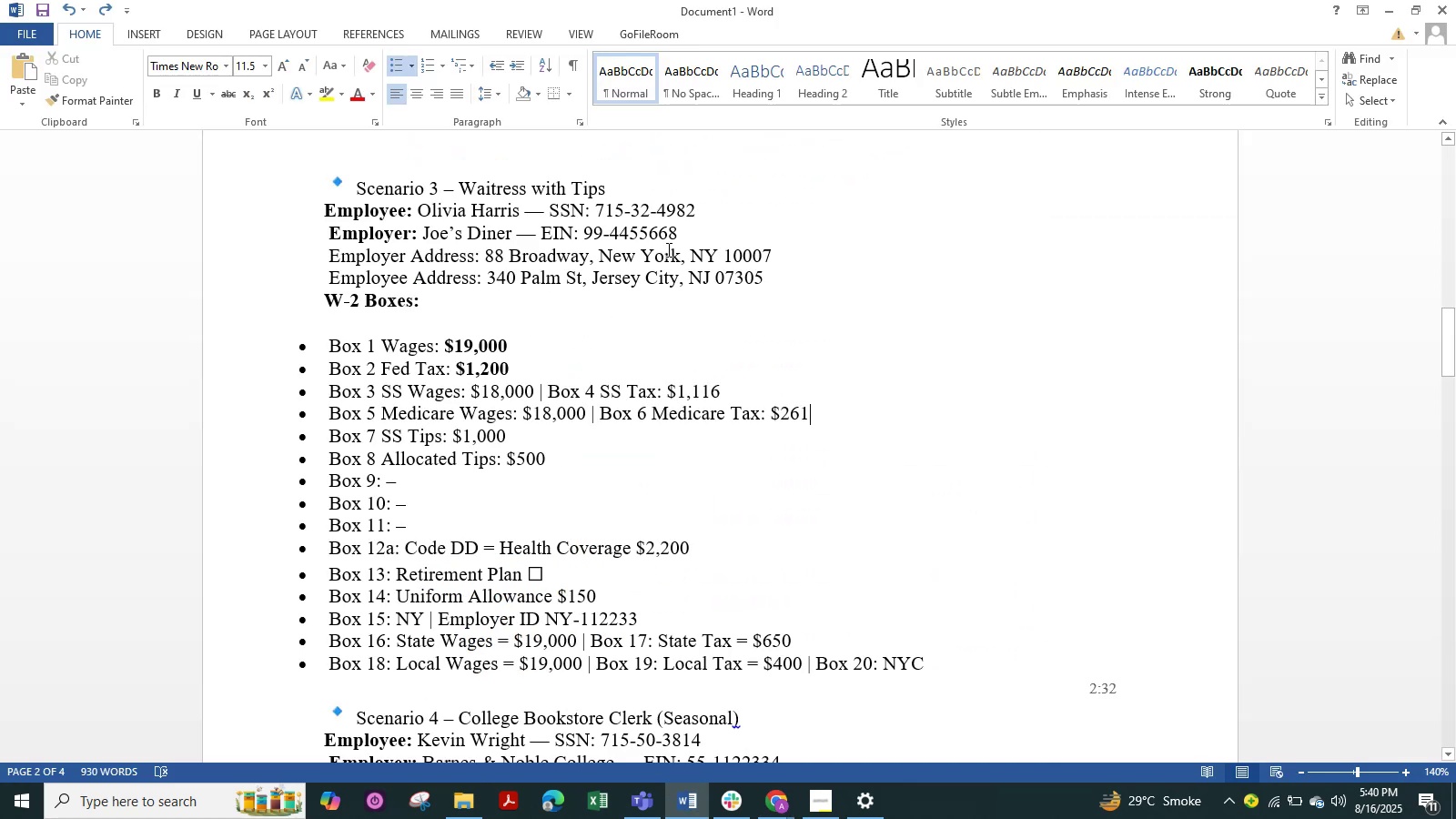 
key(Alt+Tab)
 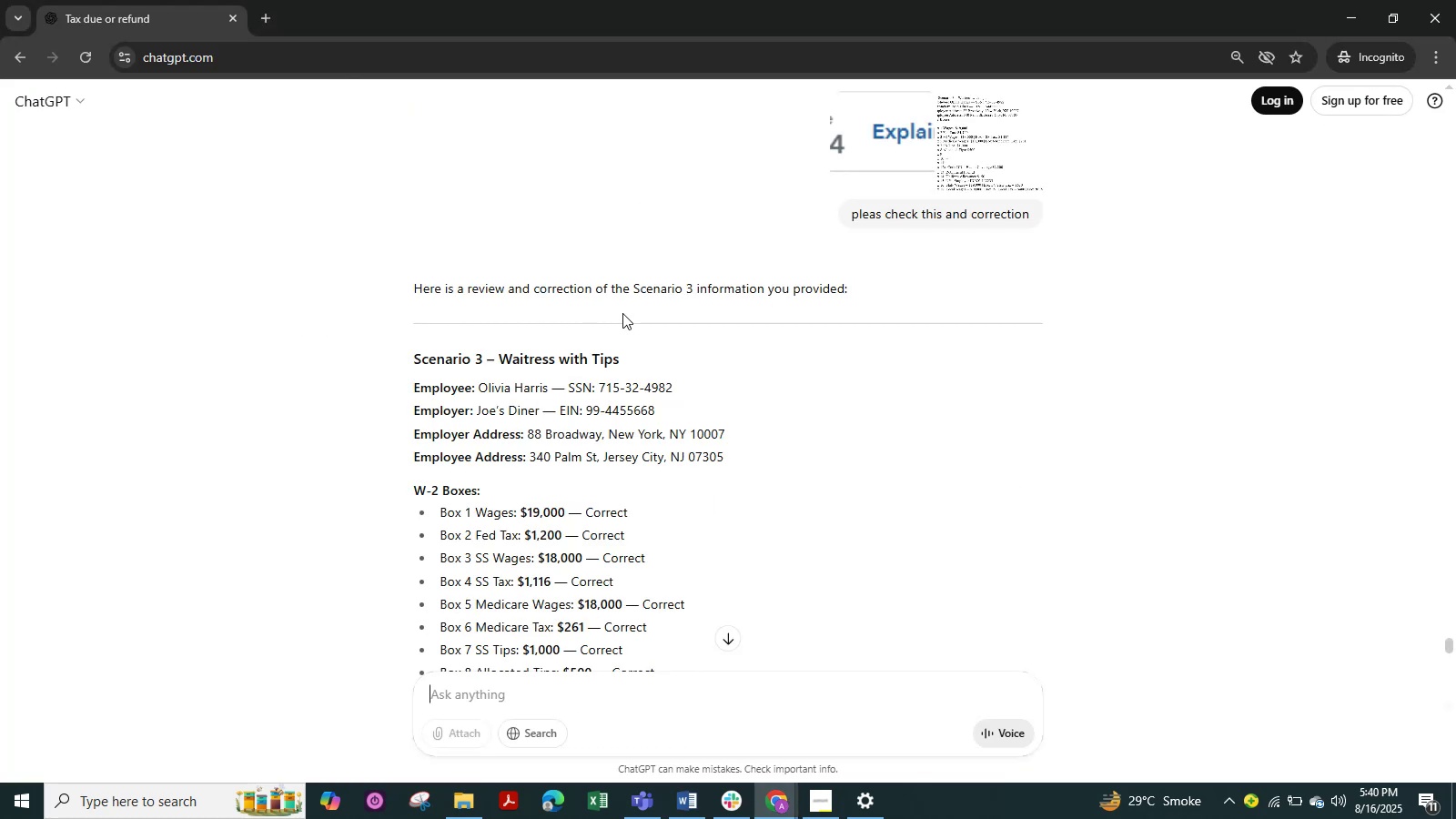 
key(Alt+Tab)
 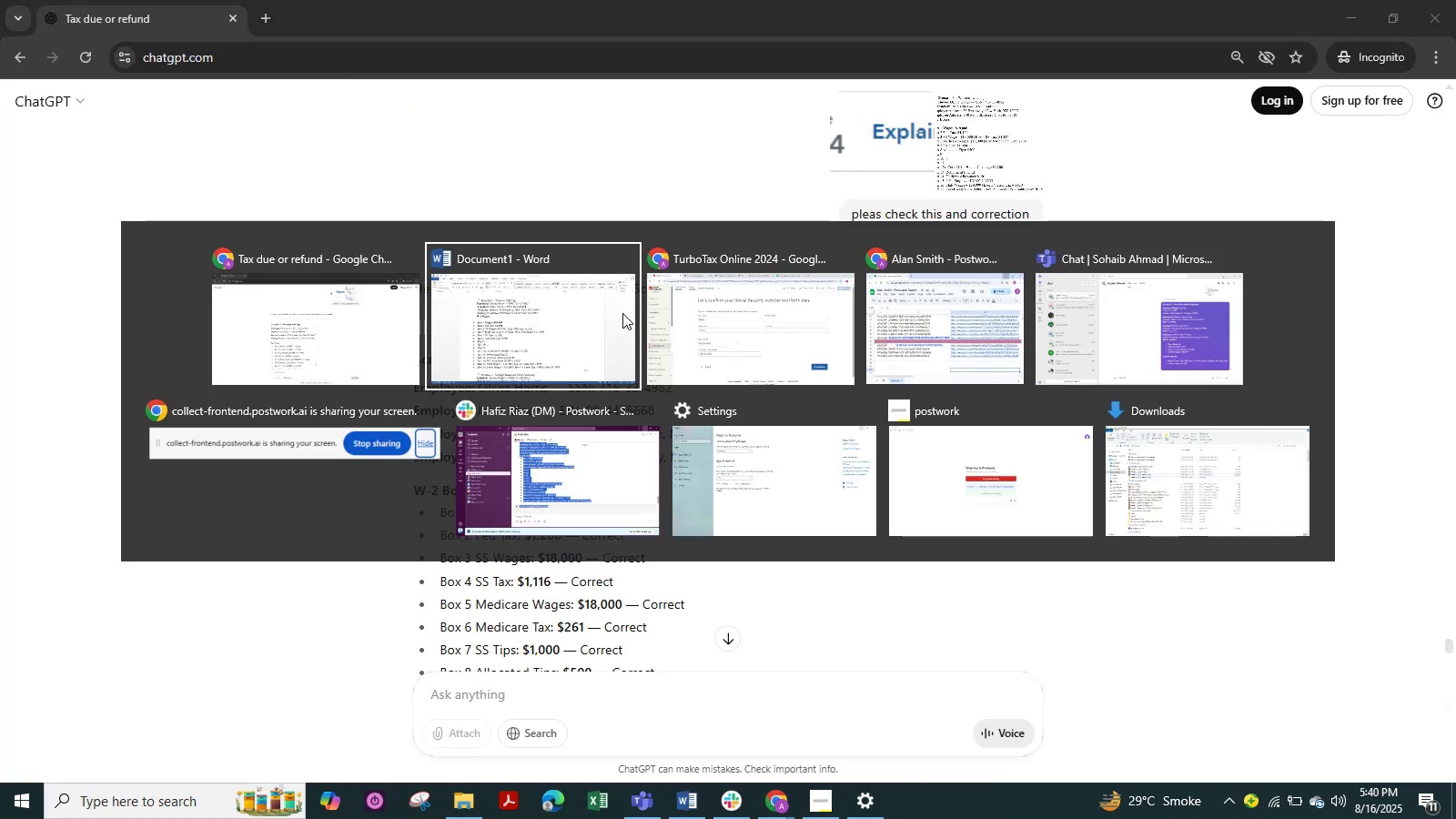 
key(Alt+Tab)
 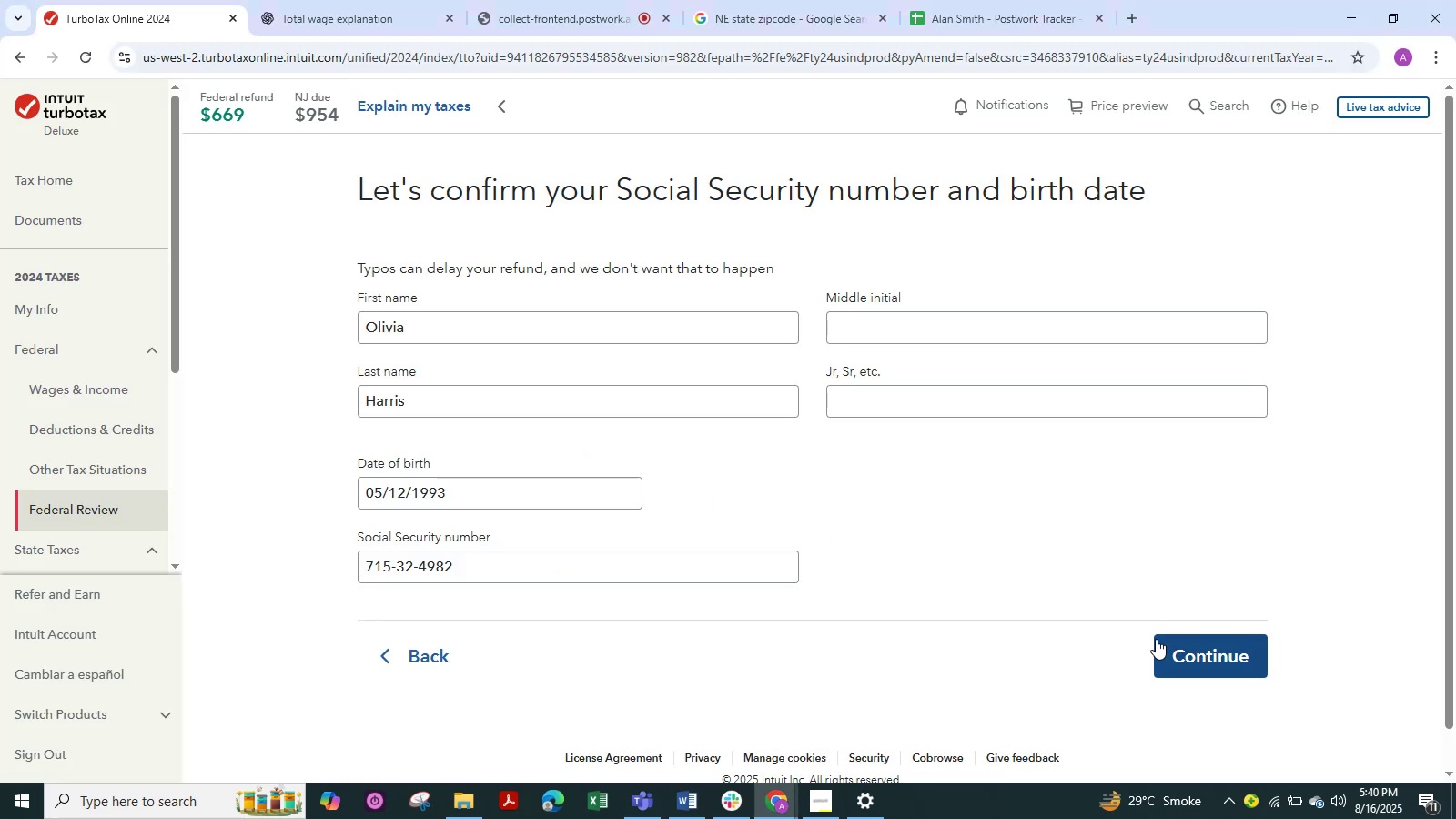 
left_click([1186, 652])
 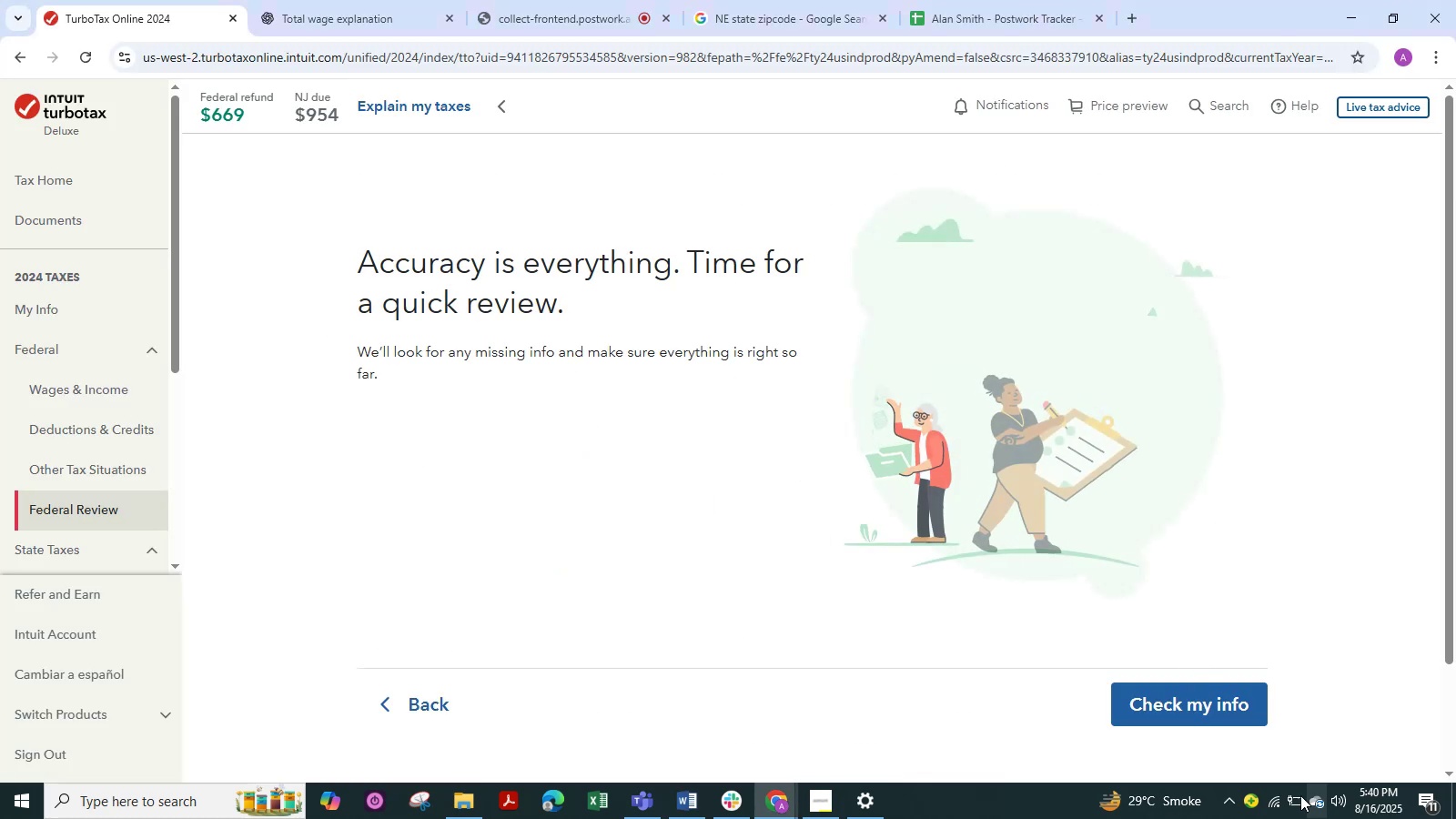 
left_click([1207, 708])
 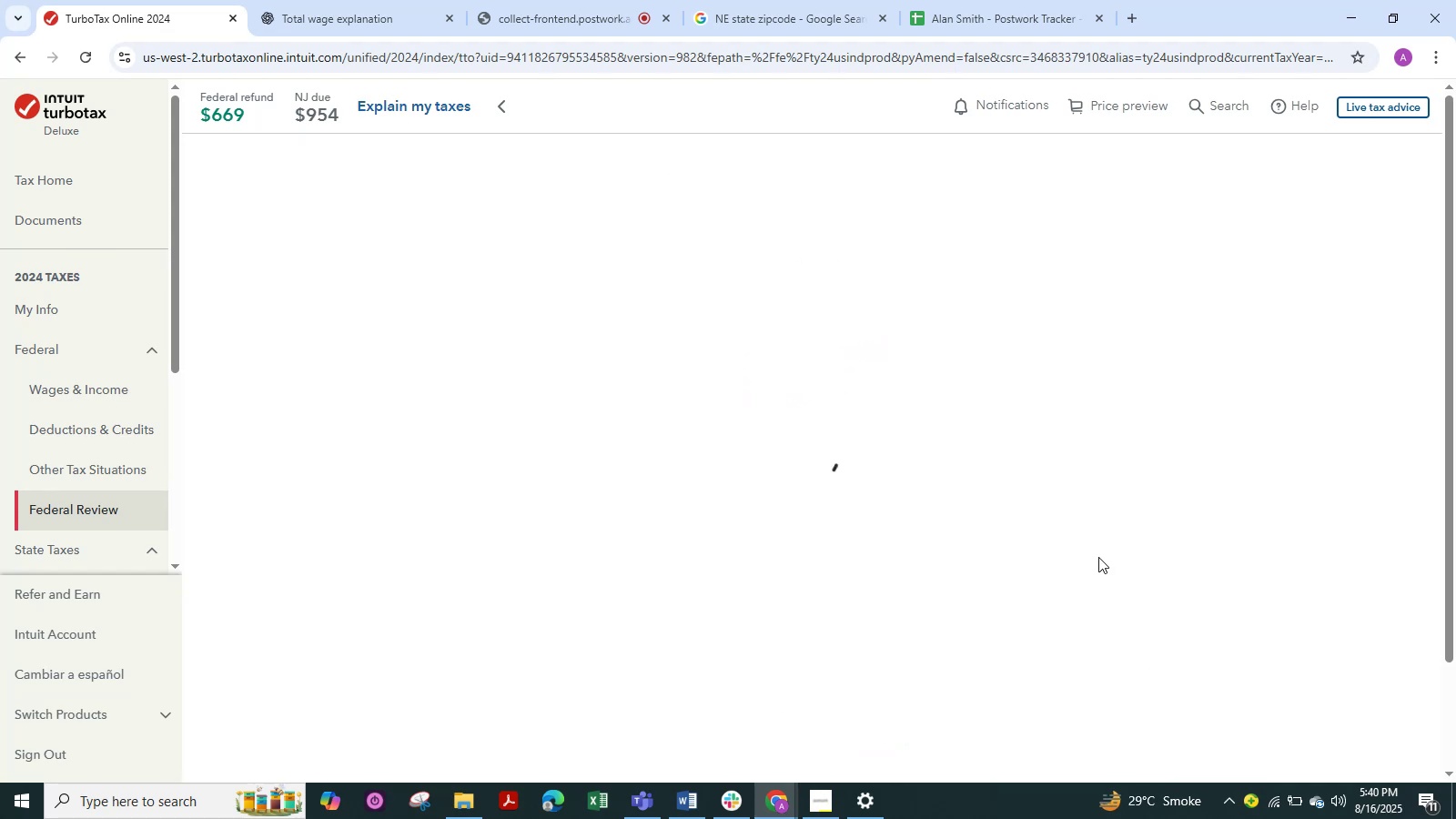 
wait(6.58)
 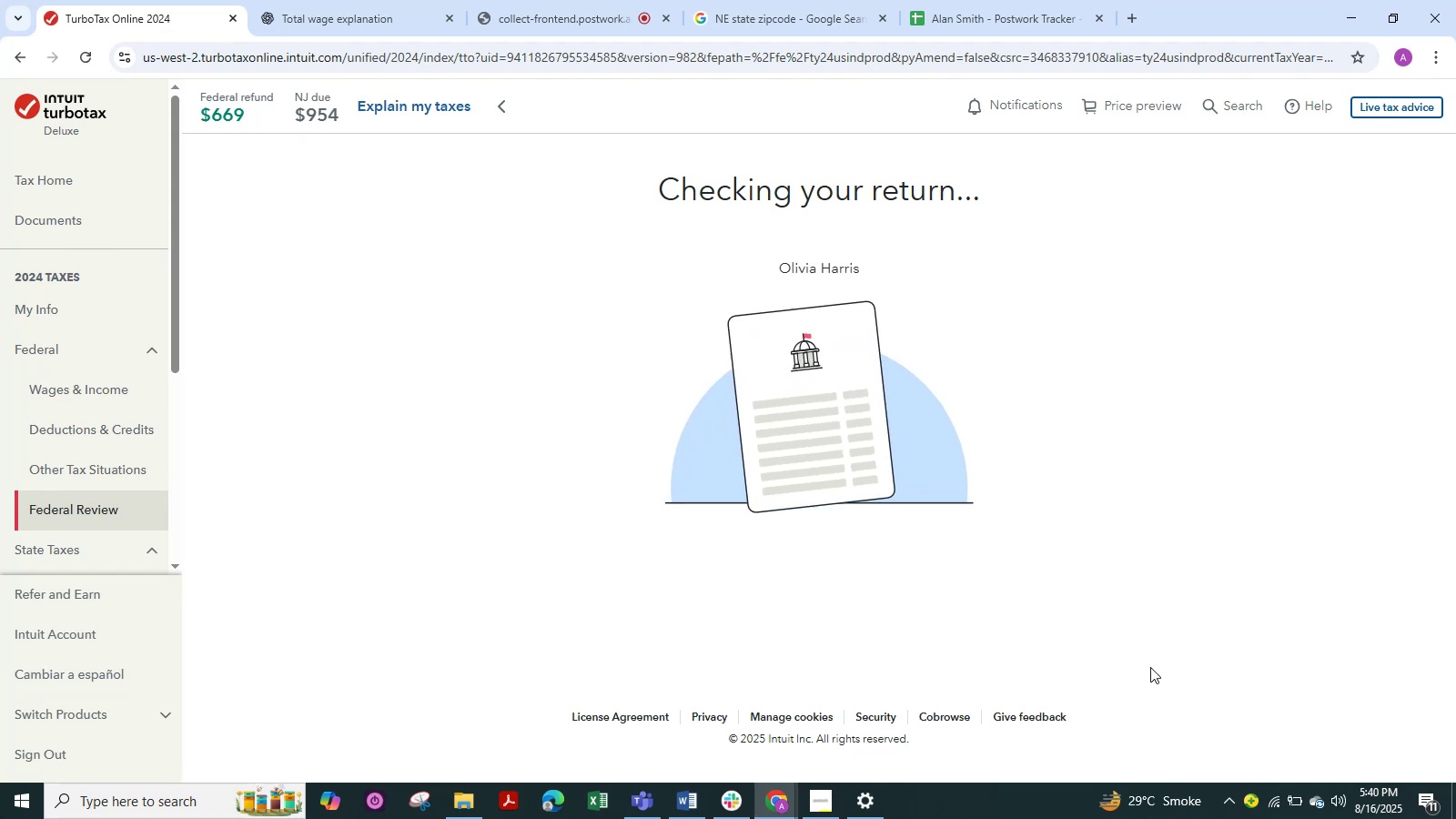 
left_click([1205, 602])
 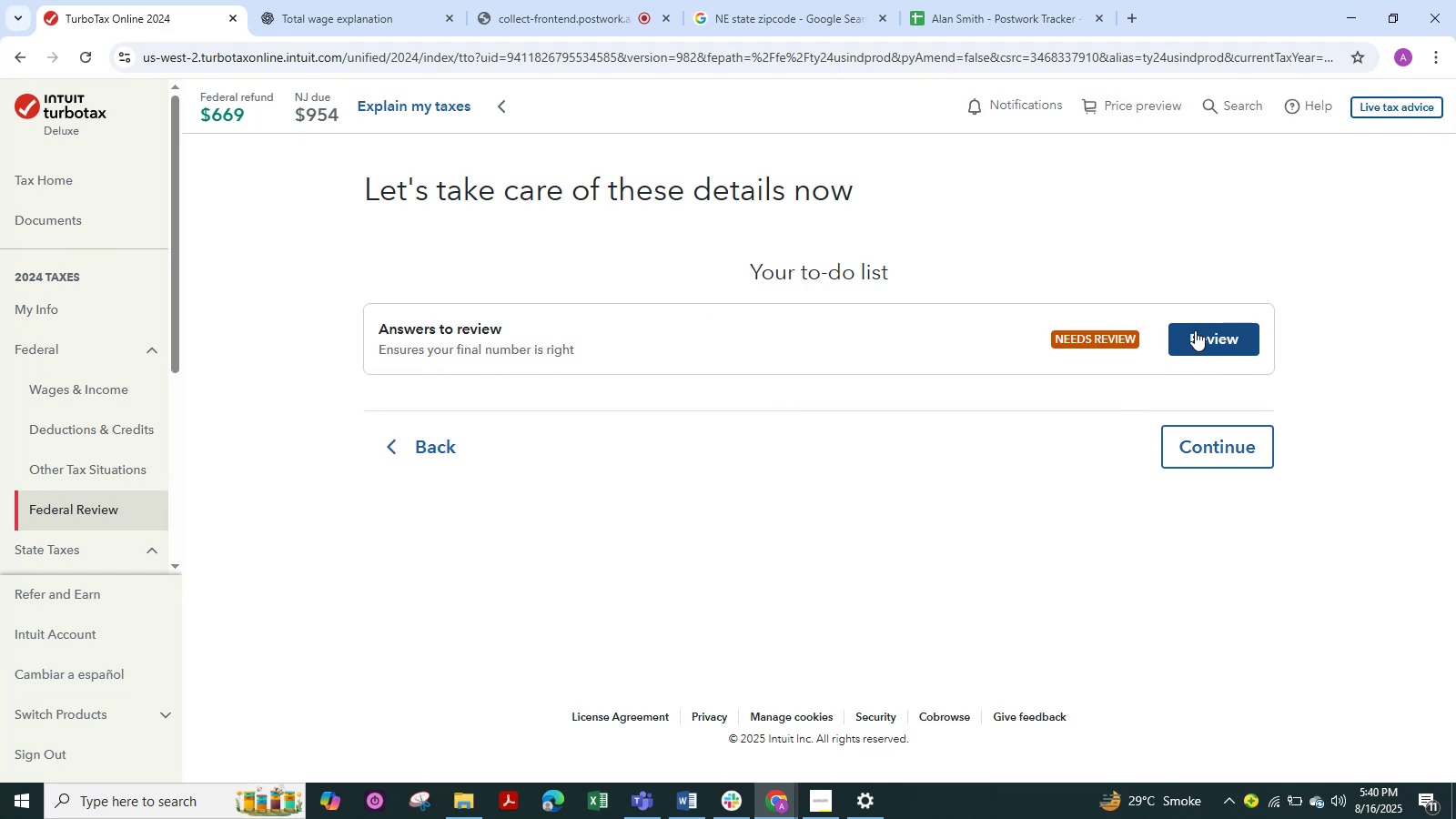 
left_click([1195, 336])
 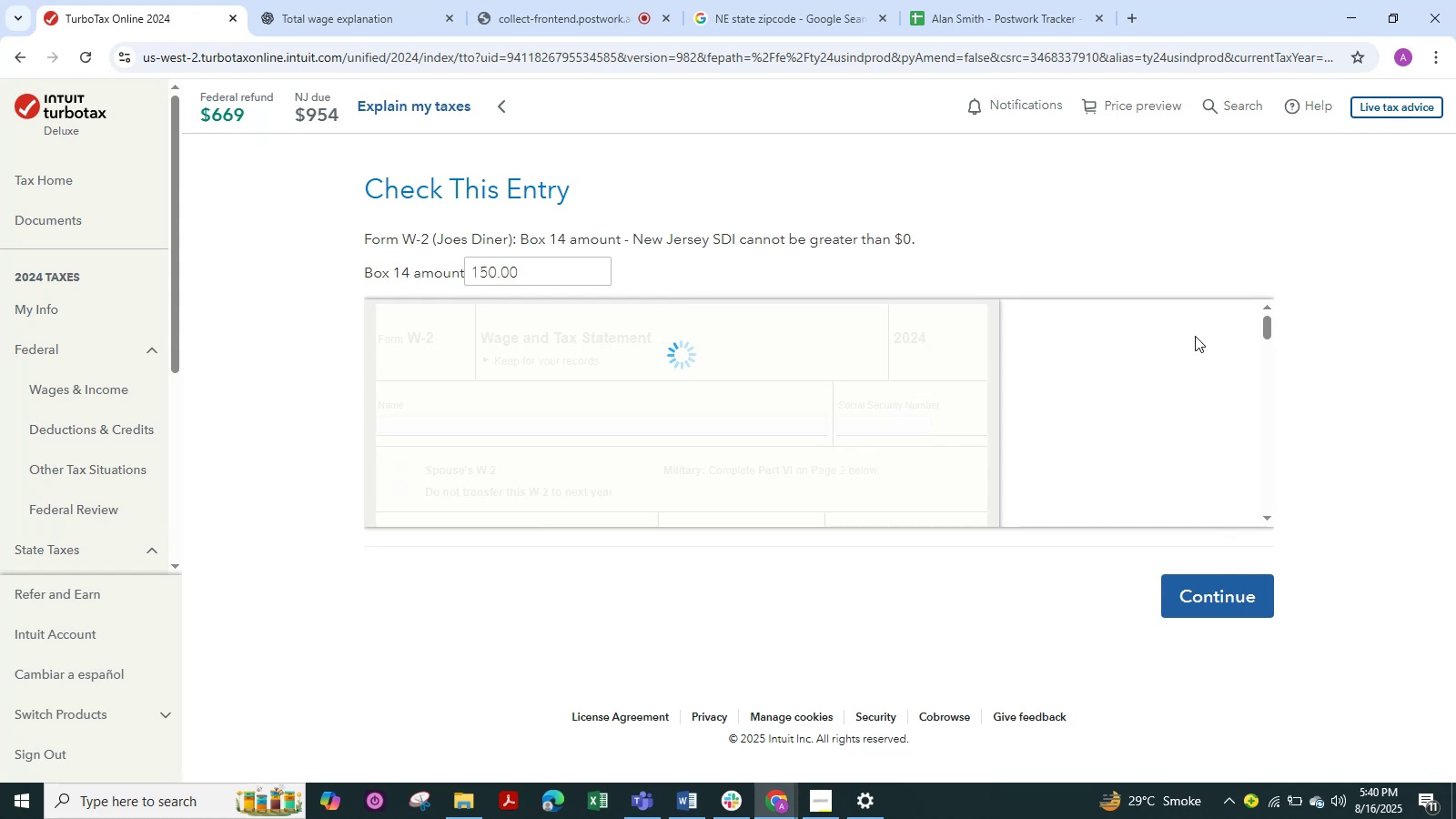 
mouse_move([491, 441])
 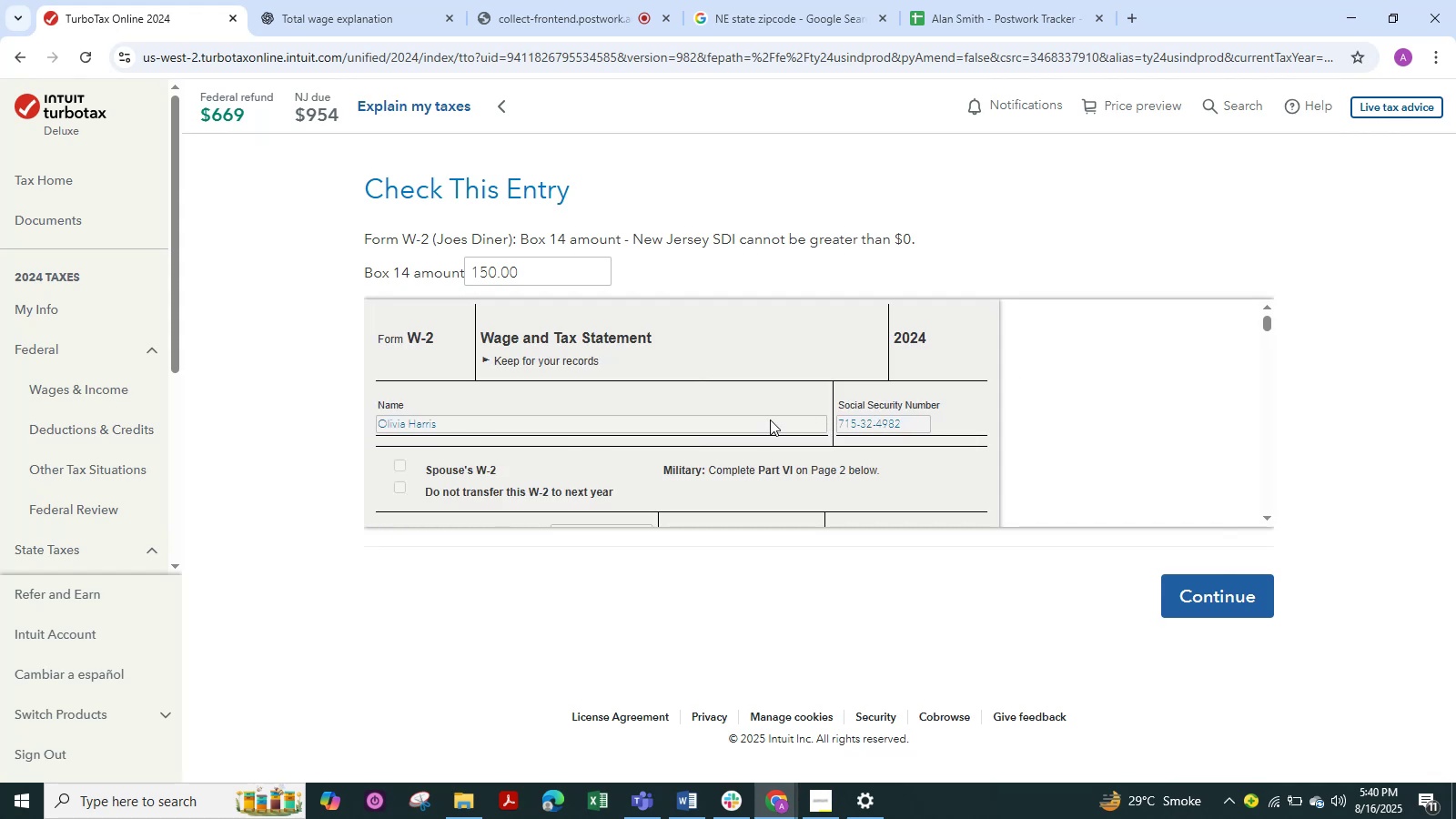 
scroll: coordinate [770, 420], scroll_direction: down, amount: 1.0
 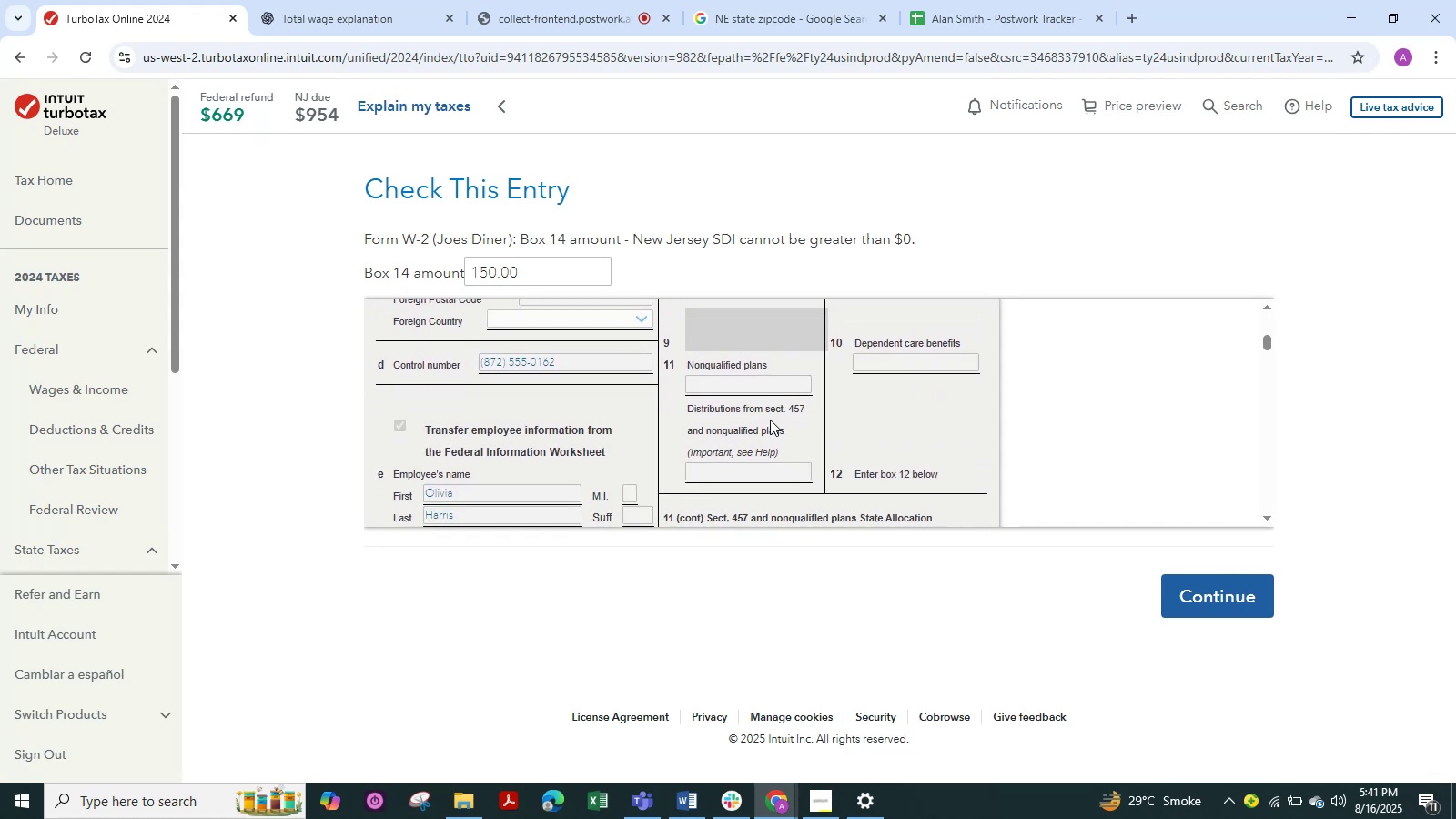 
scroll: coordinate [770, 420], scroll_direction: up, amount: 7.0
 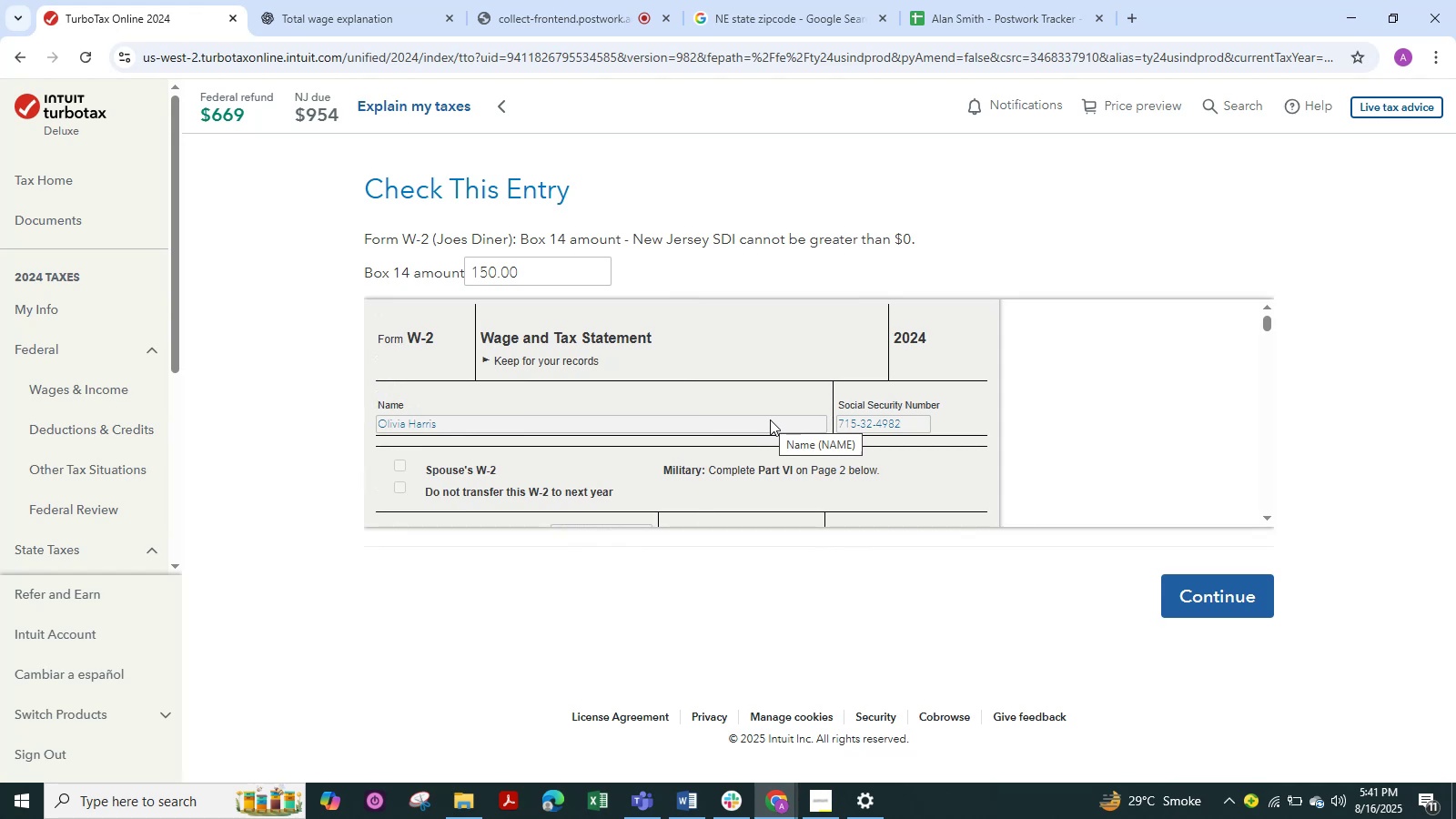 
key(Alt+Tab)
 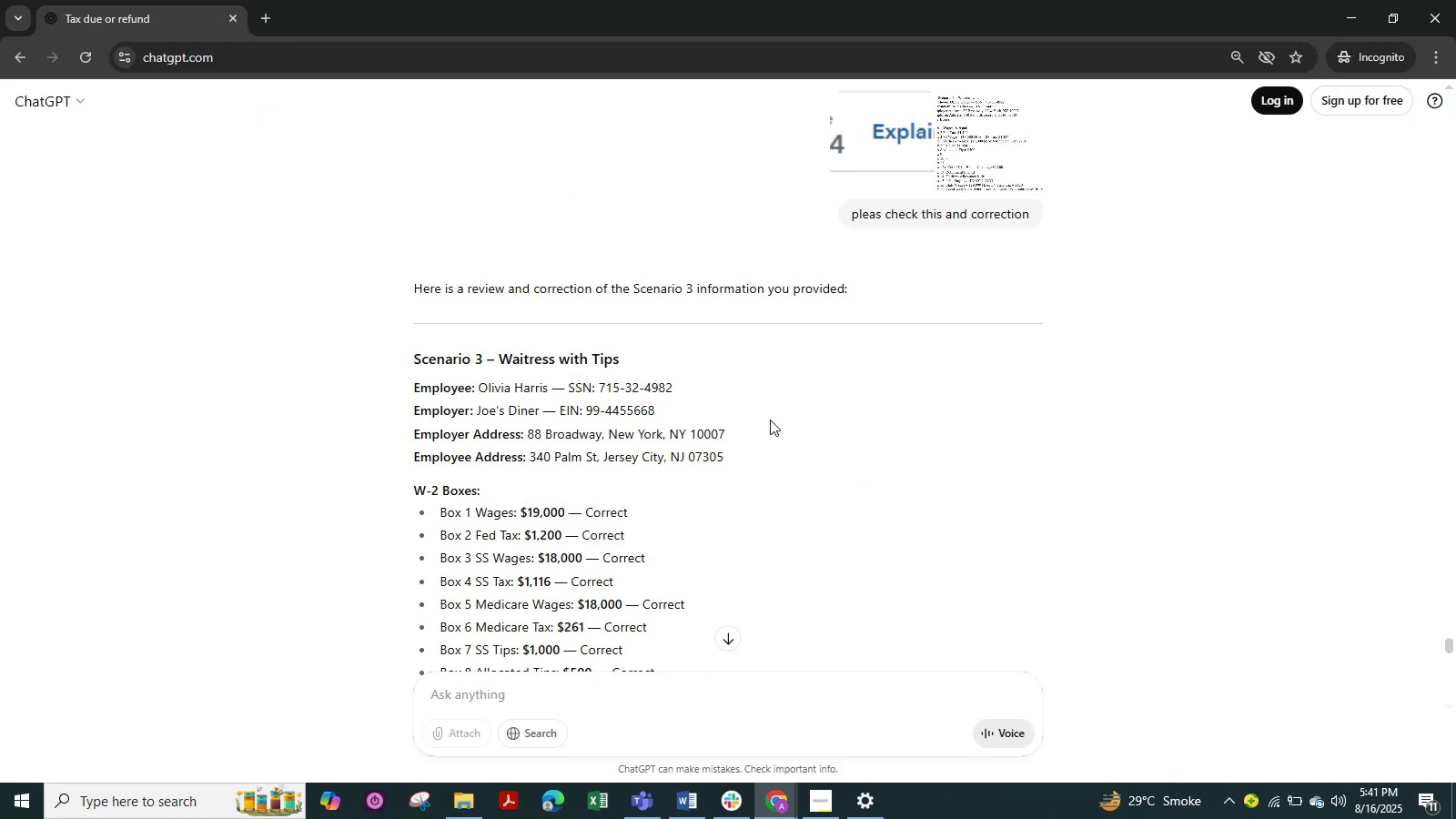 
key(Alt+Tab)
 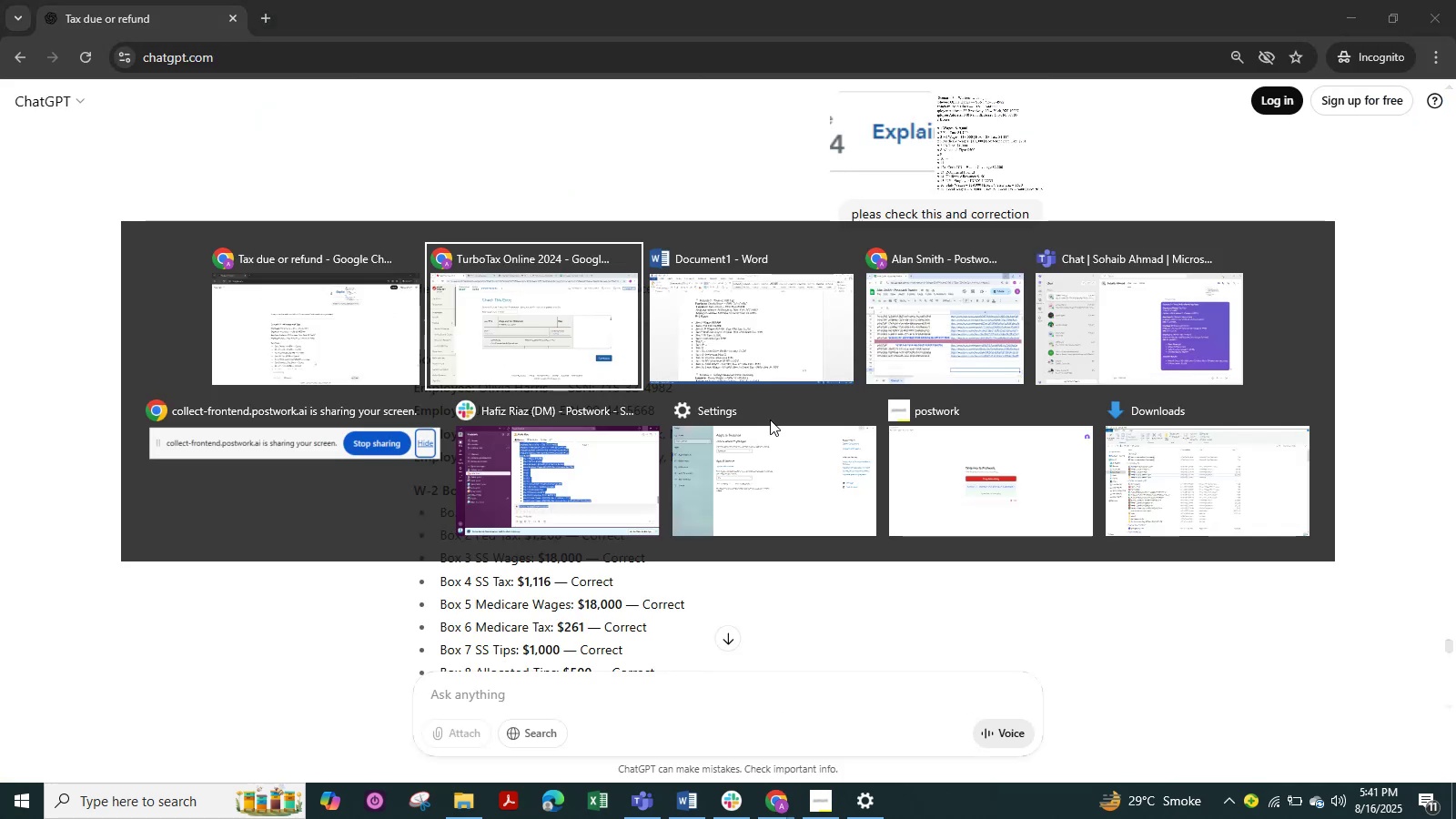 
key(Alt+Tab)
 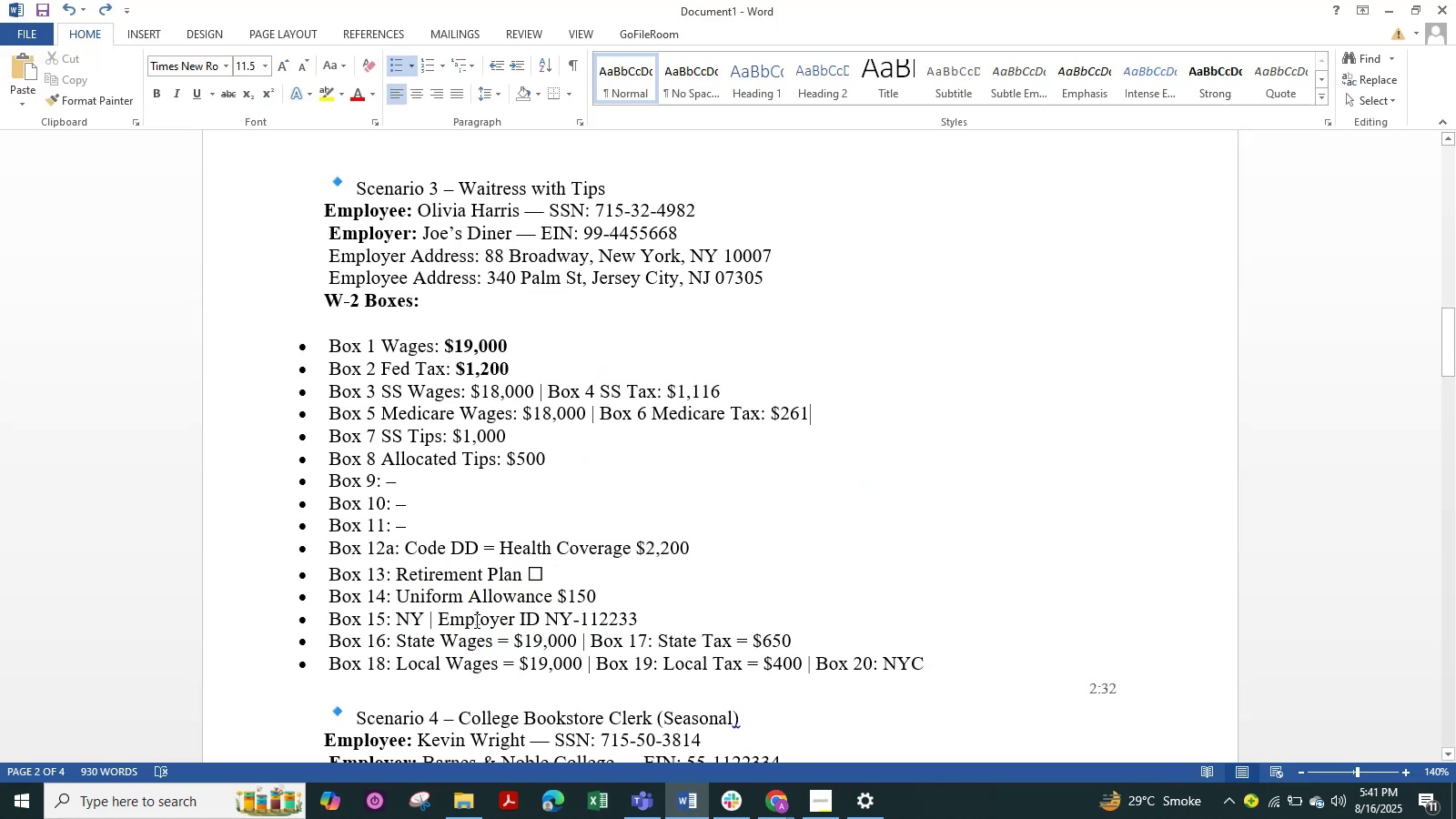 
key(Alt+Tab)
 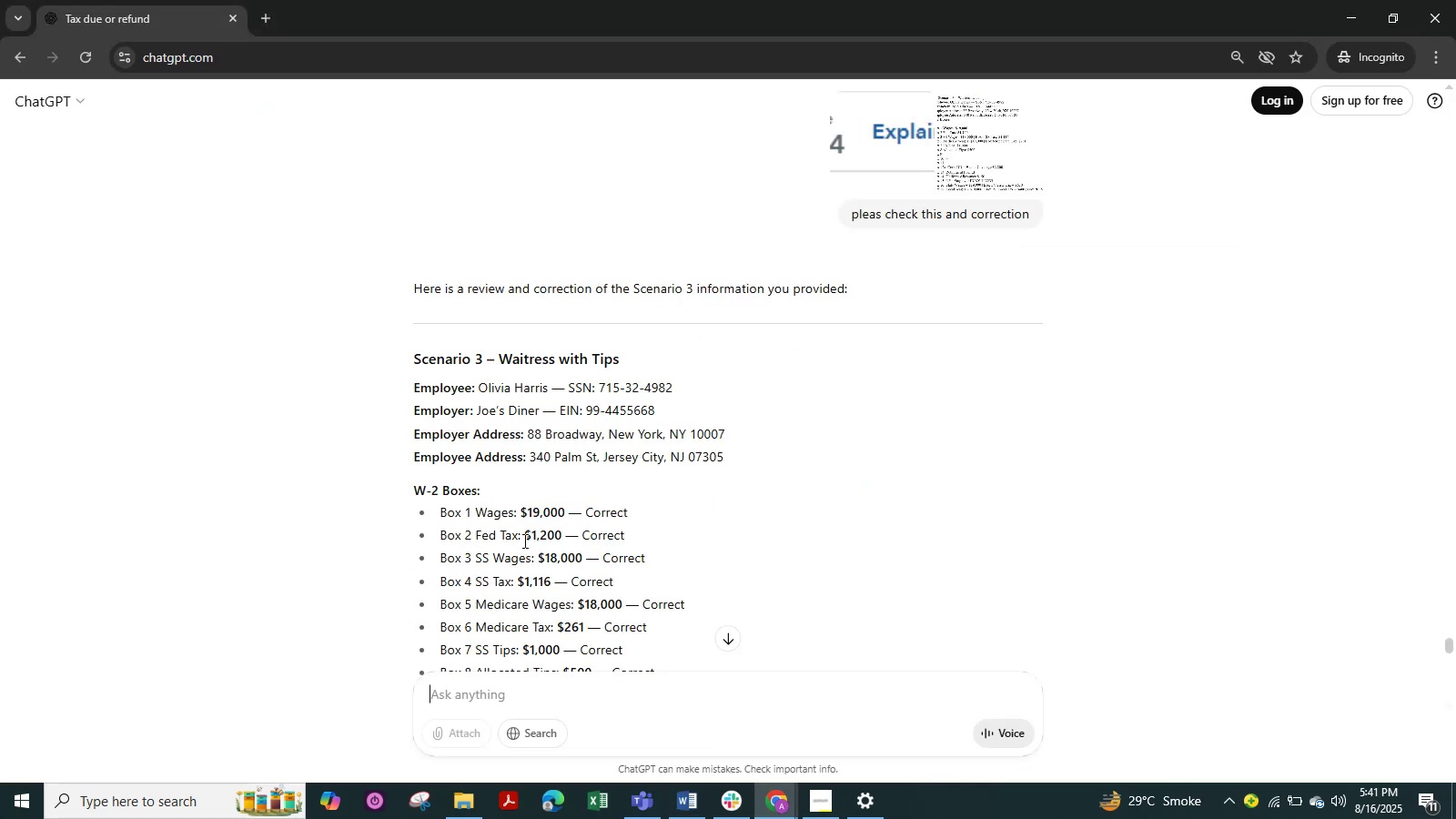 
key(Alt+Tab)
 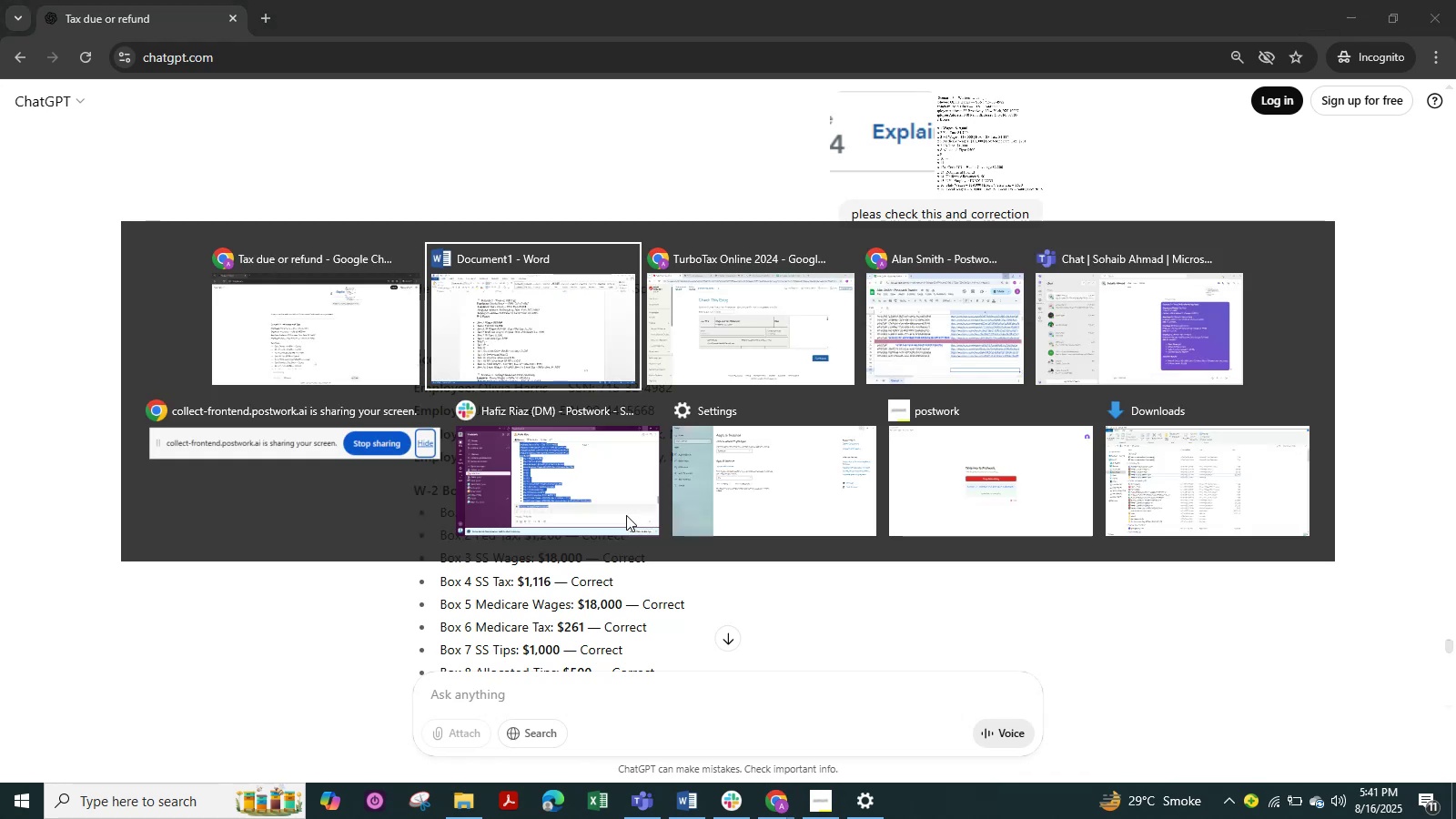 
key(Alt+Tab)
 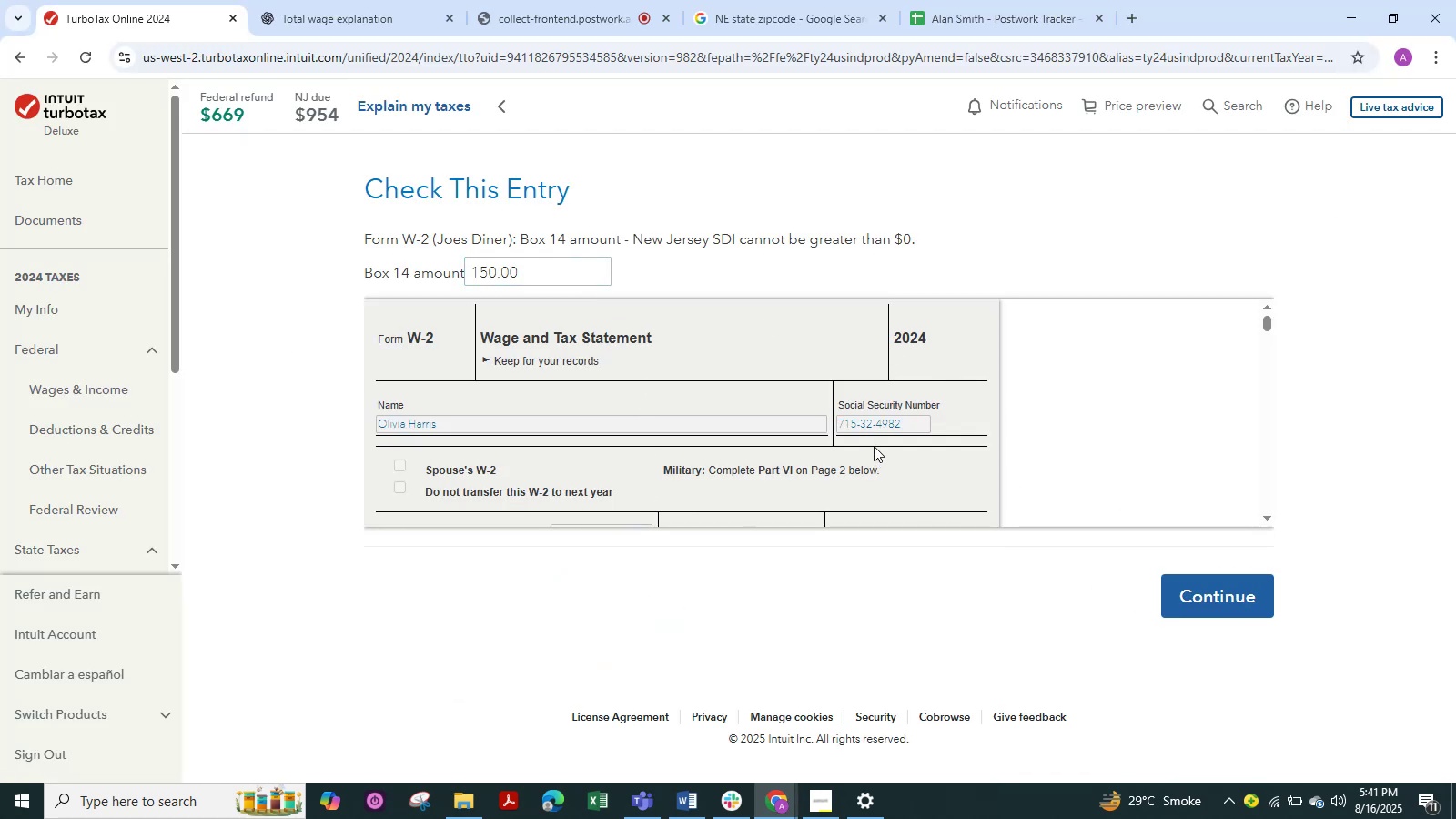 
wait(9.57)
 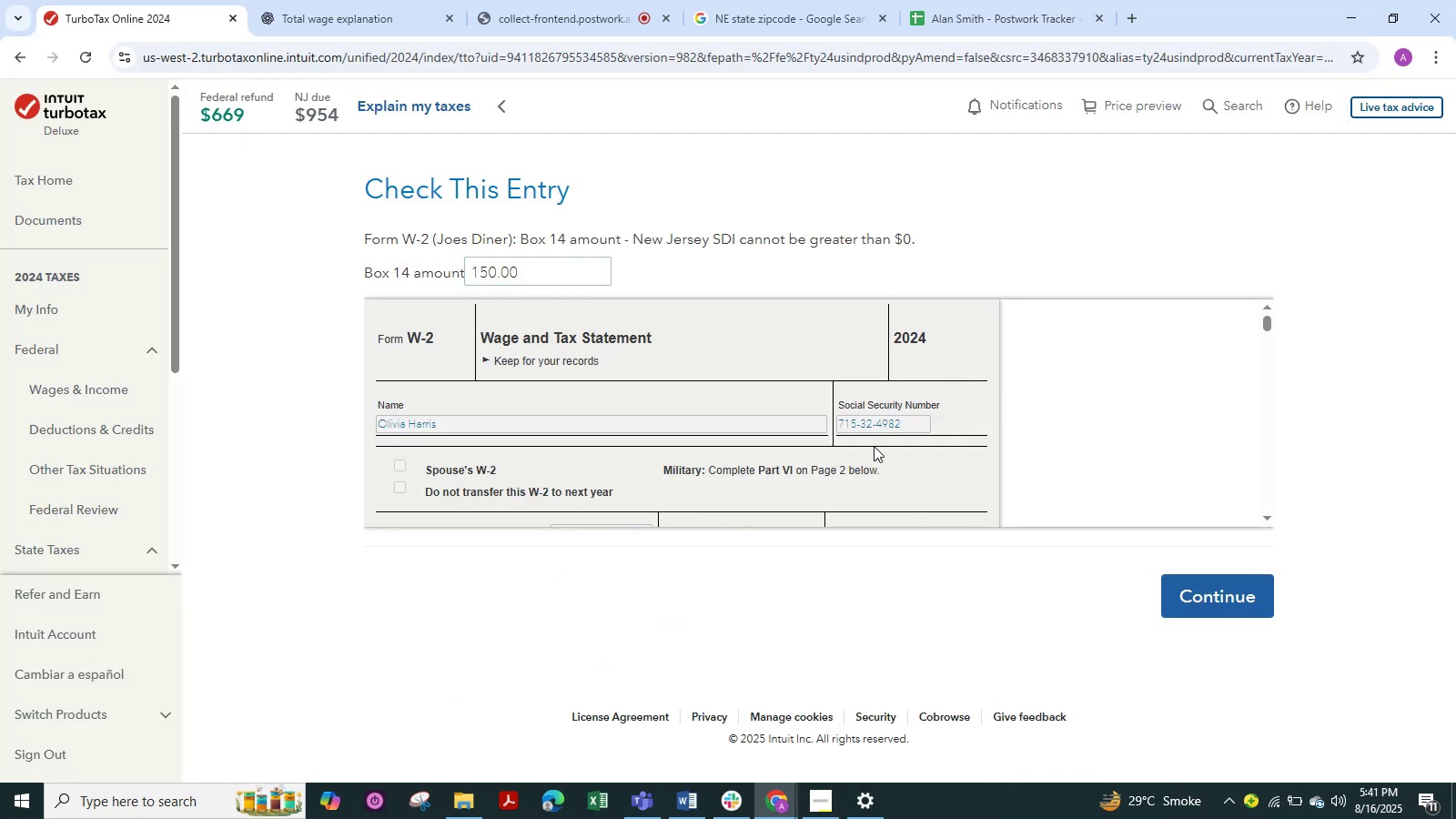 
left_click([1213, 589])
 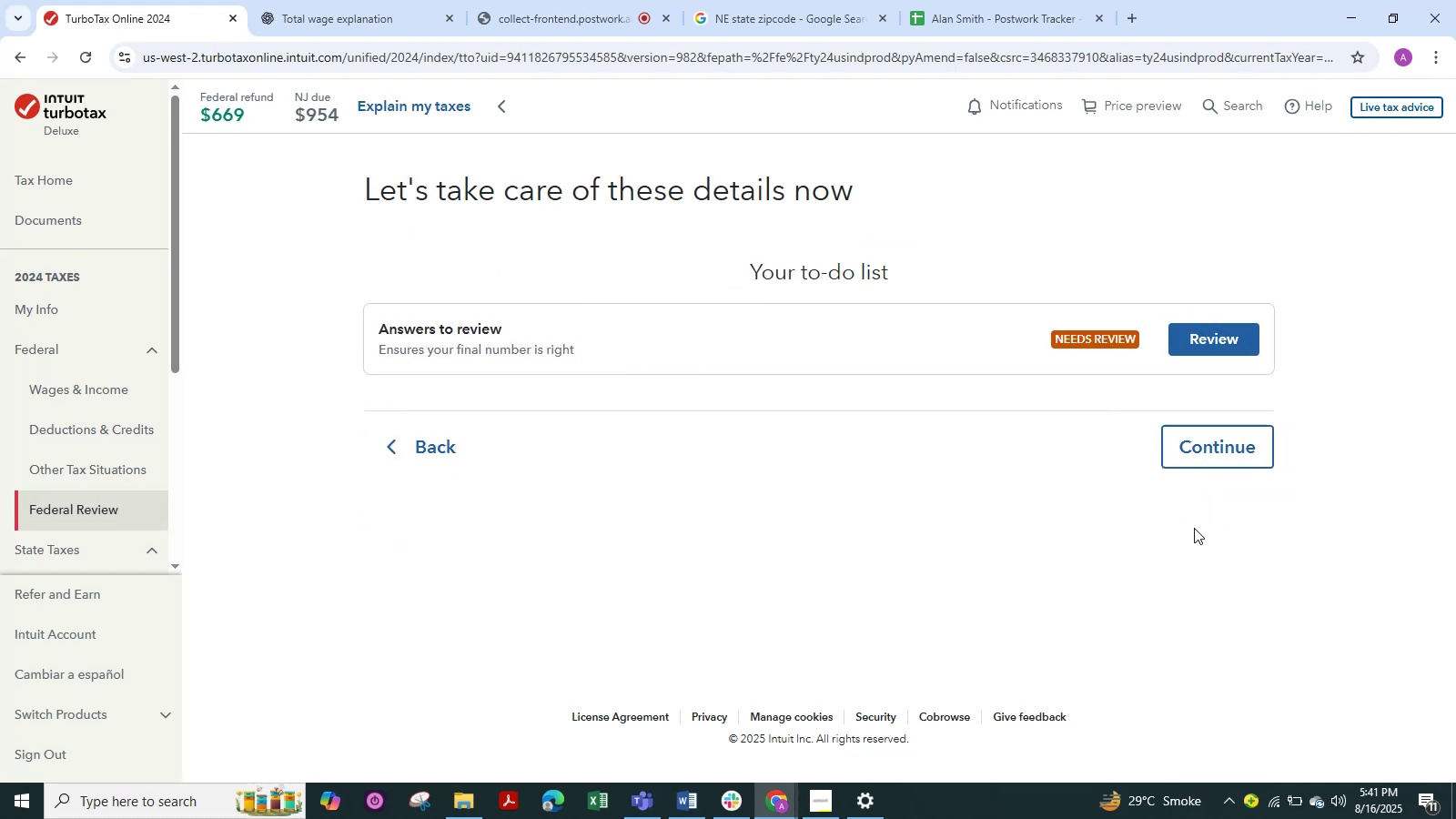 
left_click([1220, 345])
 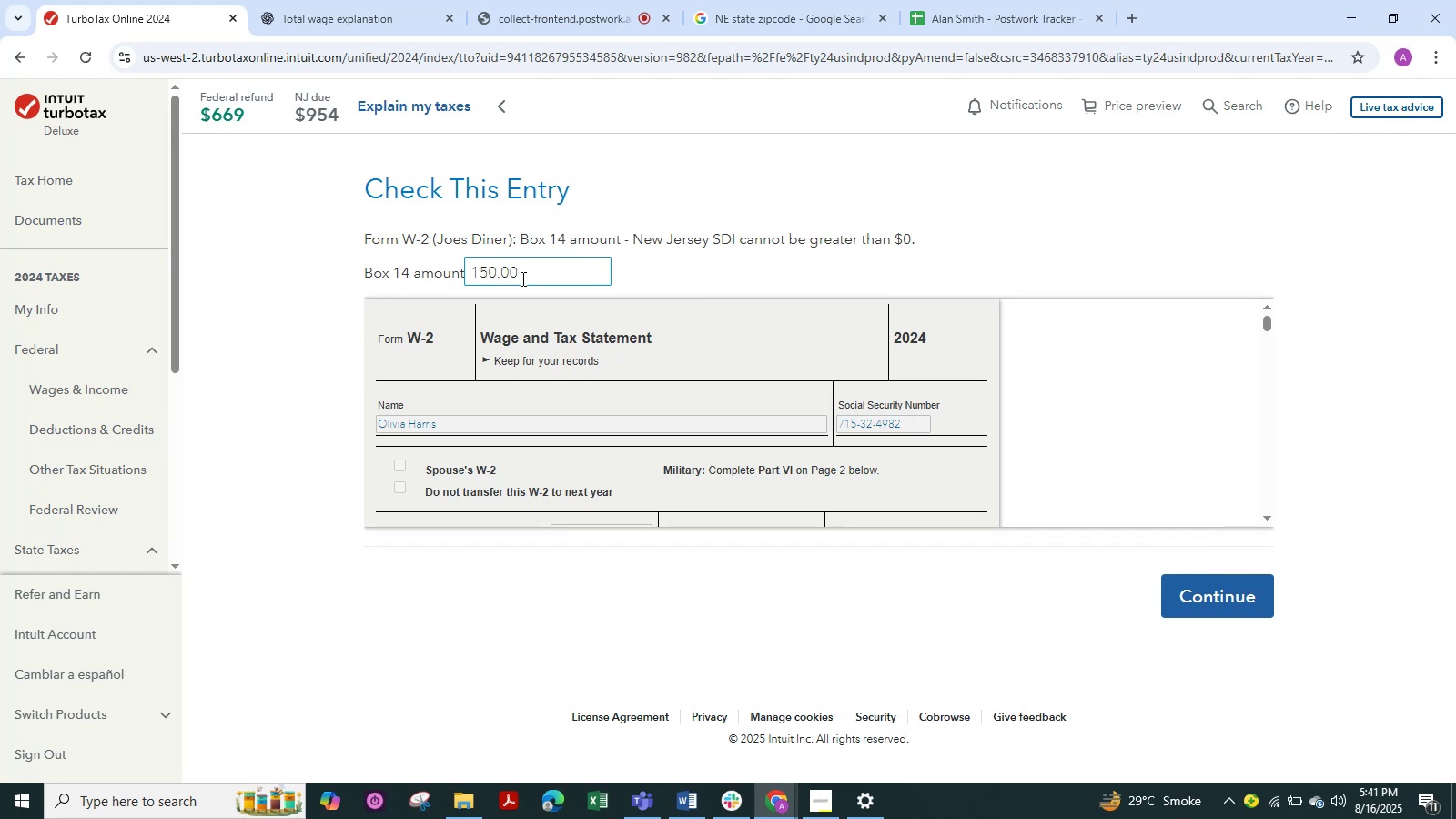 
wait(12.7)
 